 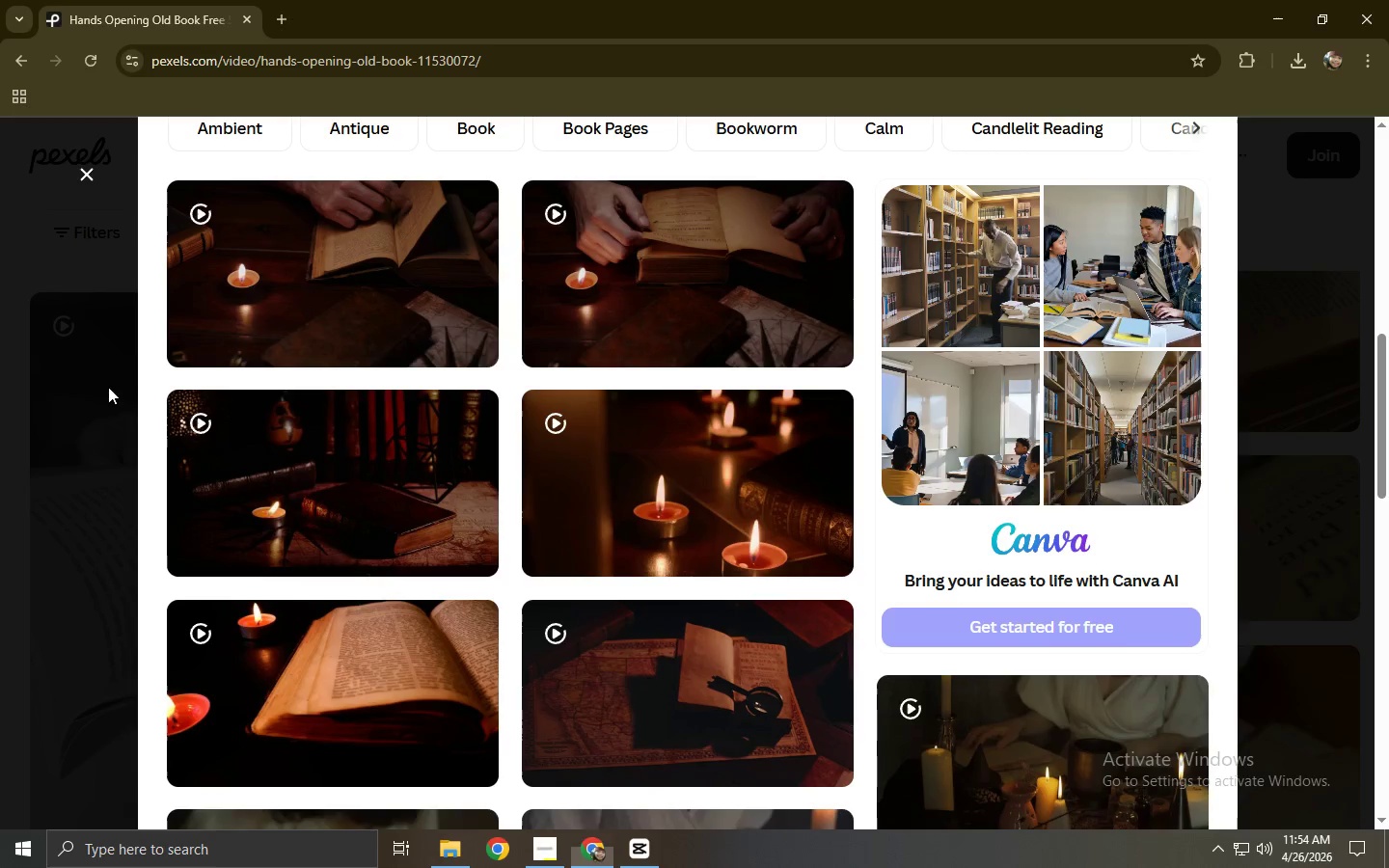 
scroll: coordinate [1, 386], scroll_direction: up, amount: 7.0
 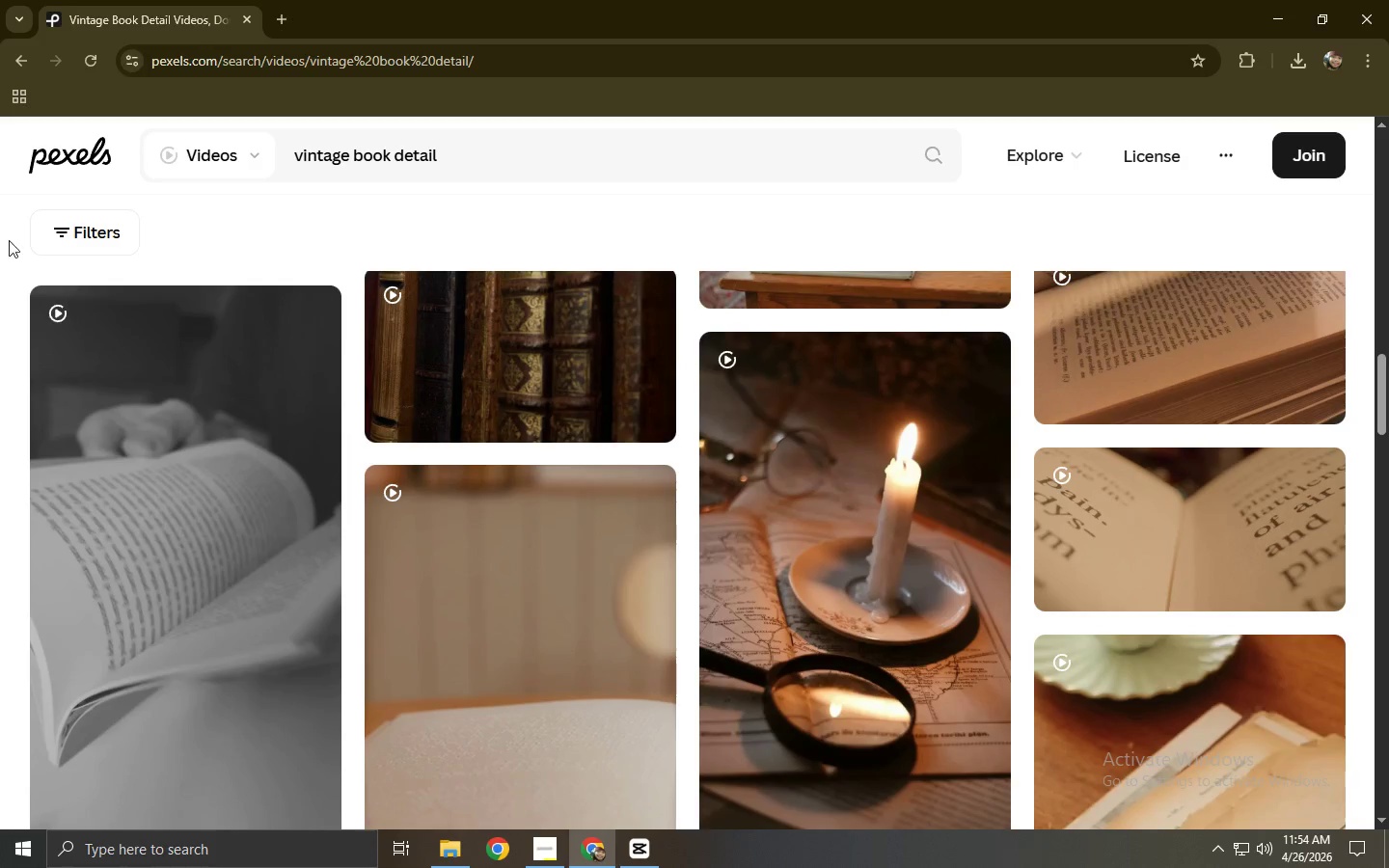 
left_click_drag(start_coordinate=[478, 143], to_coordinate=[233, 147])
 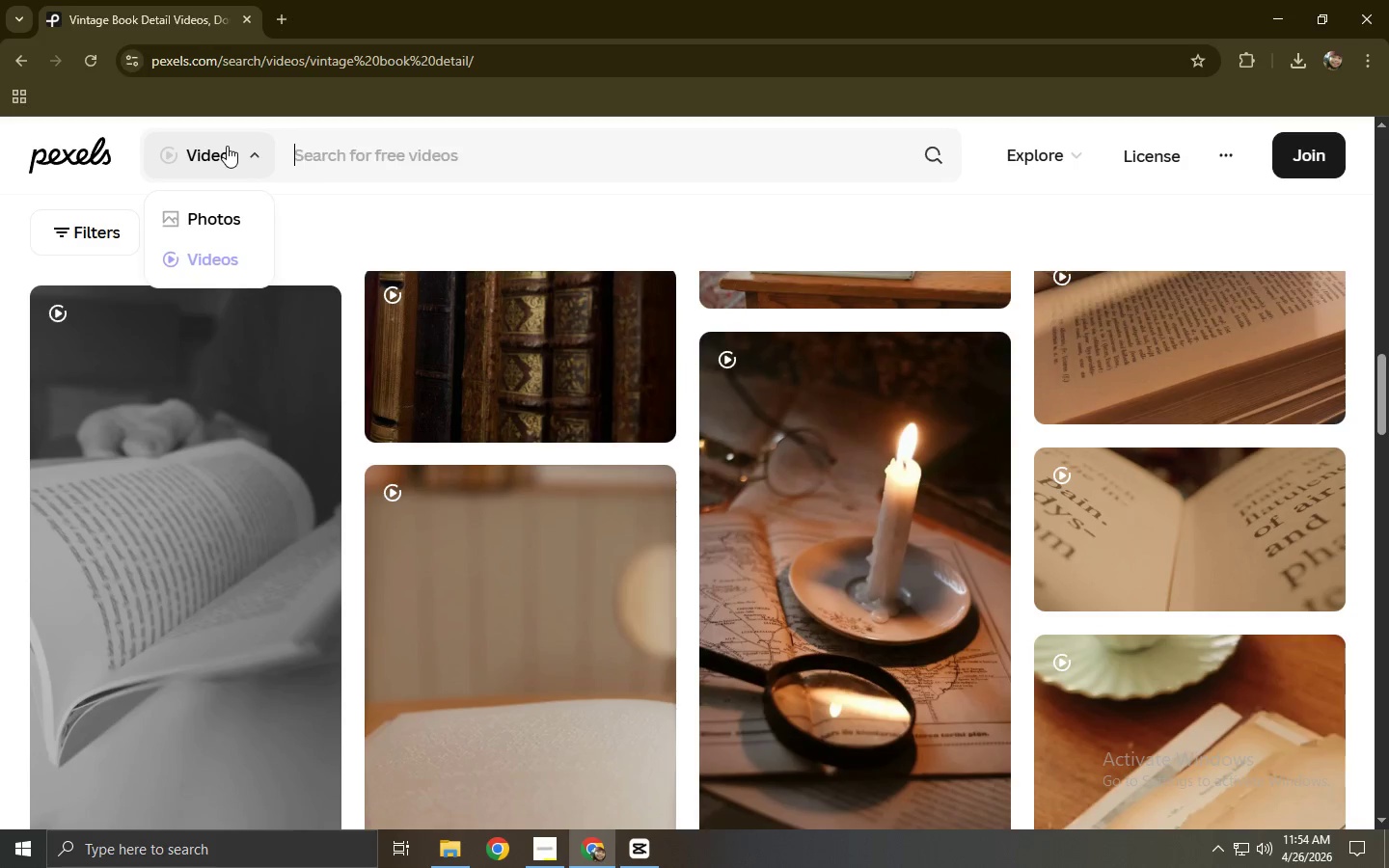 
key(Backspace)
 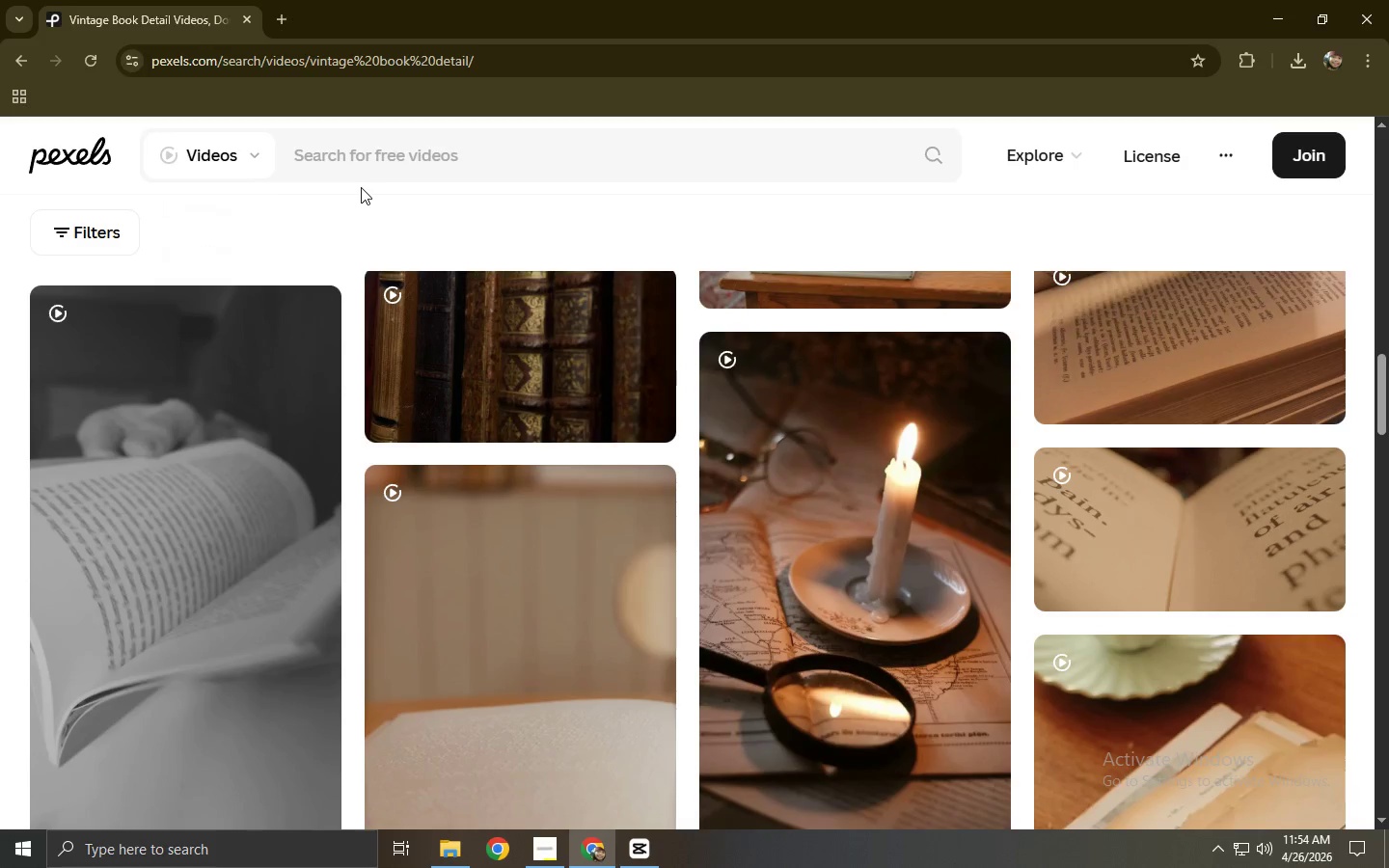 
left_click([355, 140])
 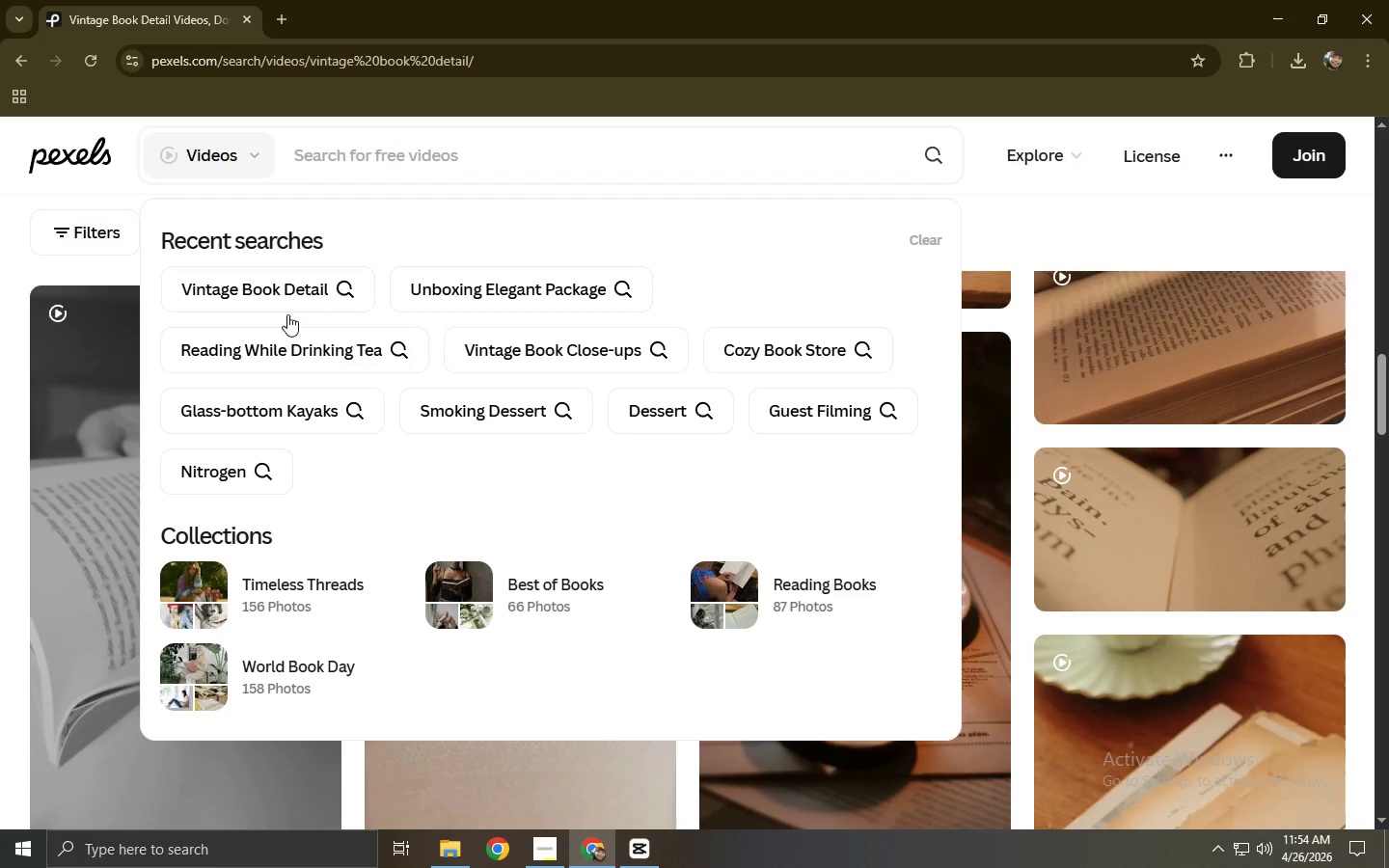 
left_click([274, 339])
 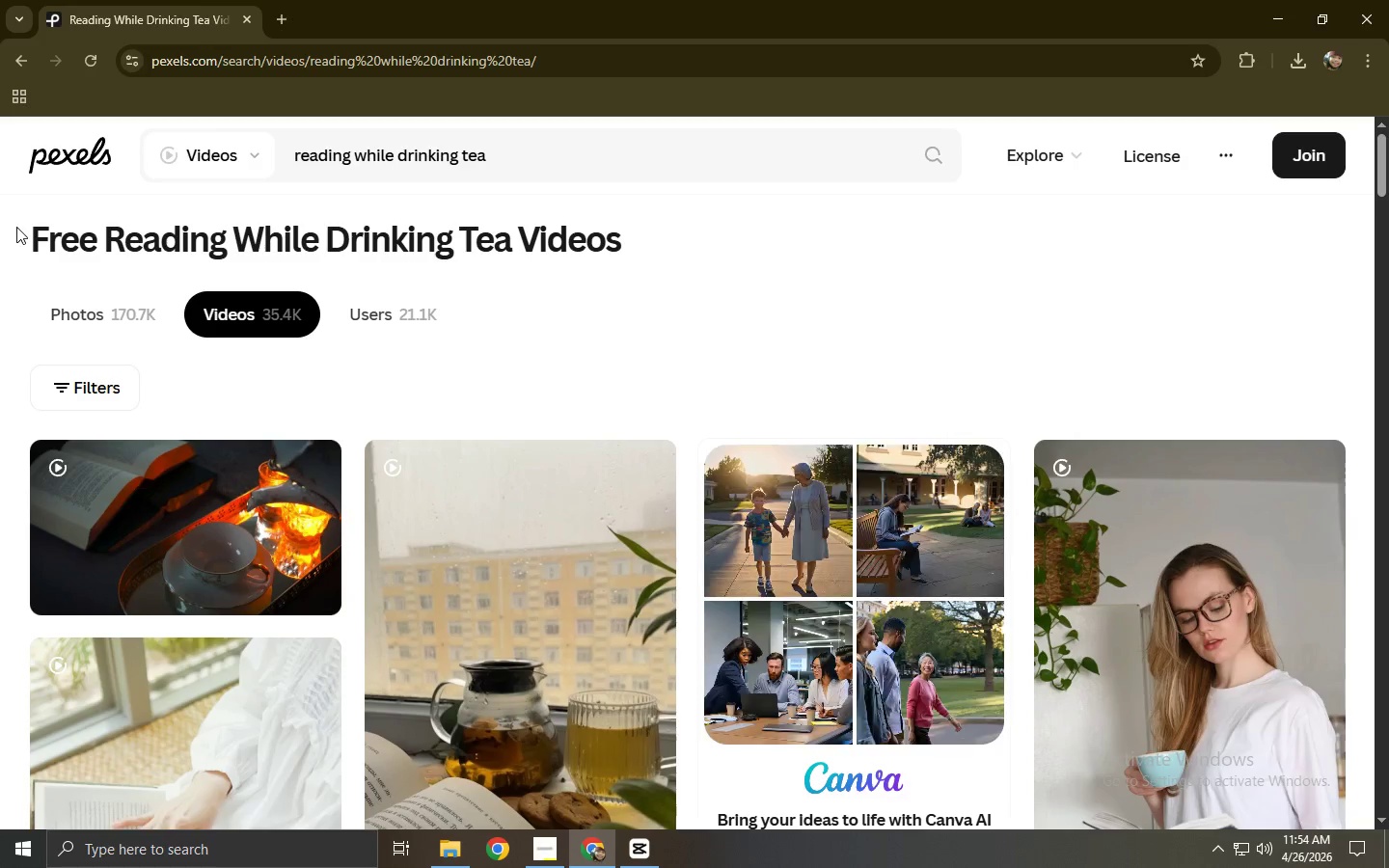 
middle_click([16, 227])
 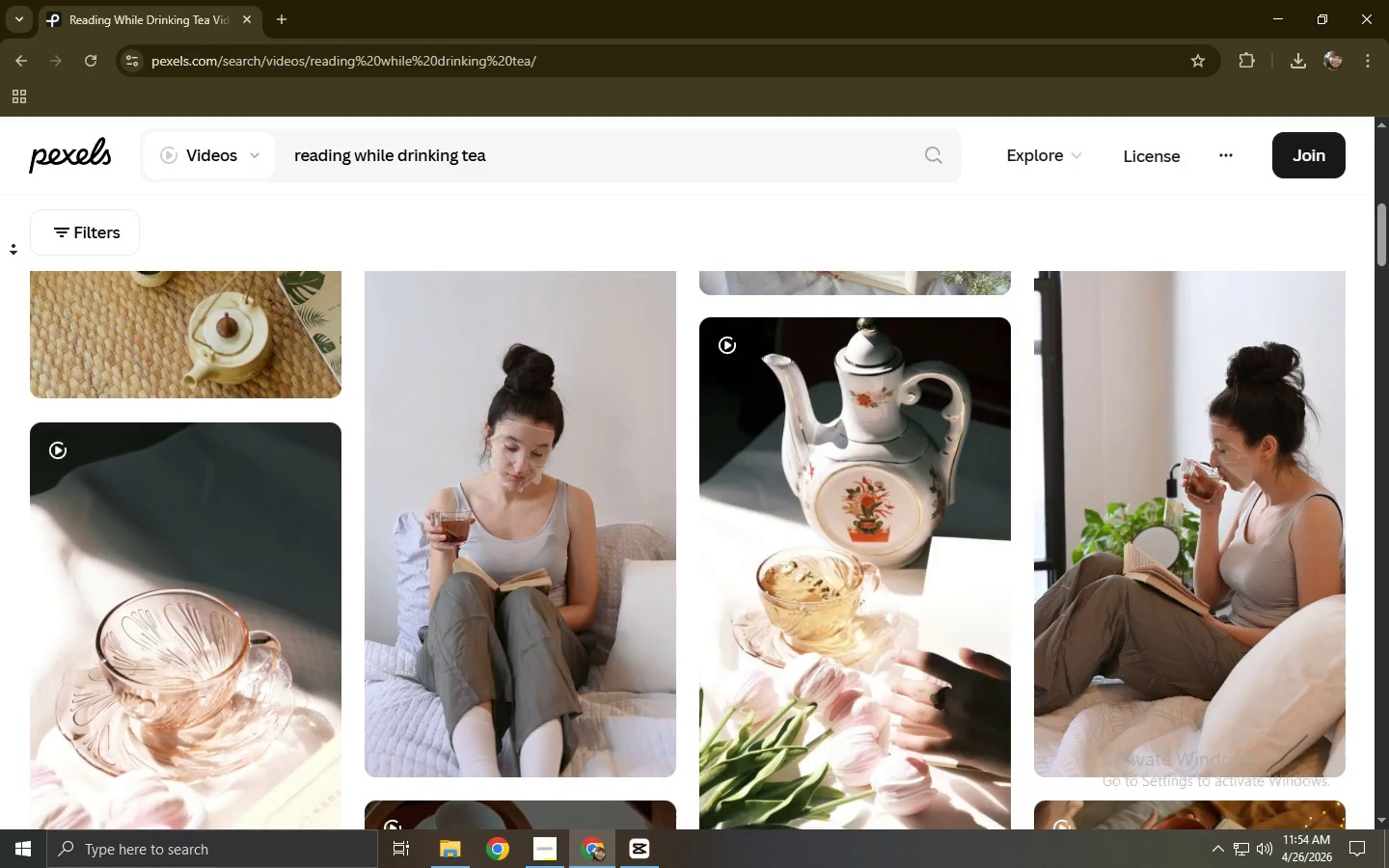 
wait(34.77)
 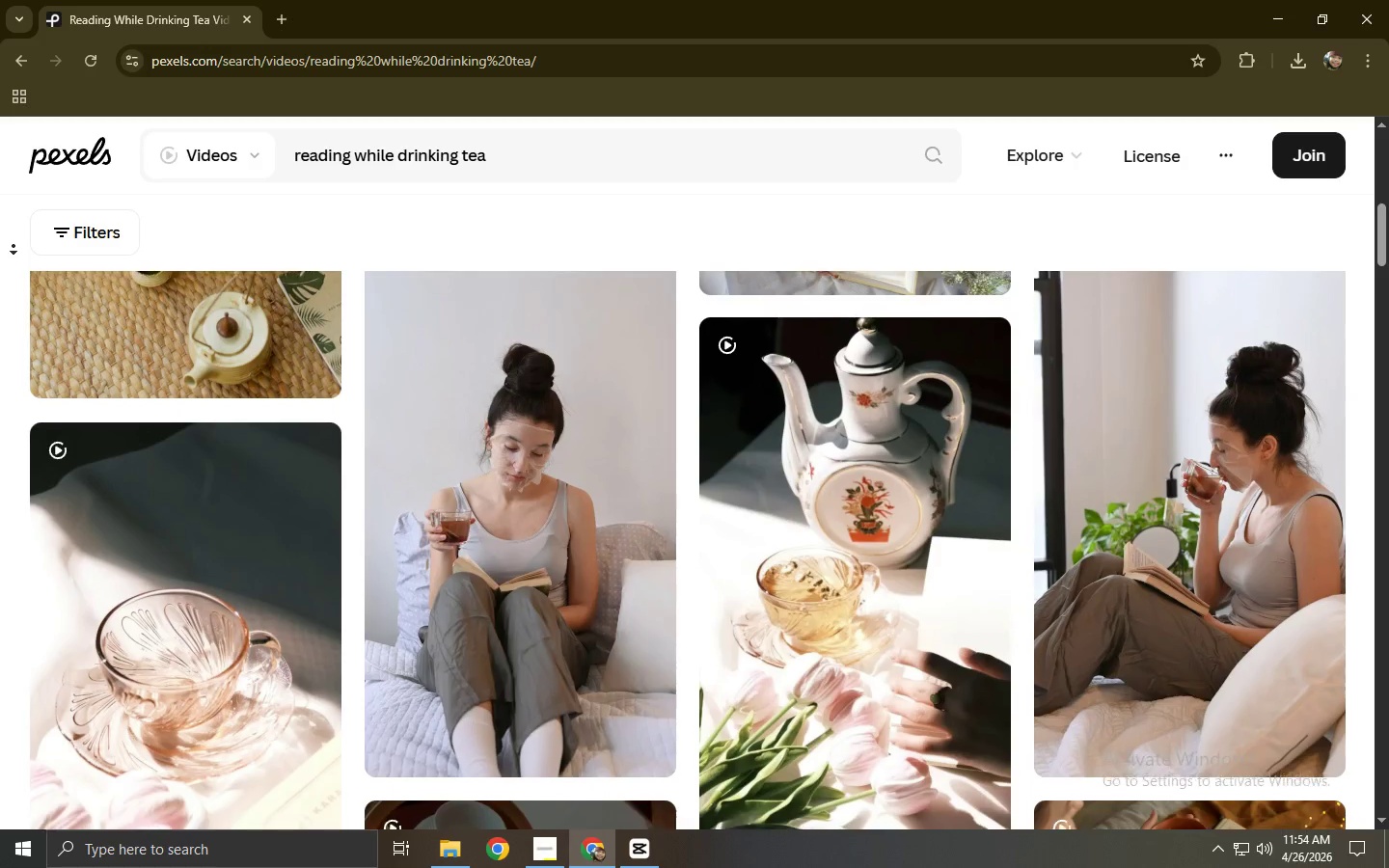 
left_click_drag(start_coordinate=[534, 178], to_coordinate=[534, 174])
 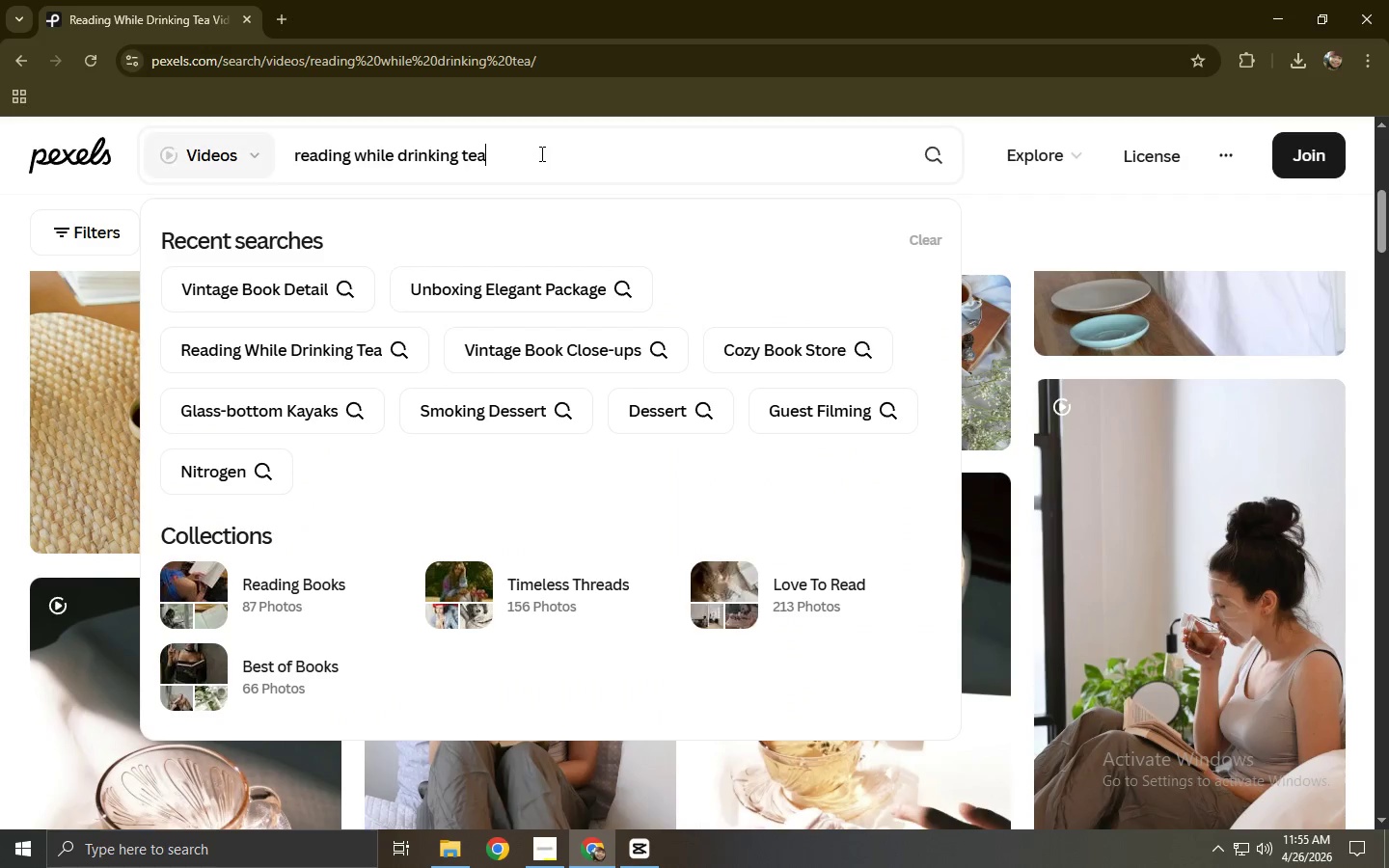 
triple_click([538, 153])
 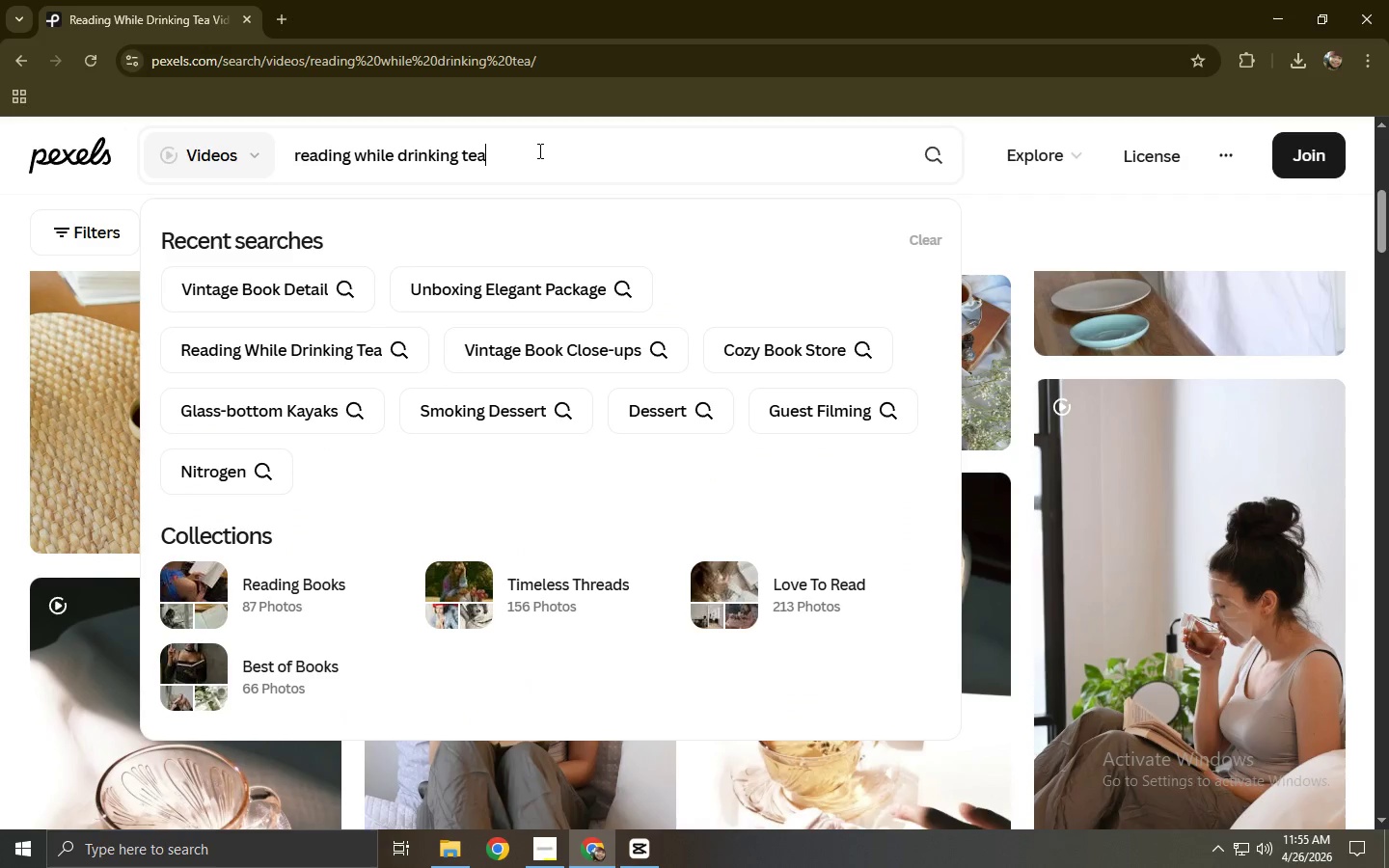 
hold_key(key=Backspace, duration=1.5)
 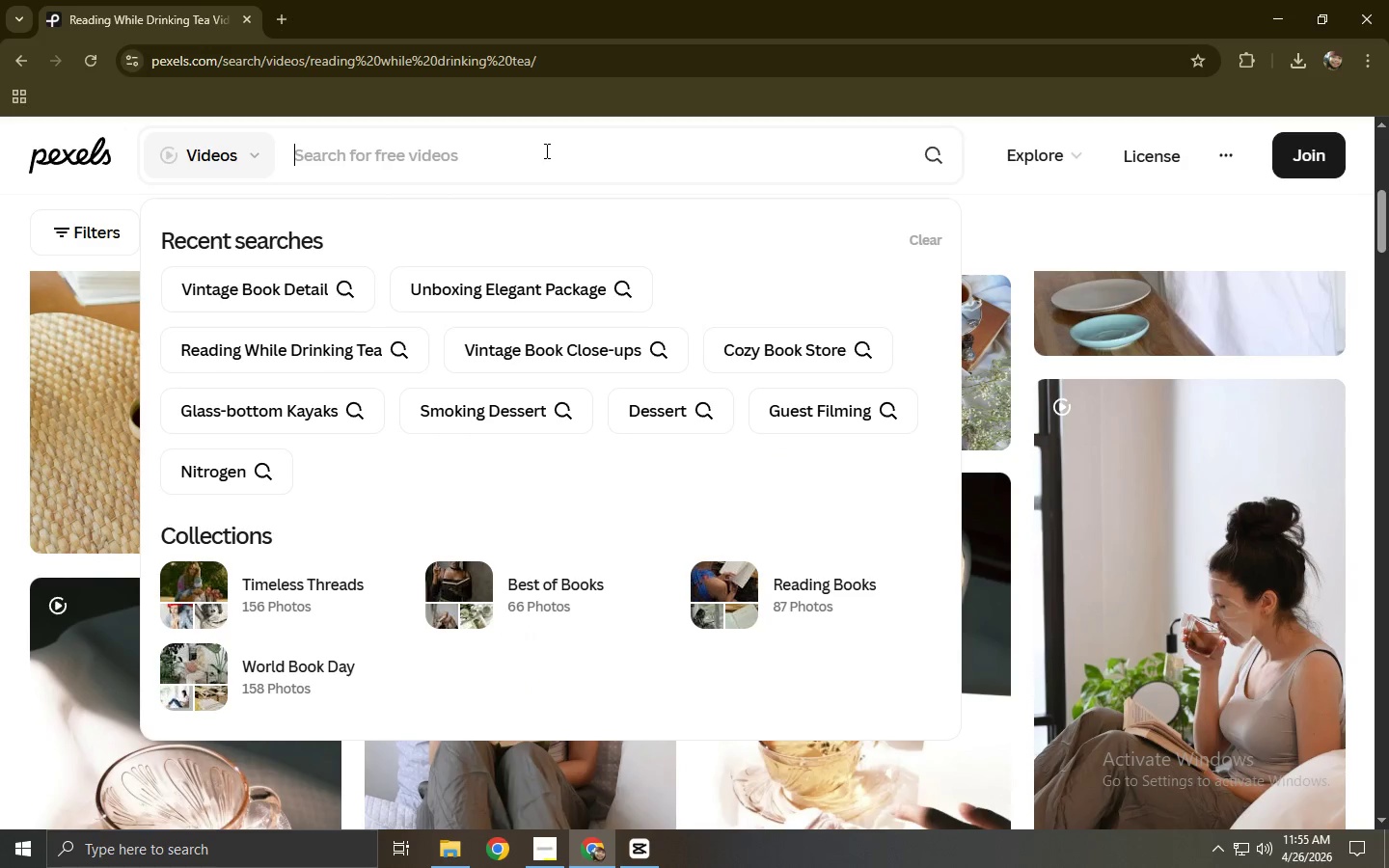 
key(Backspace)
 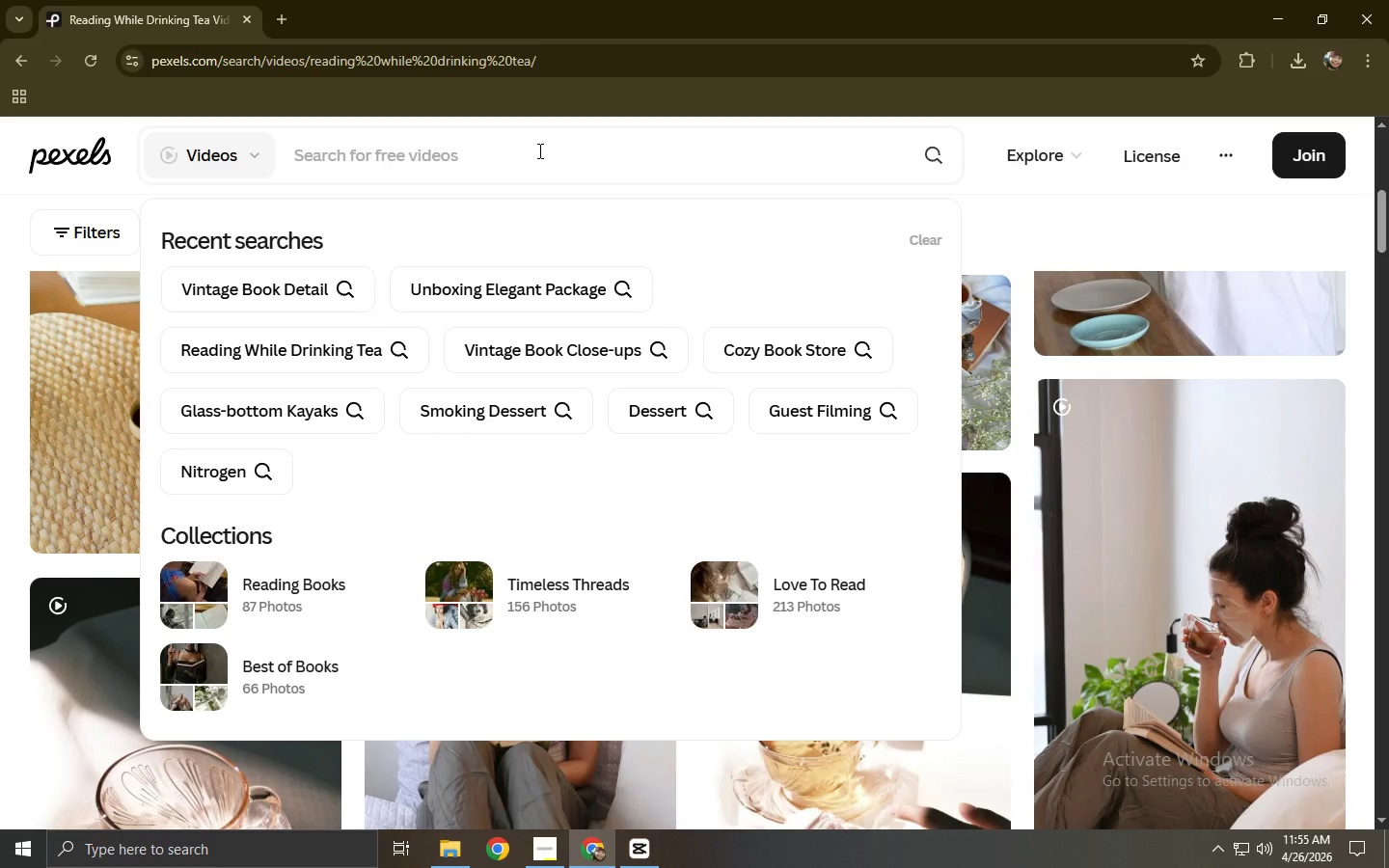 
left_click([477, 343])
 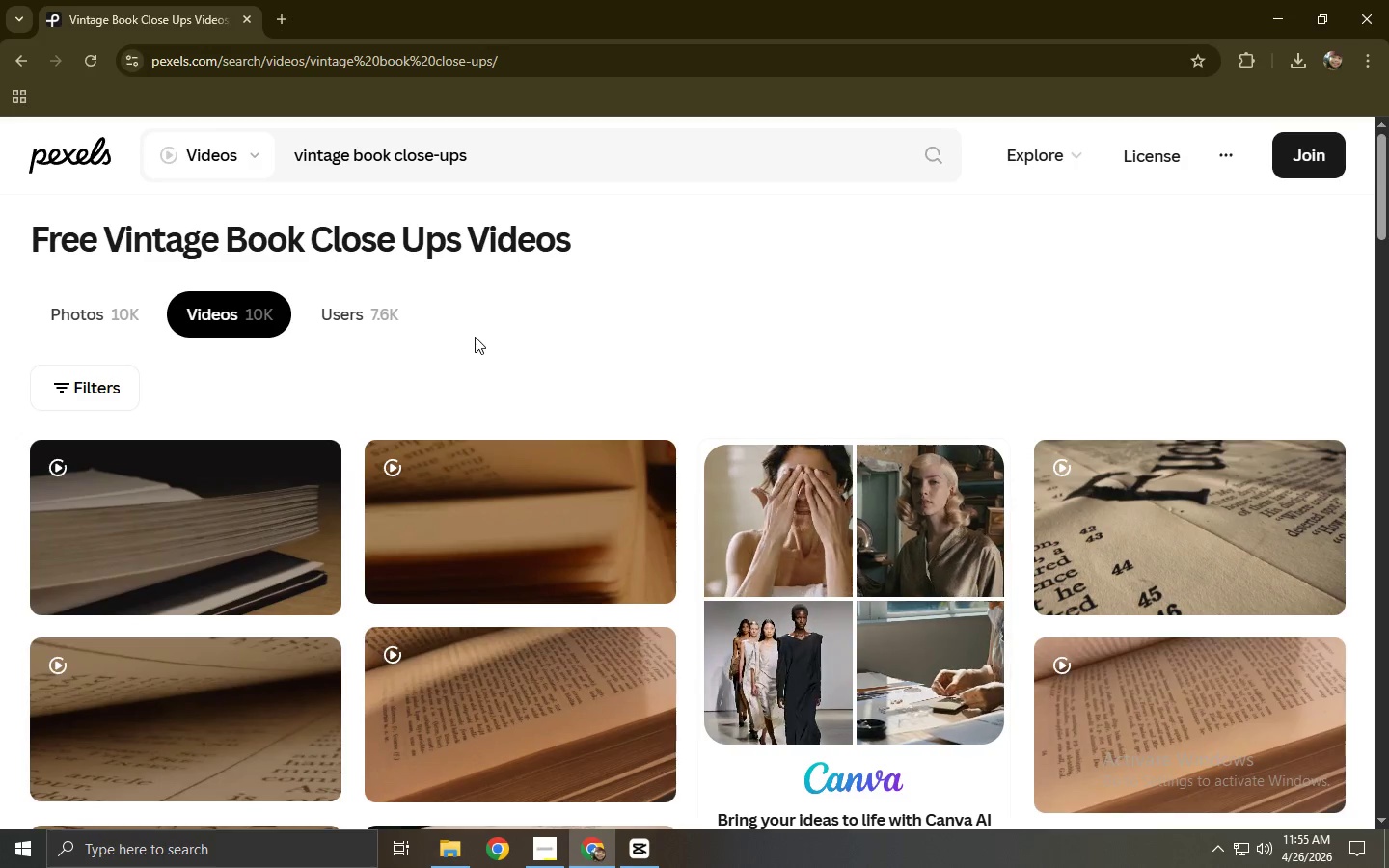 
wait(8.22)
 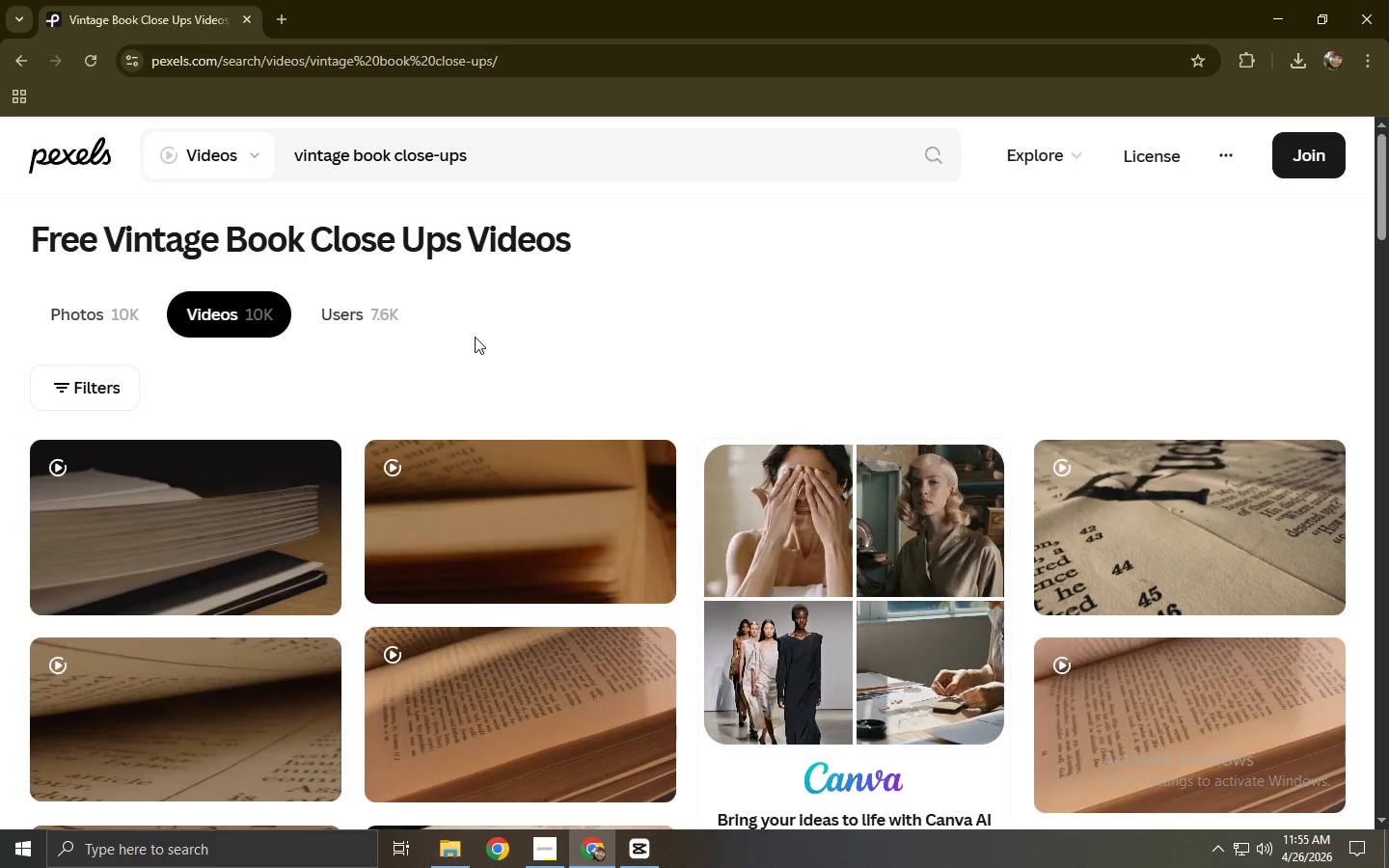 
middle_click([0, 340])
 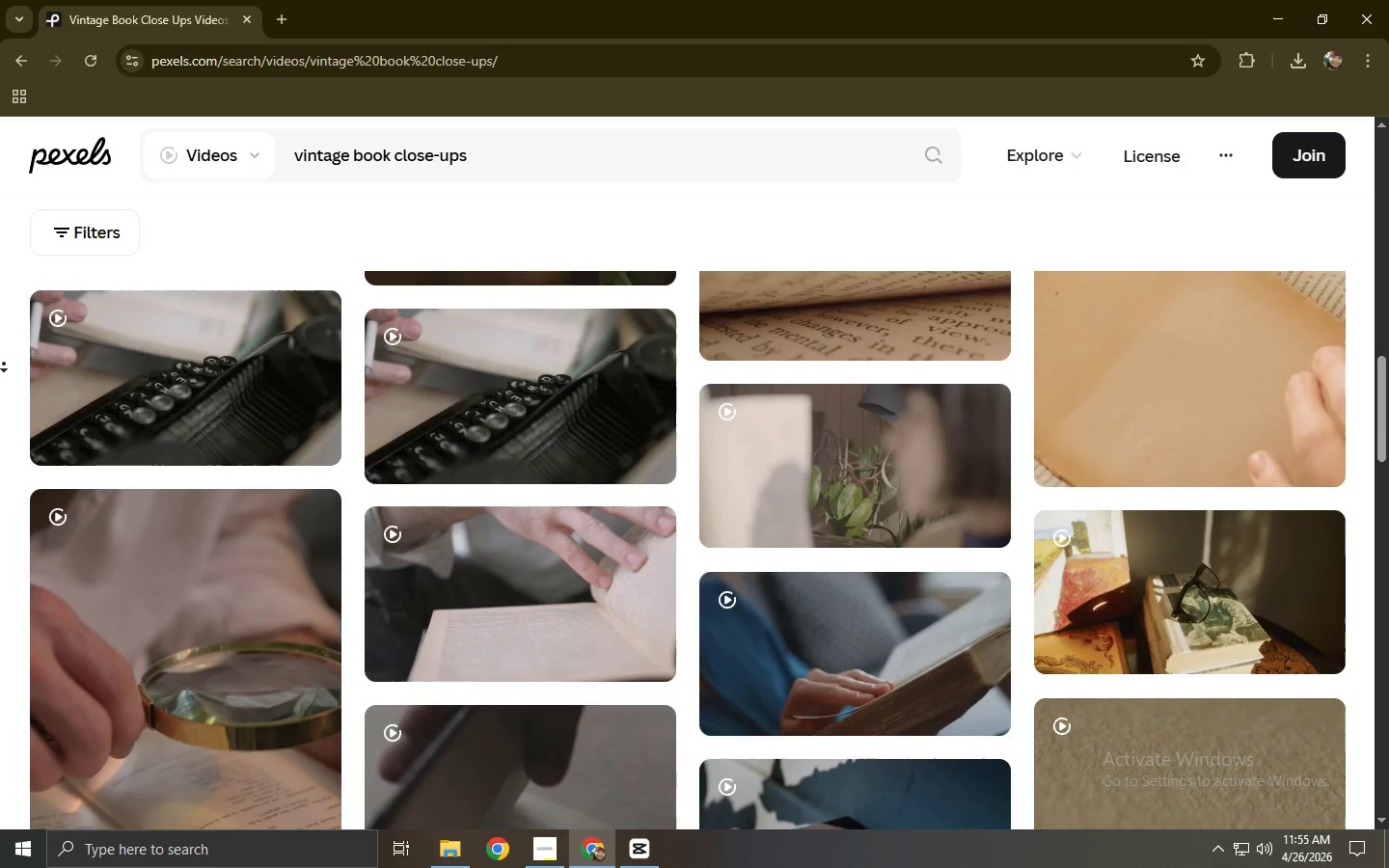 
wait(41.23)
 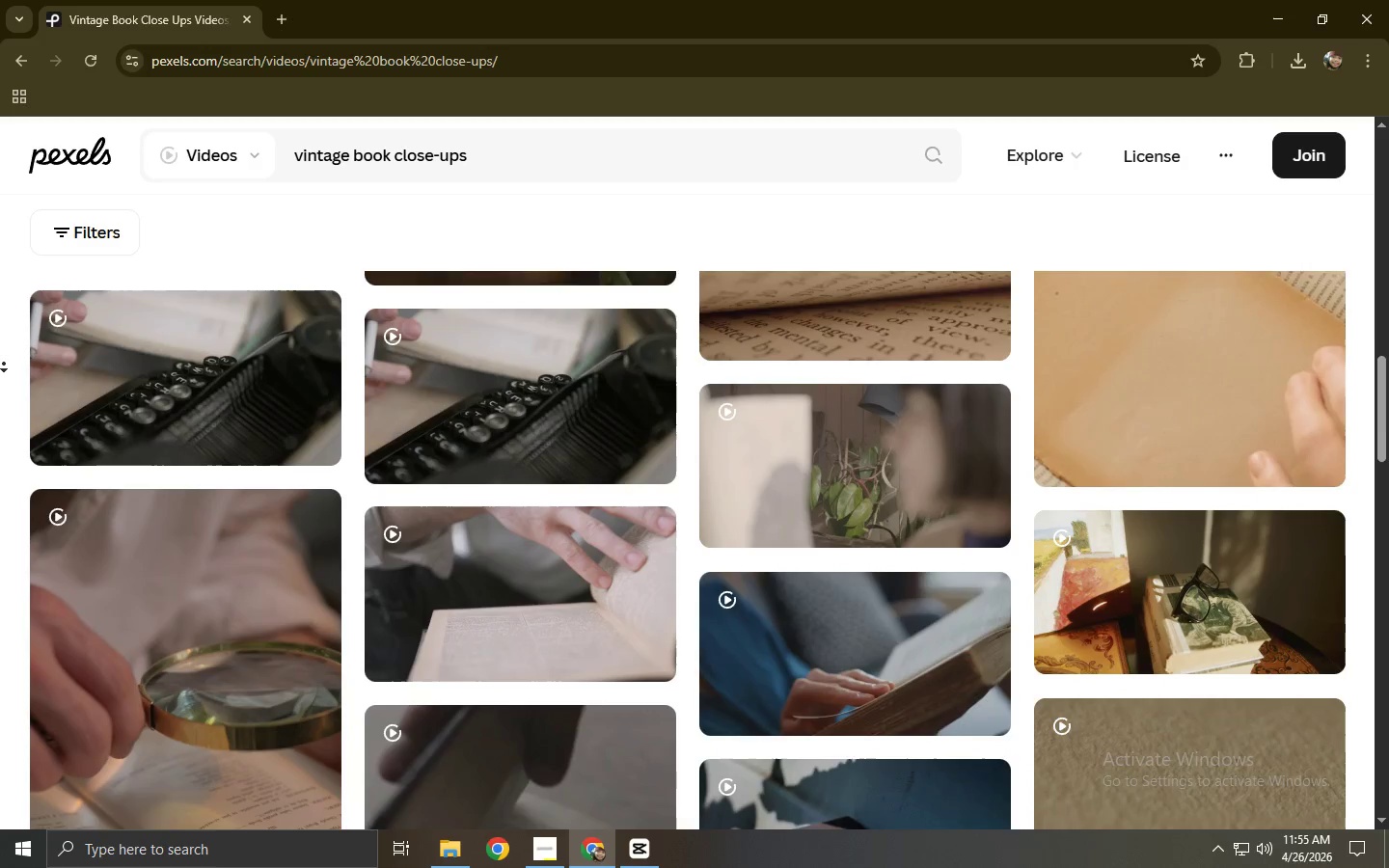 
left_click([4, 364])
 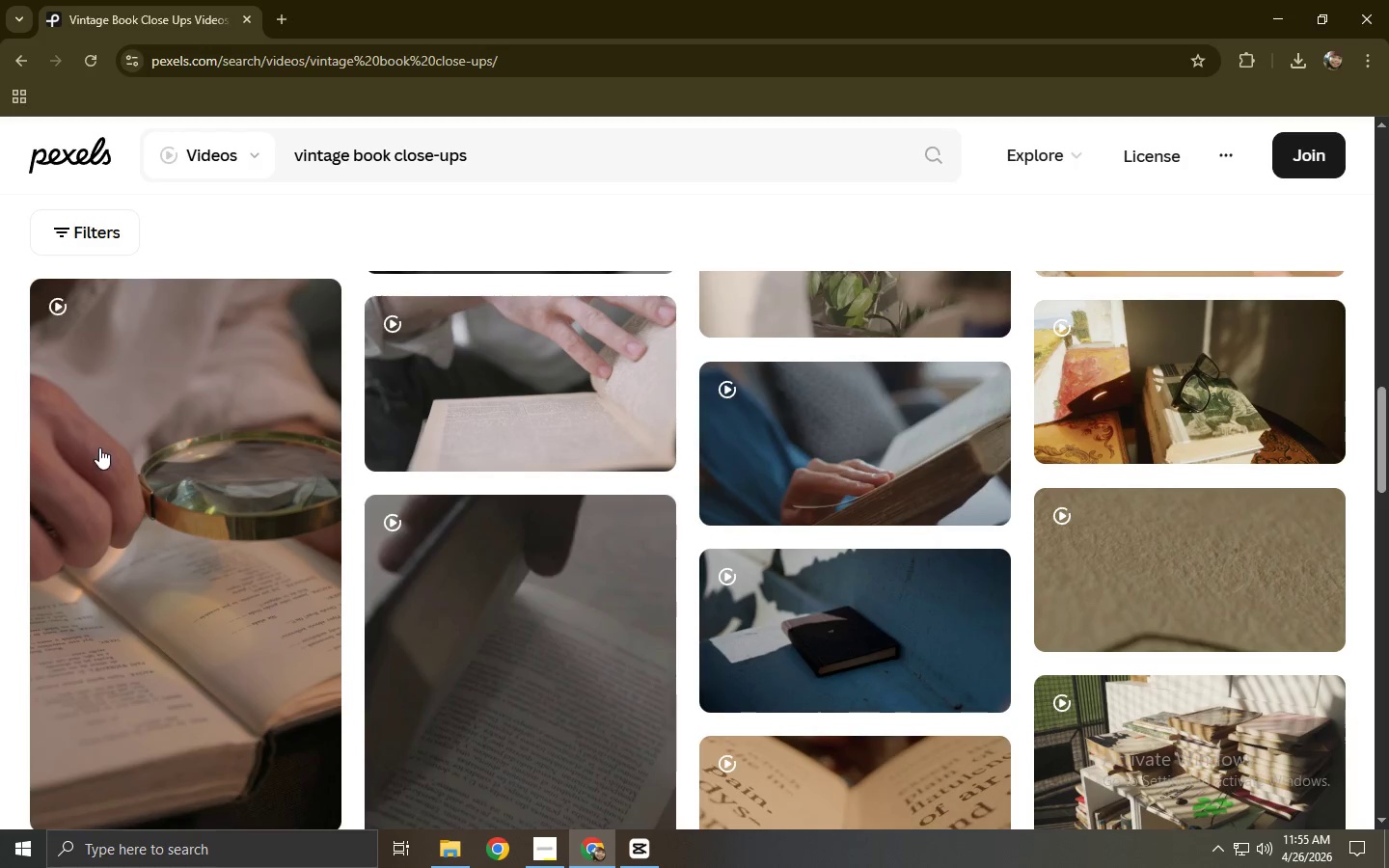 
scroll: coordinate [101, 448], scroll_direction: down, amount: 4.0
 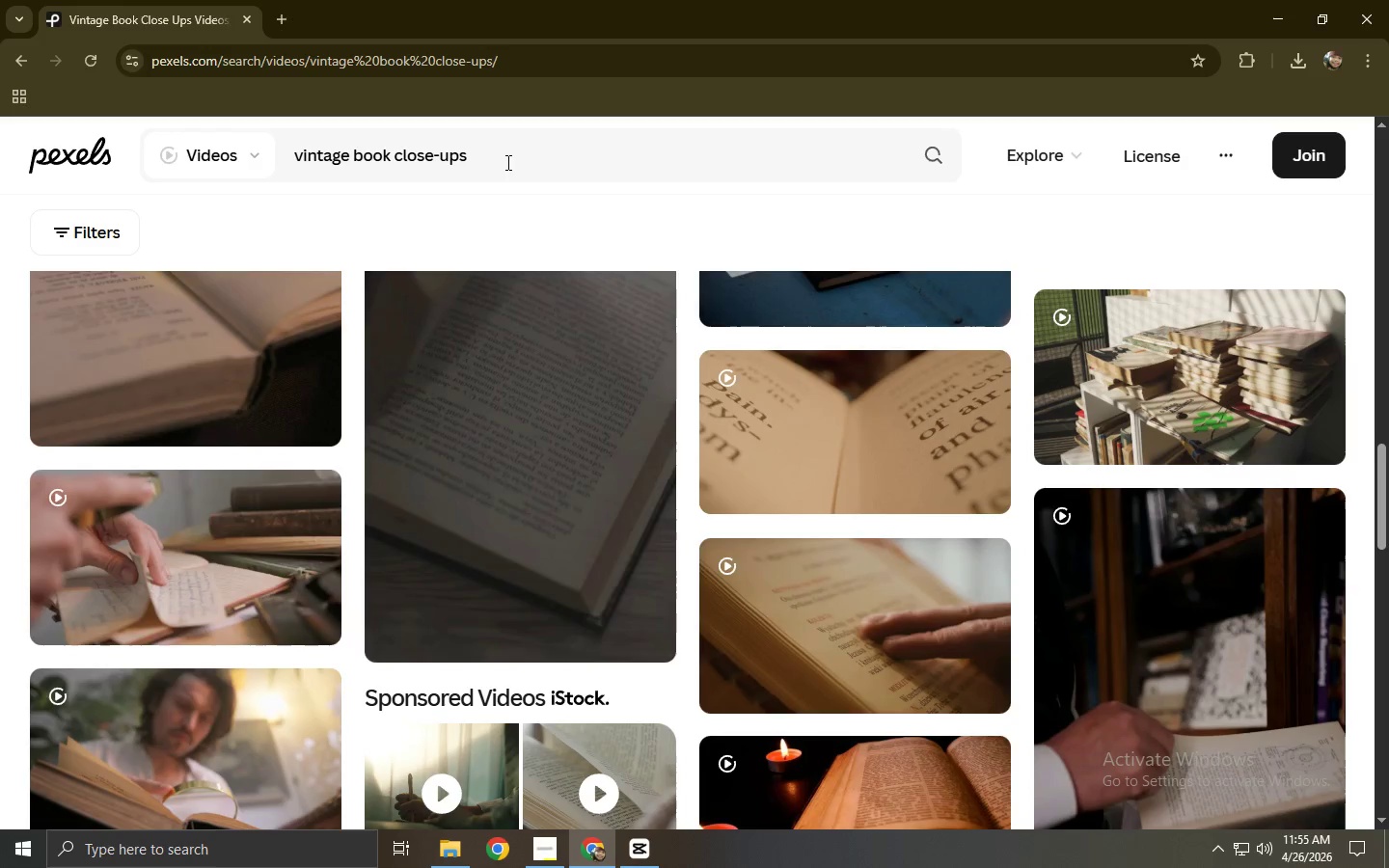 
left_click_drag(start_coordinate=[506, 162], to_coordinate=[328, 165])
 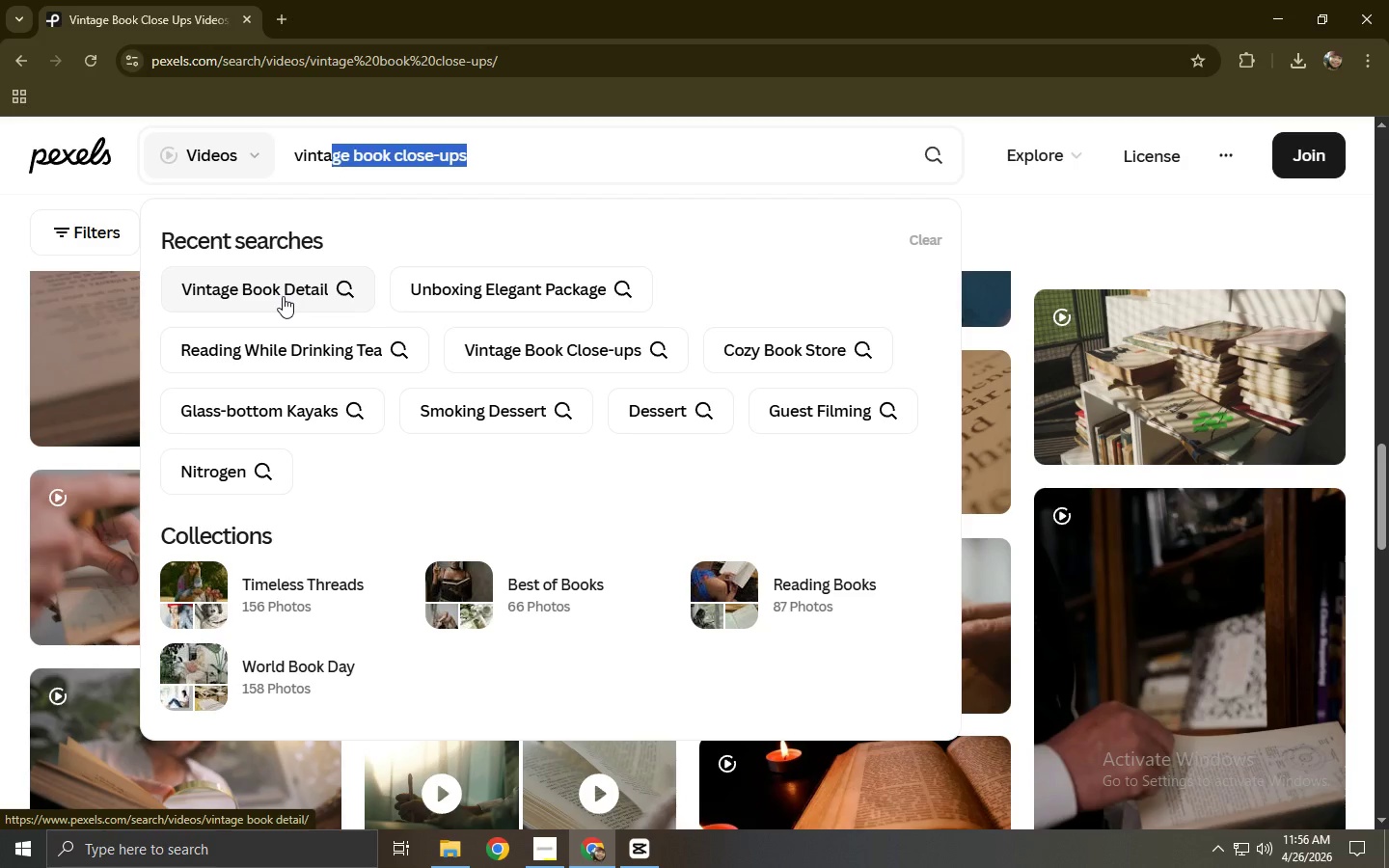 
left_click([283, 296])
 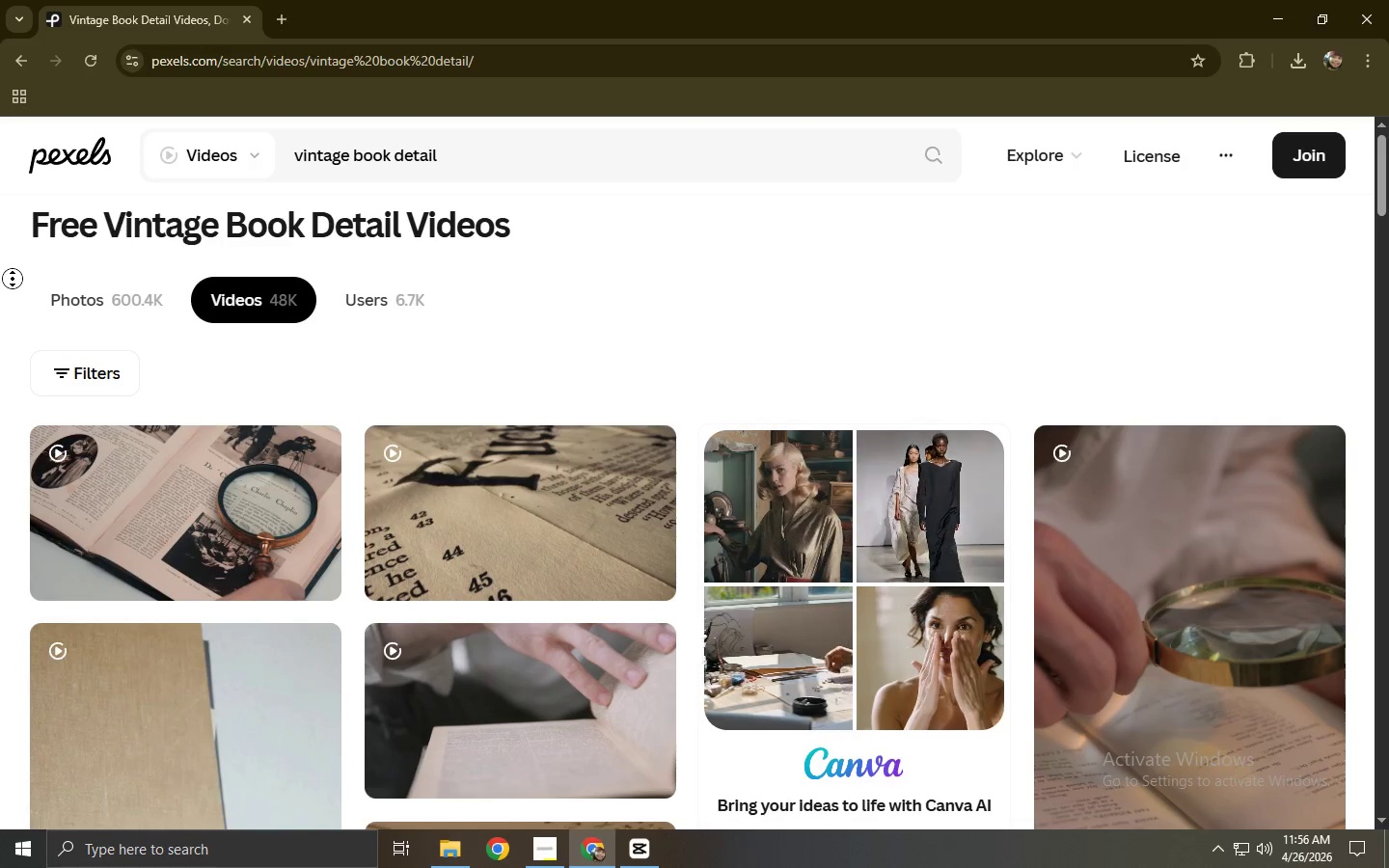 
wait(54.73)
 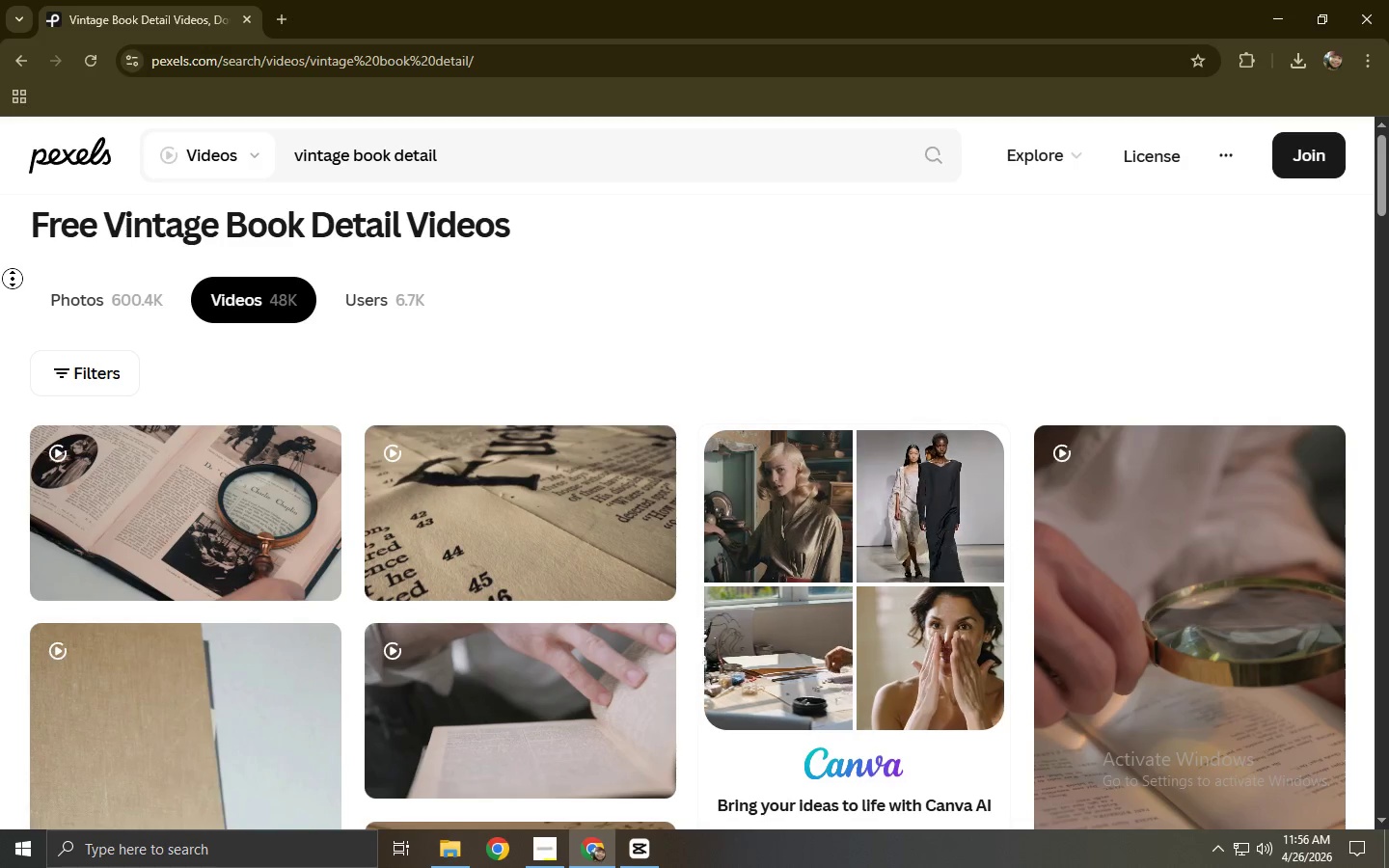 
left_click_drag(start_coordinate=[395, 724], to_coordinate=[424, 728])
 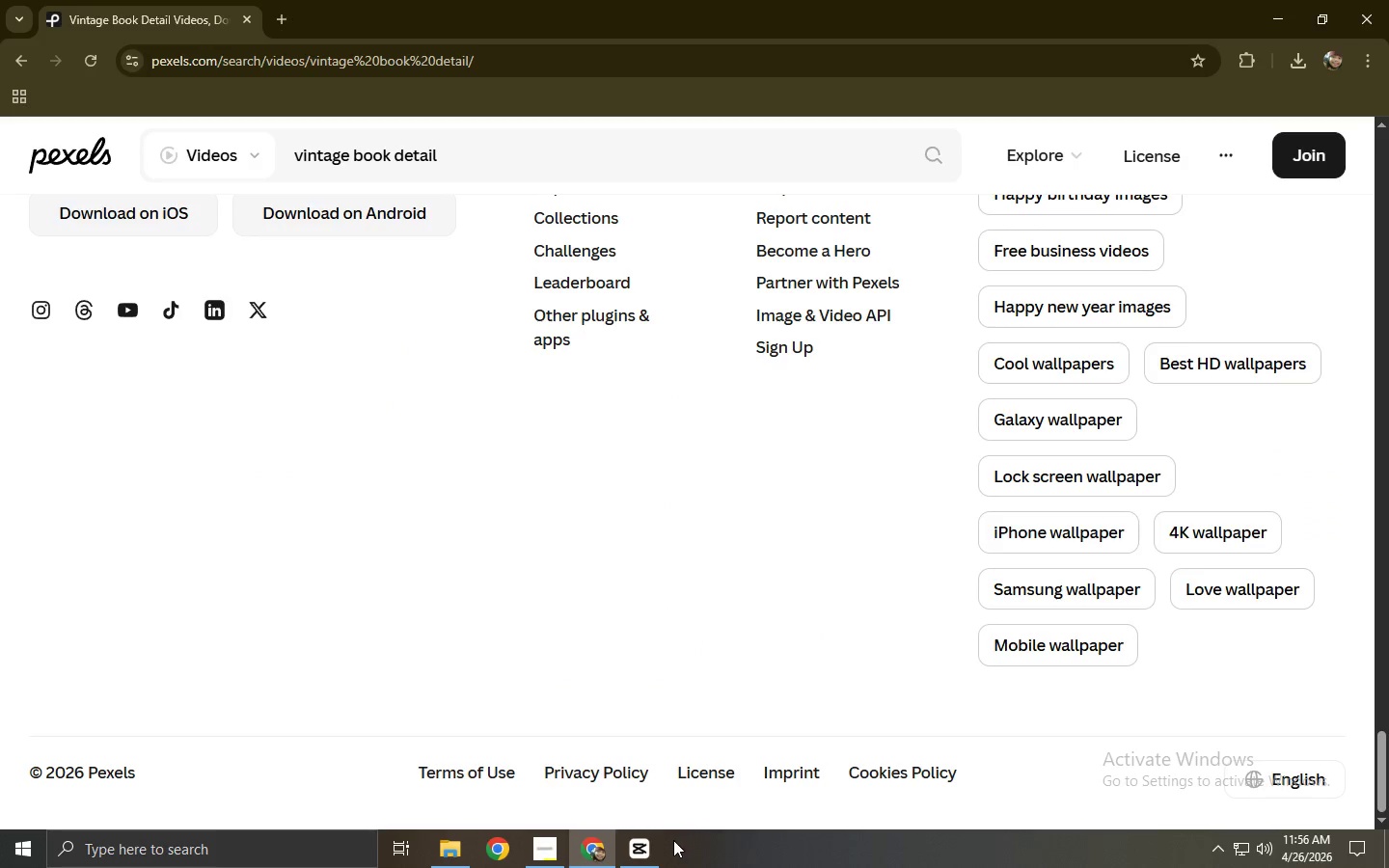 
left_click([657, 849])
 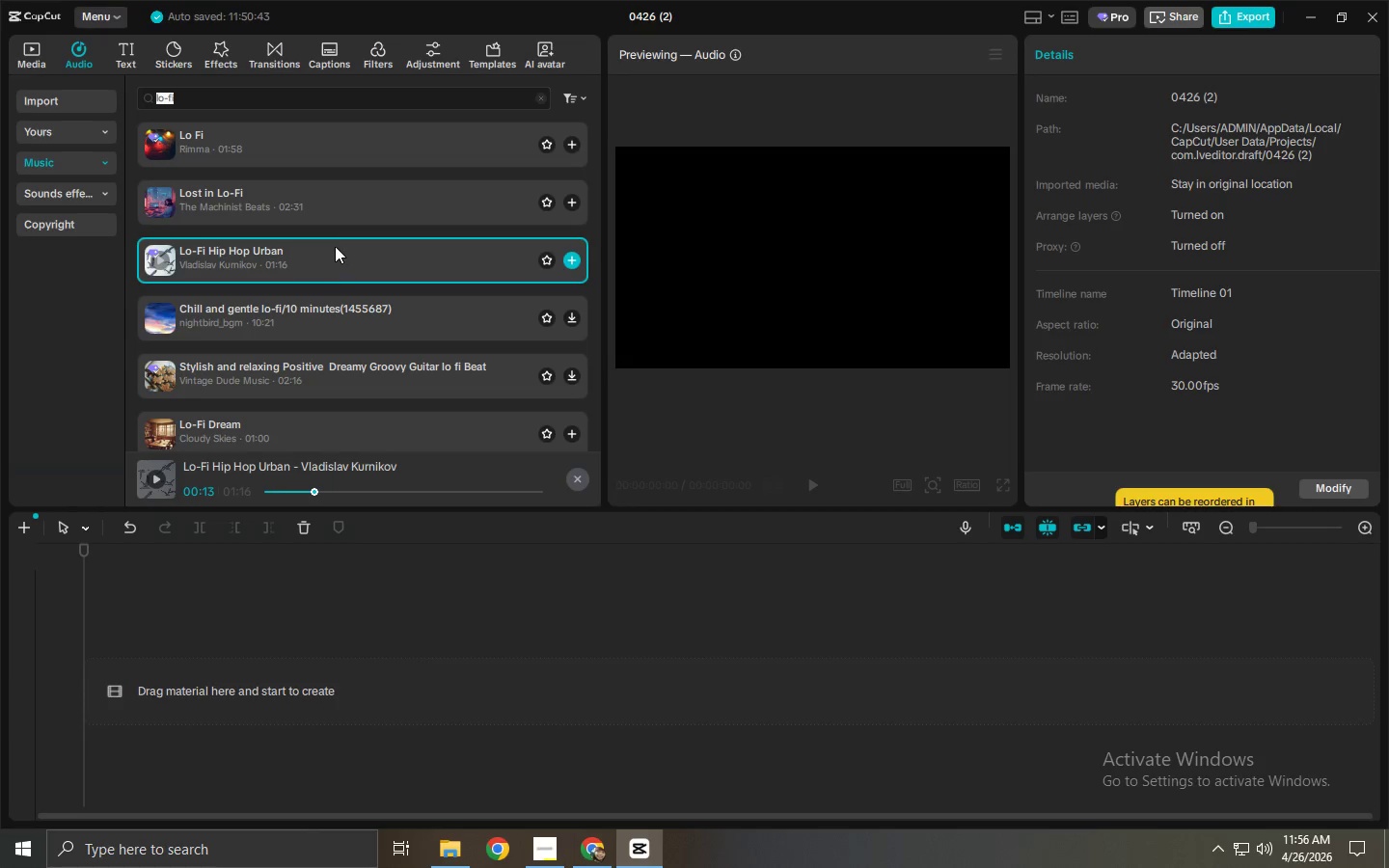 
left_click([339, 205])
 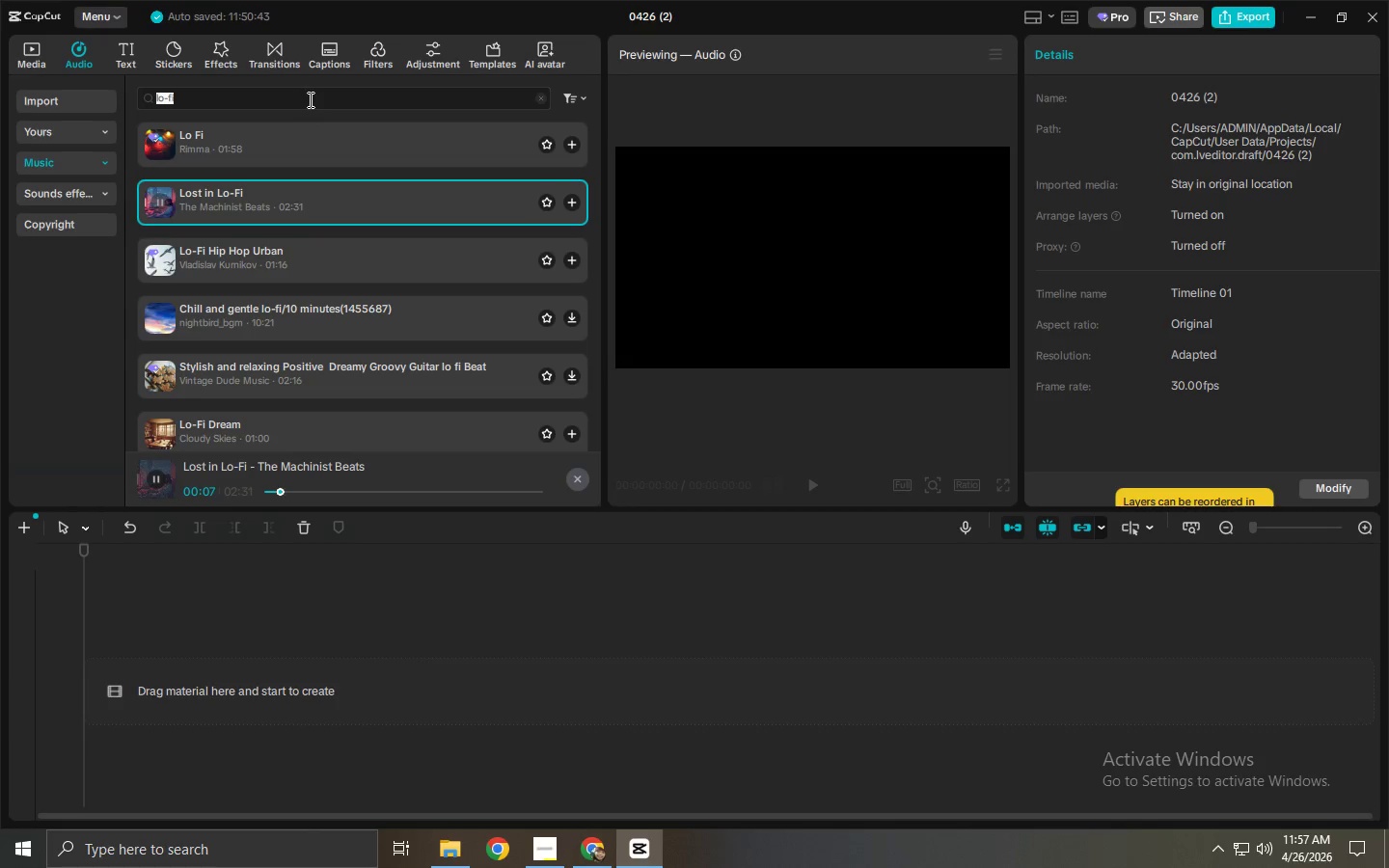 
wait(12.14)
 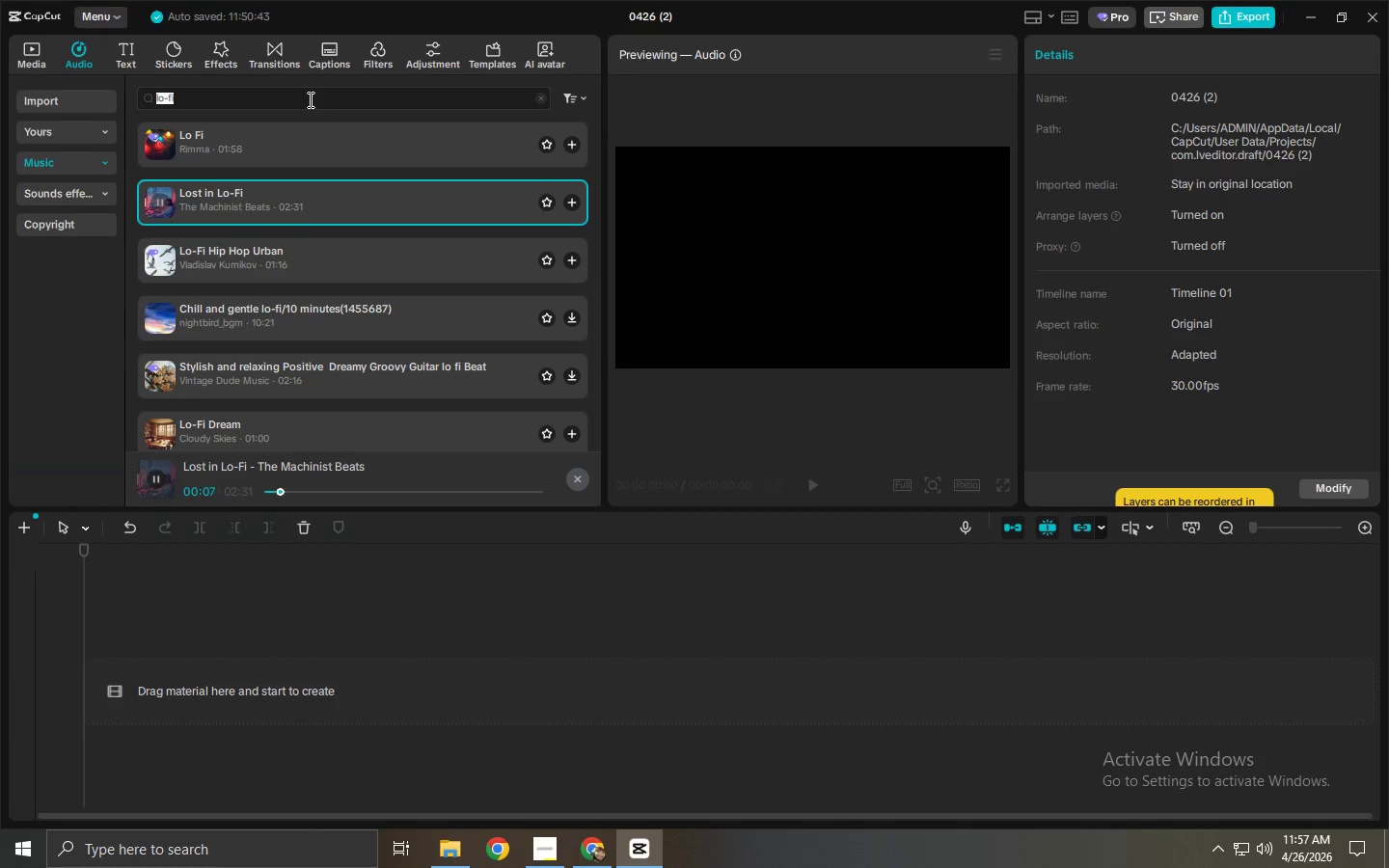 
mouse_move([396, 168])
 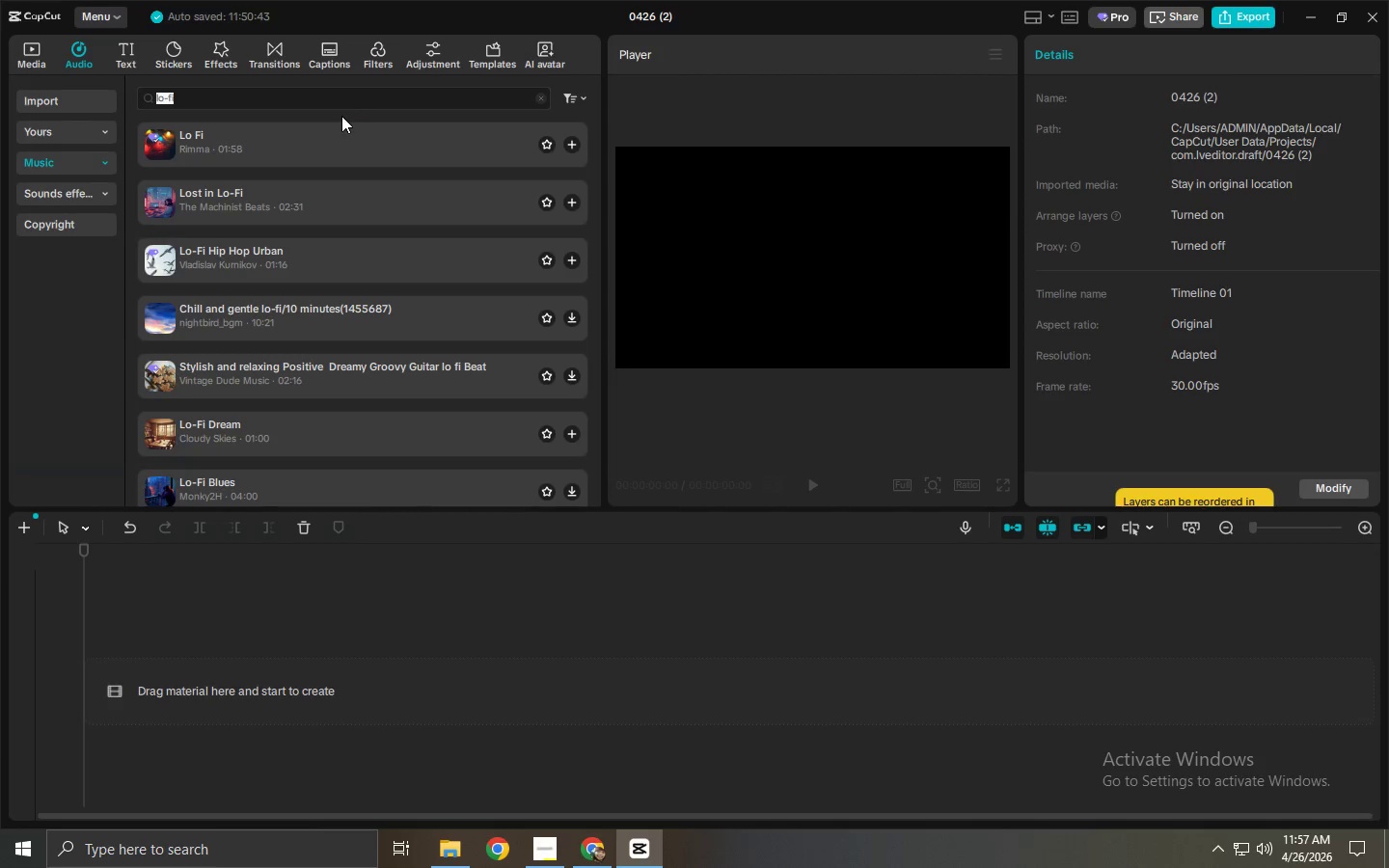 
double_click([334, 103])
 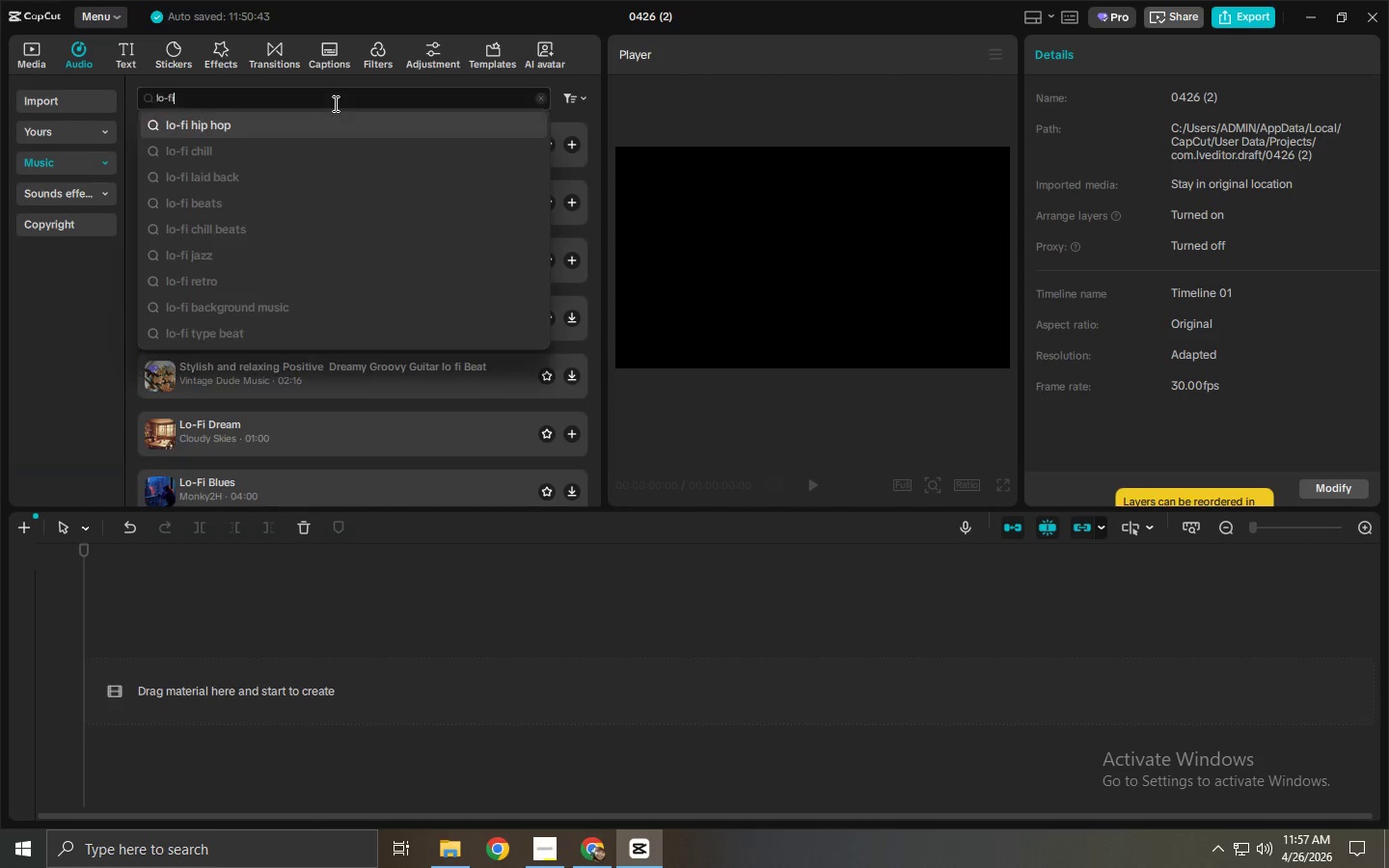 
triple_click([334, 103])
 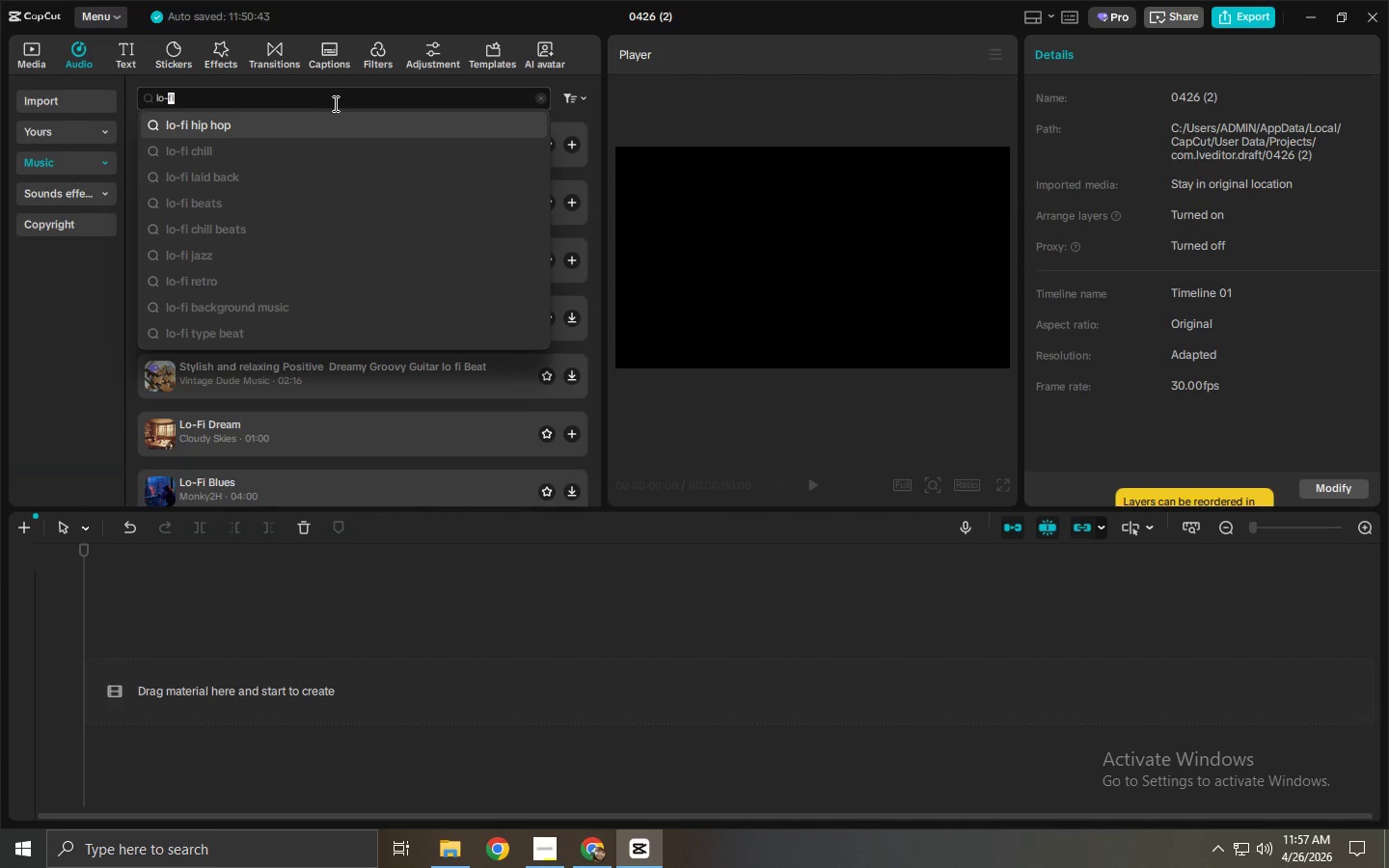 
triple_click([333, 103])
 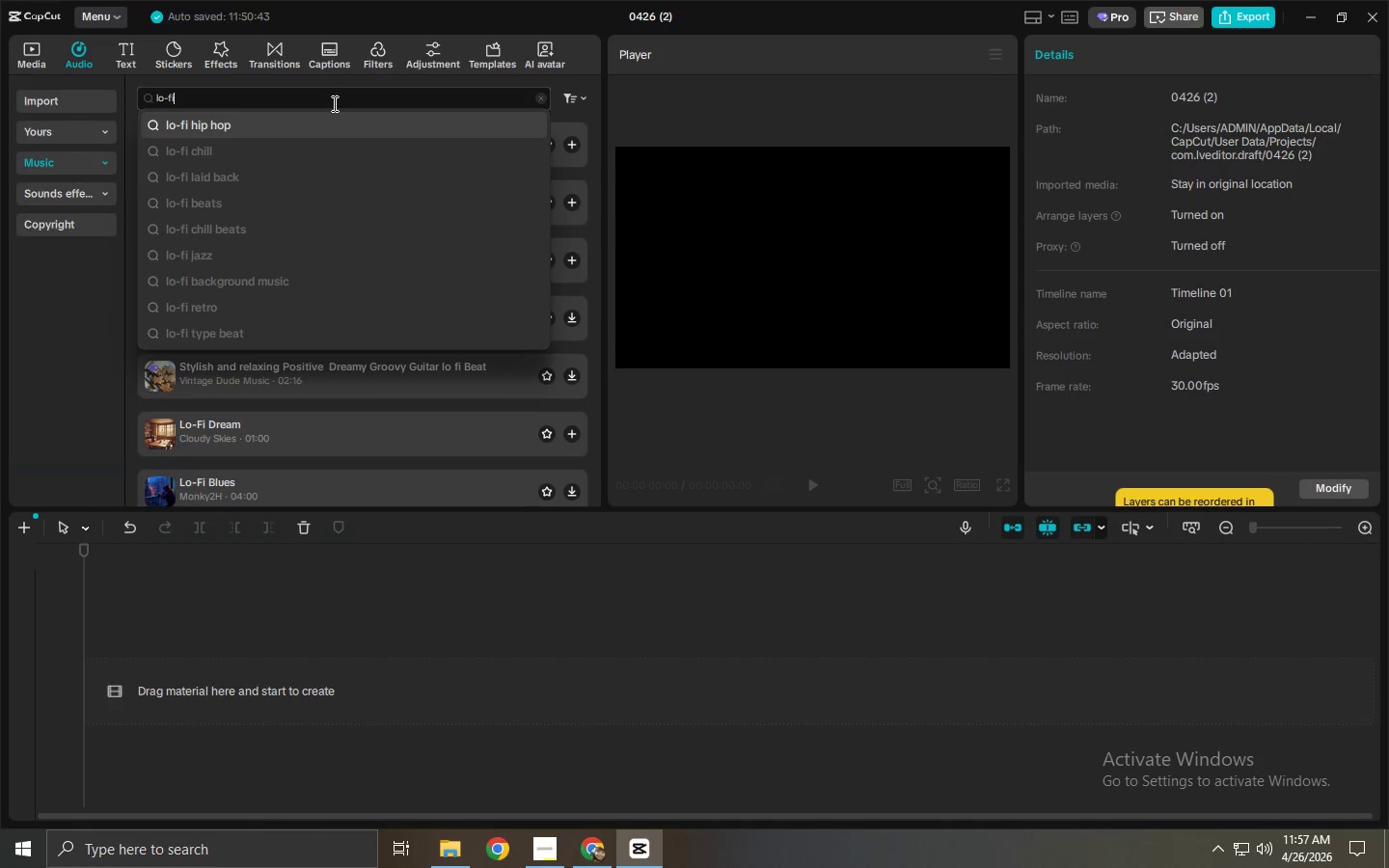 
key(Backspace)
key(Backspace)
key(Backspace)
key(Backspace)
key(Backspace)
key(Backspace)
key(Backspace)
key(Backspace)
key(Backspace)
type(soft music\)
 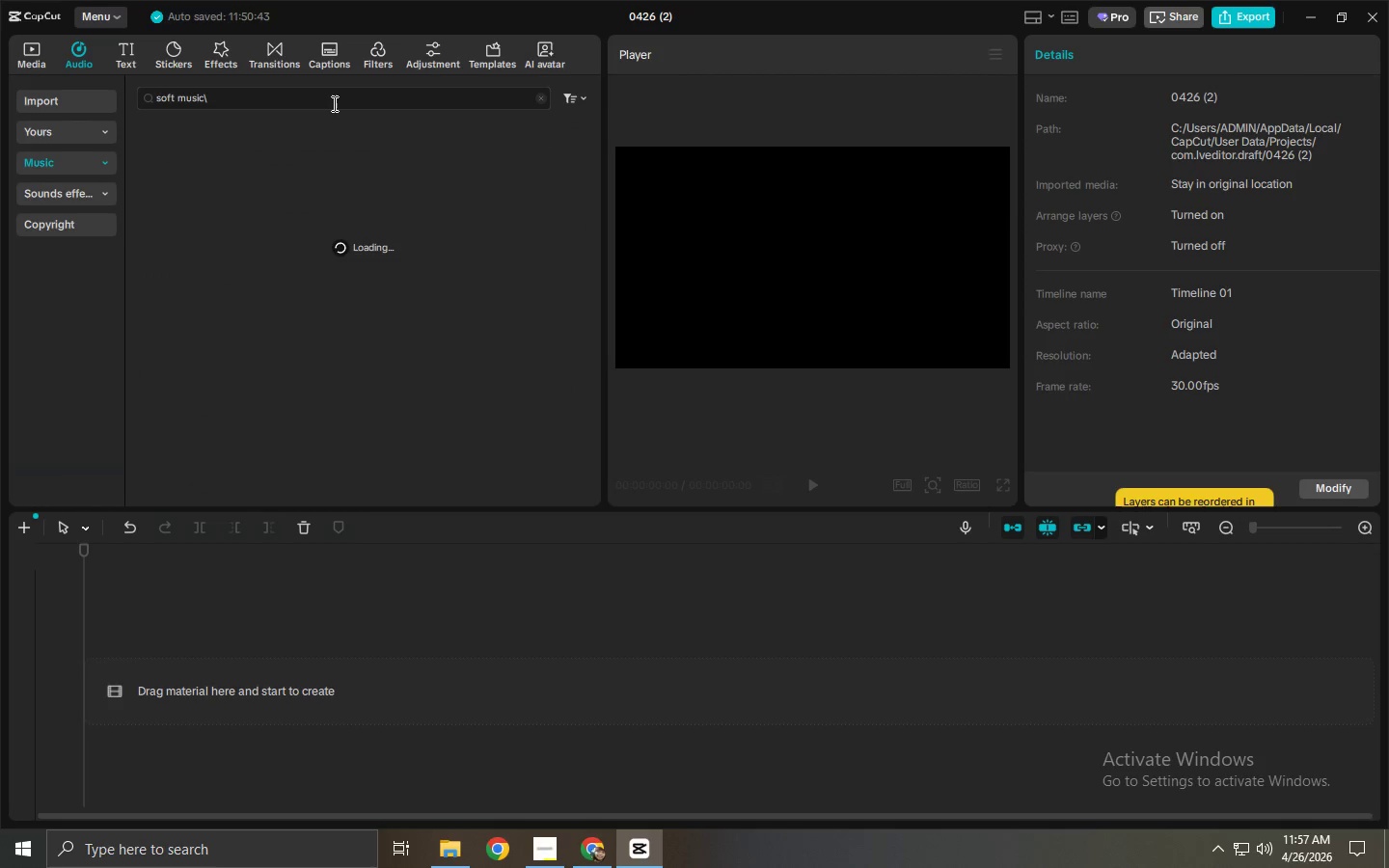 
key(Enter)
 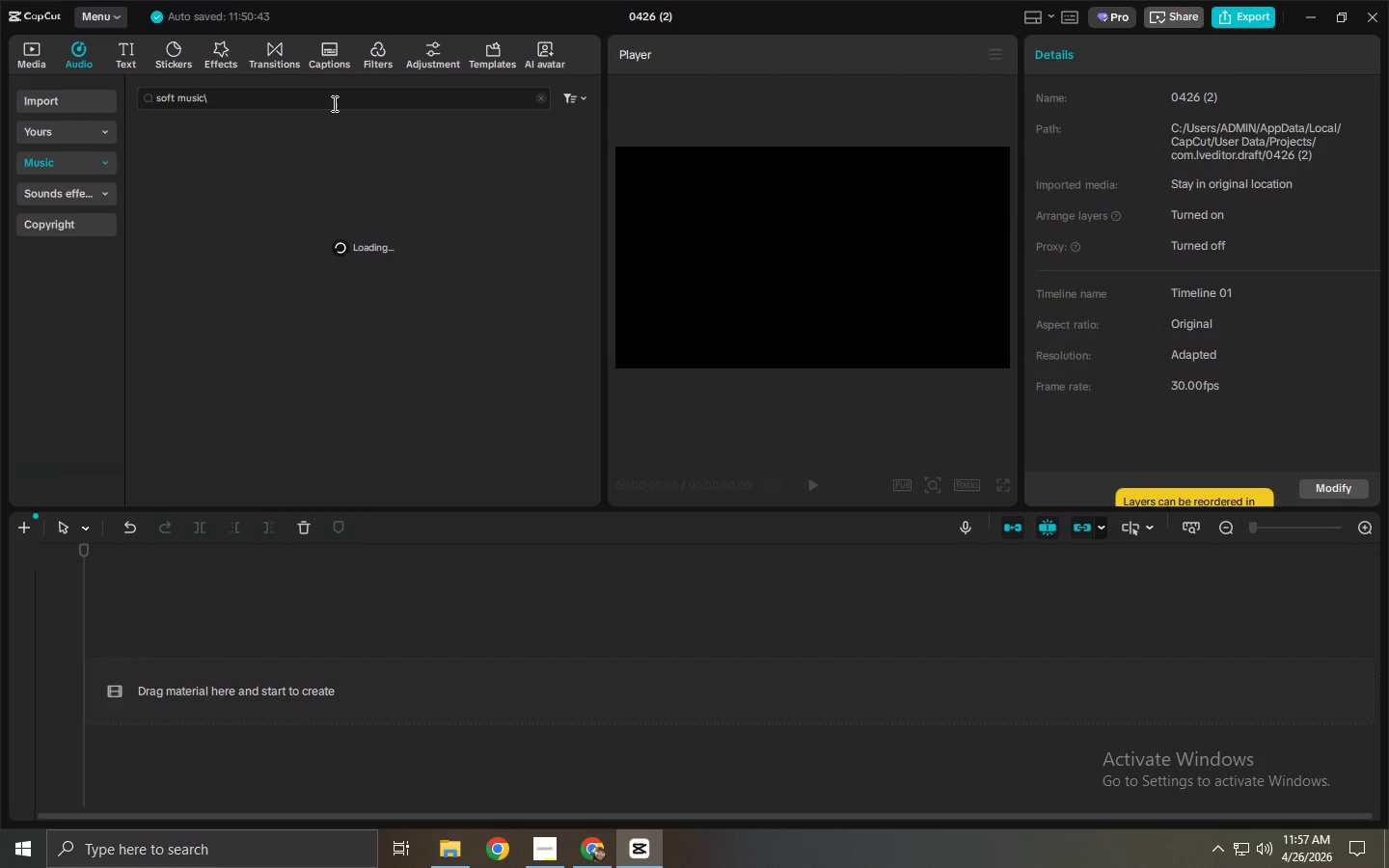 
left_click([333, 103])
 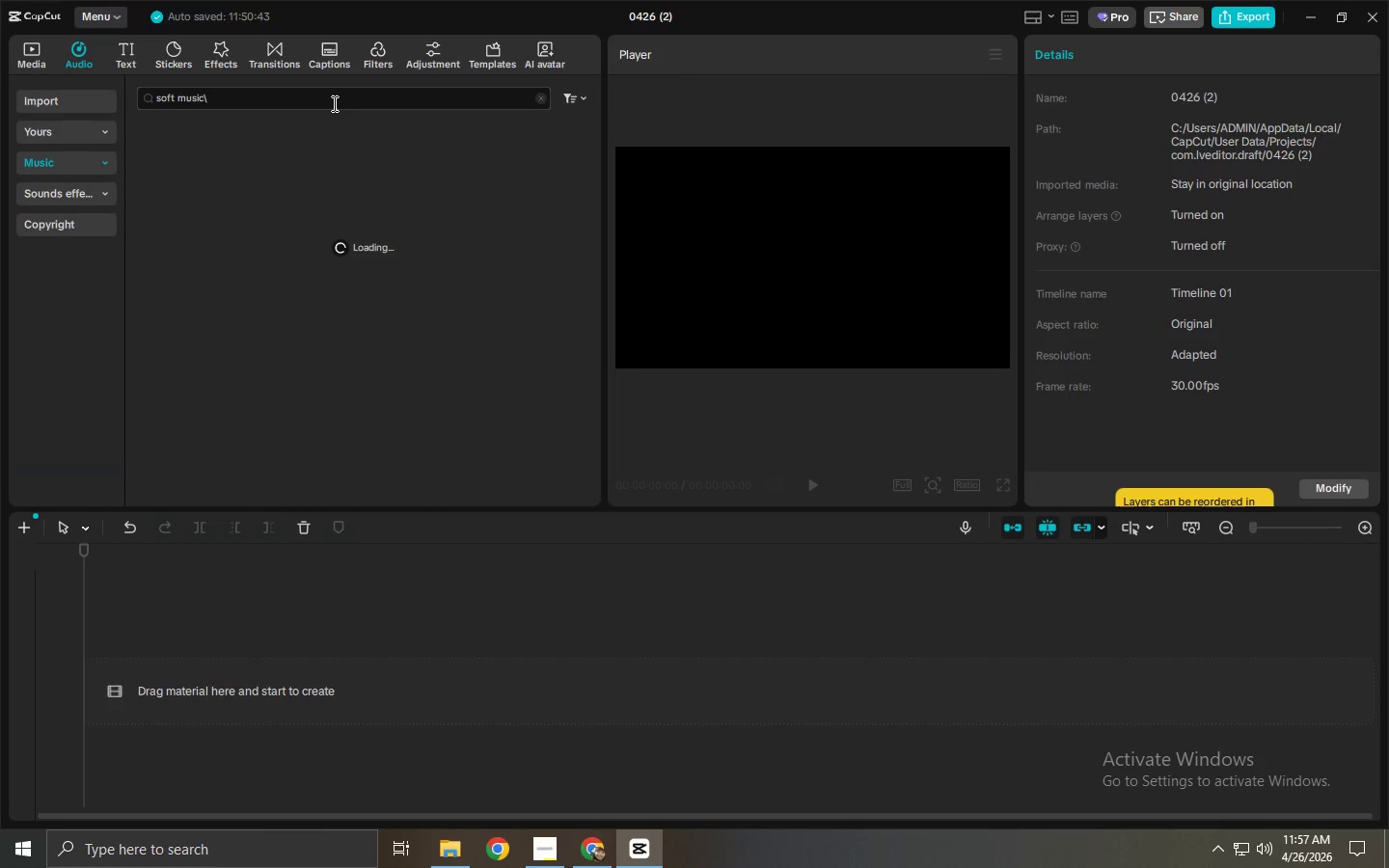 
key(Backspace)
 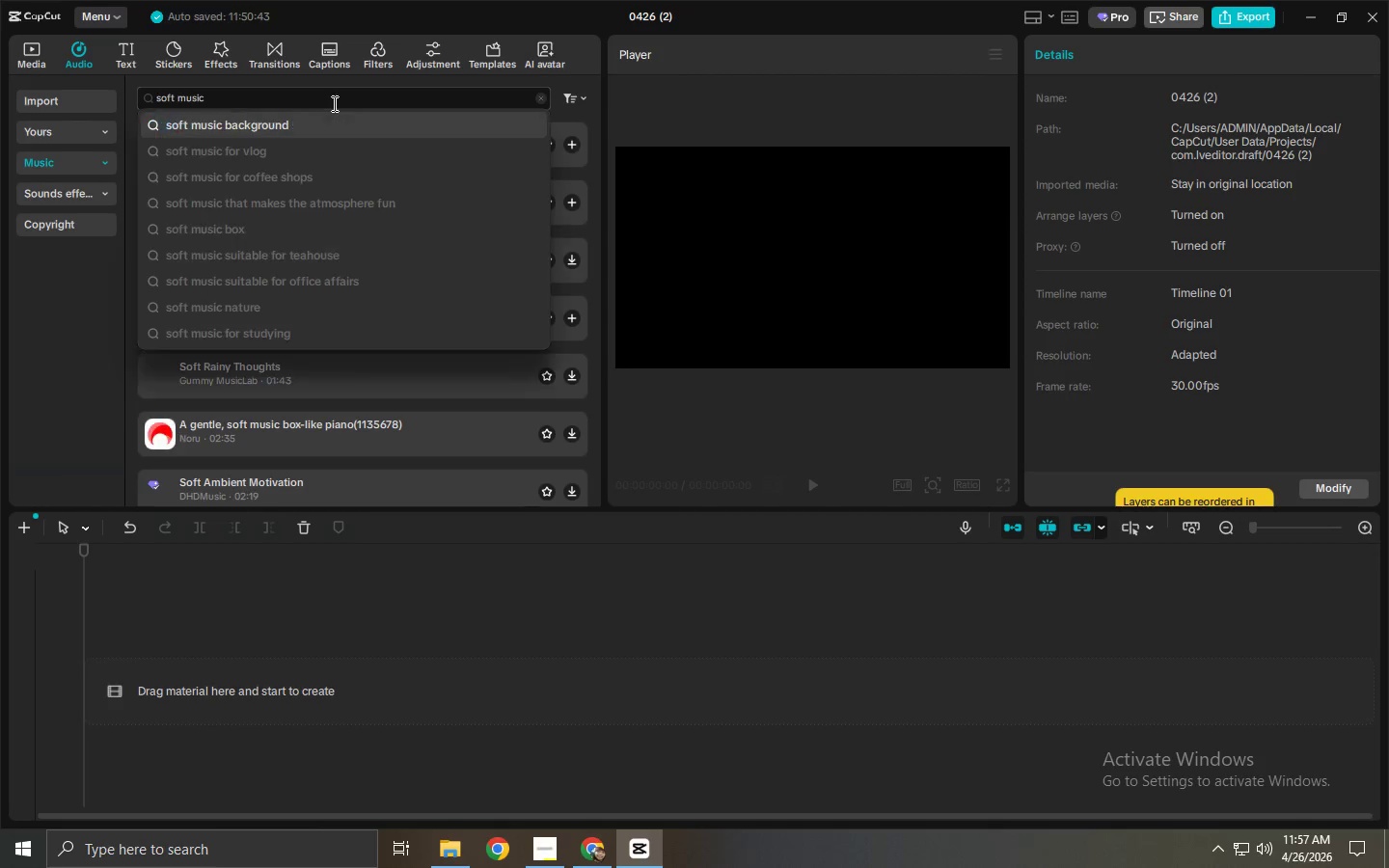 
key(Backslash)
 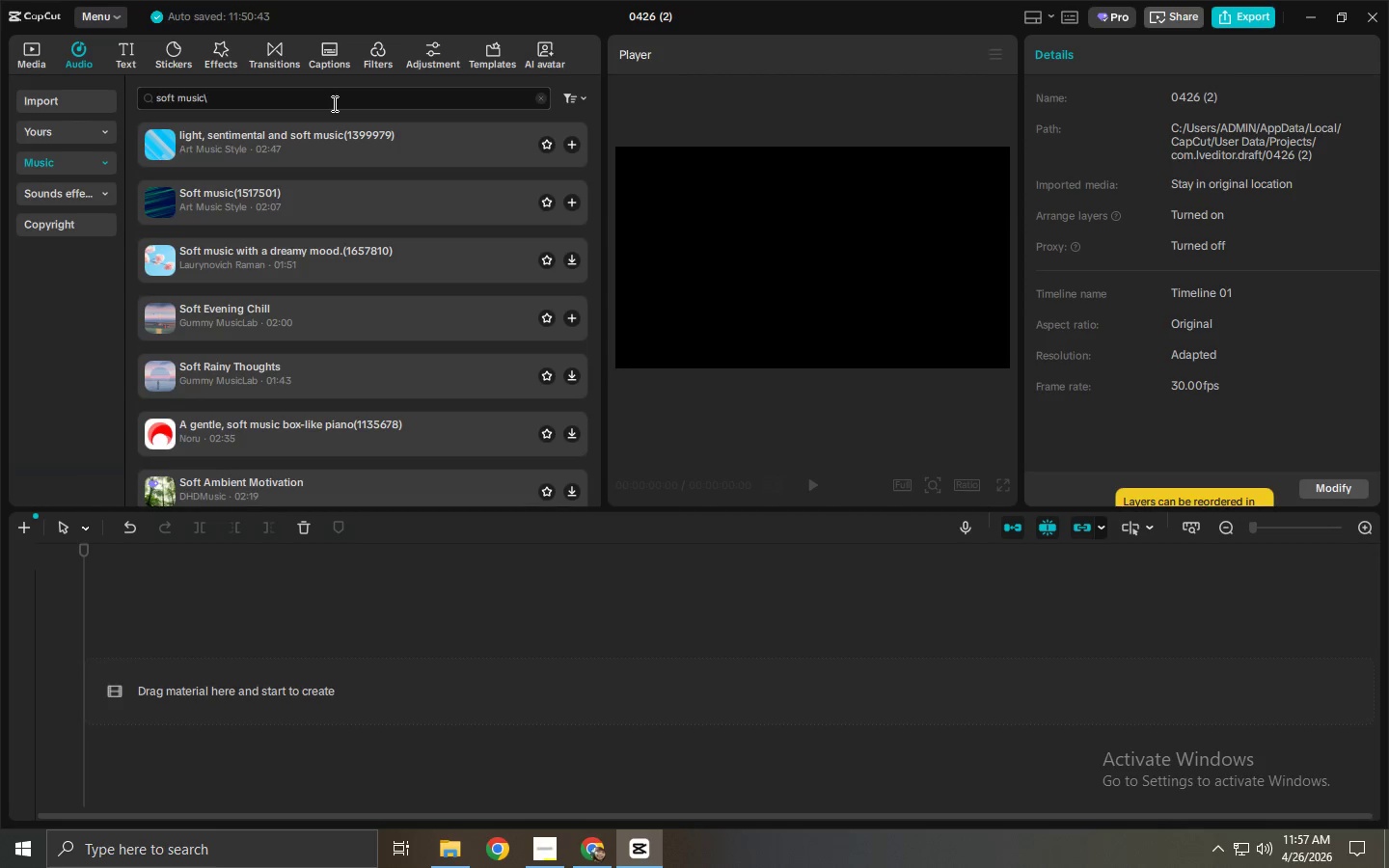 
key(Backspace)
 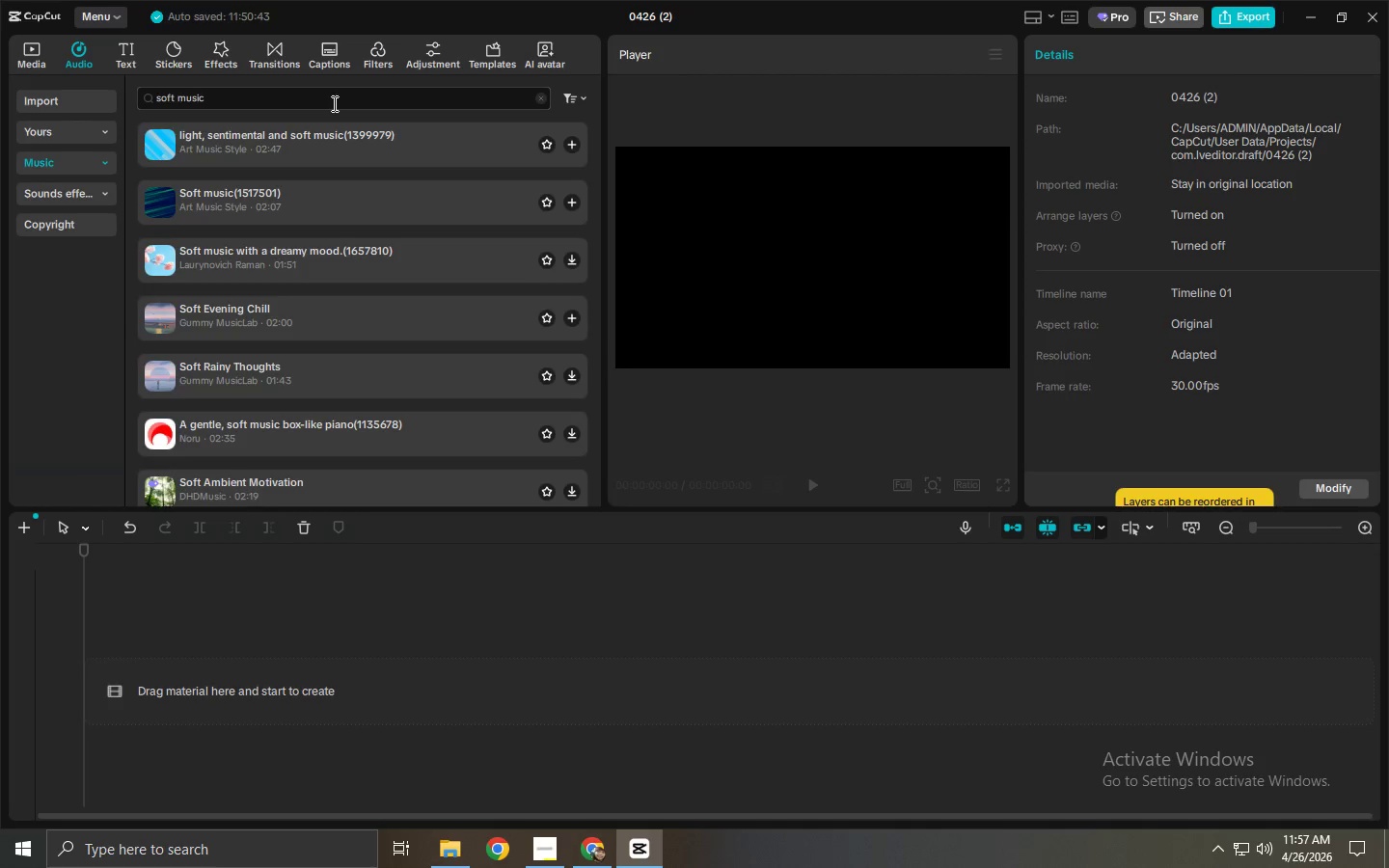 
key(Enter)
 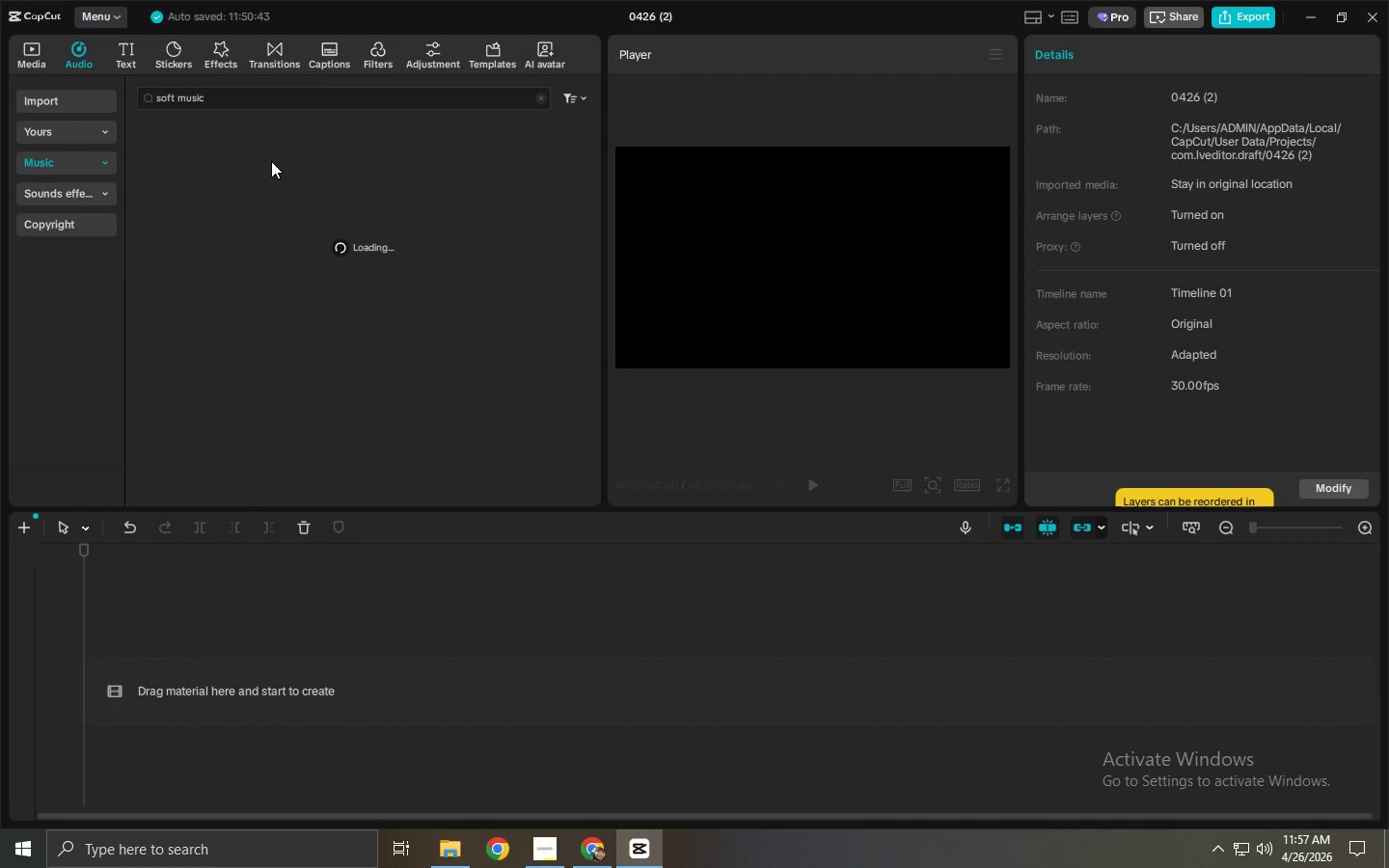 
left_click_drag(start_coordinate=[273, 148], to_coordinate=[198, 671])
 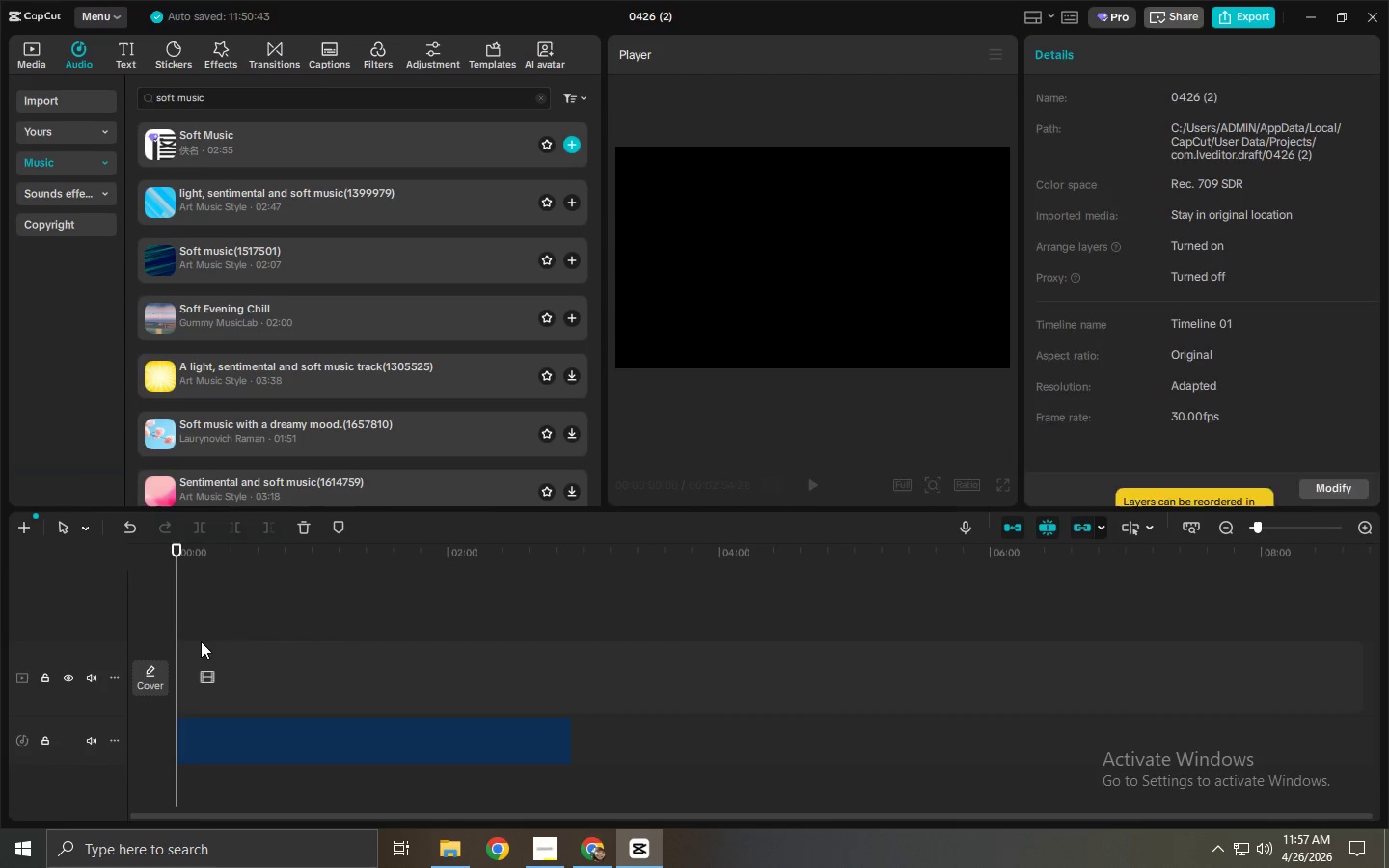 
key(Space)
 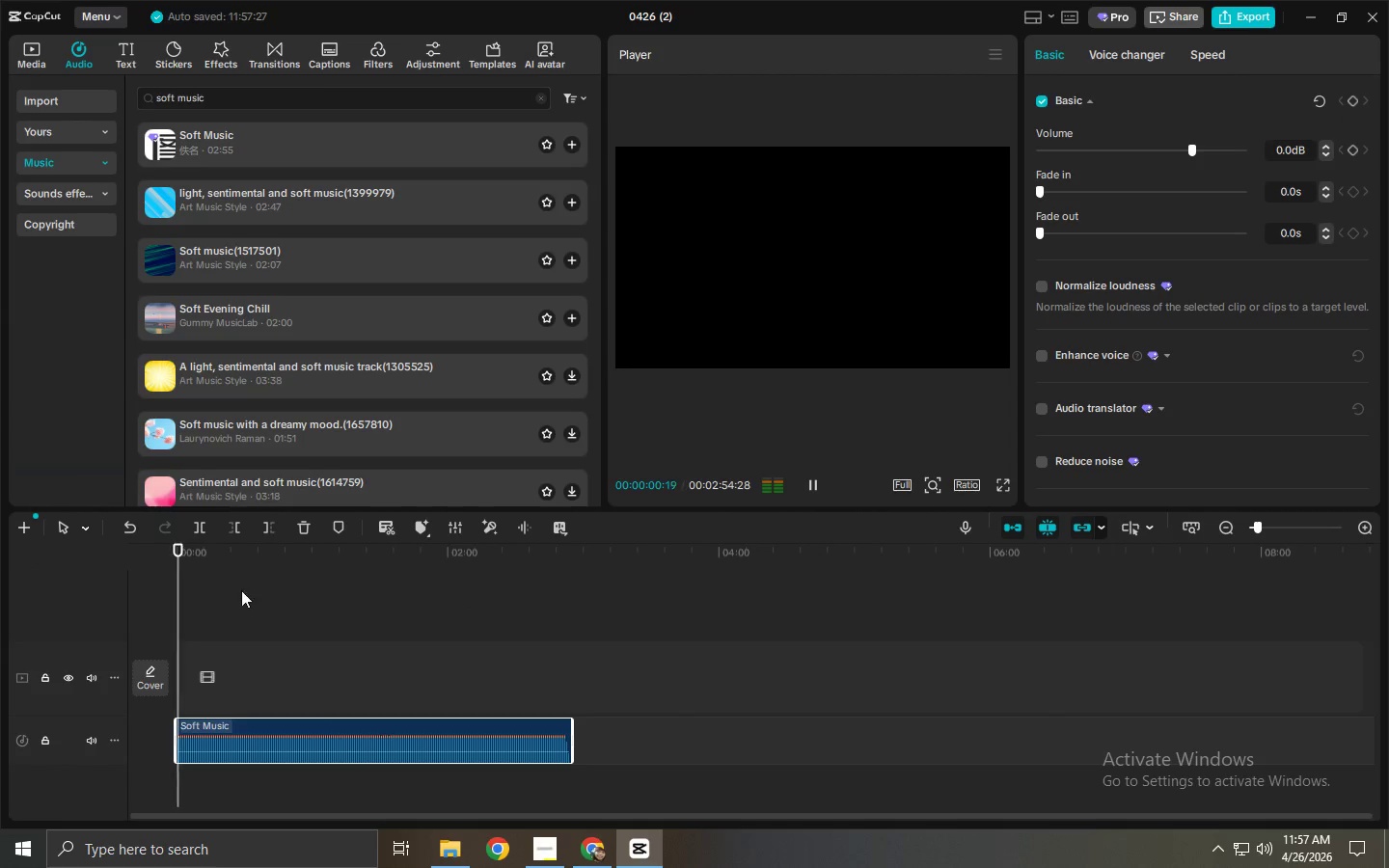 
key(Space)
 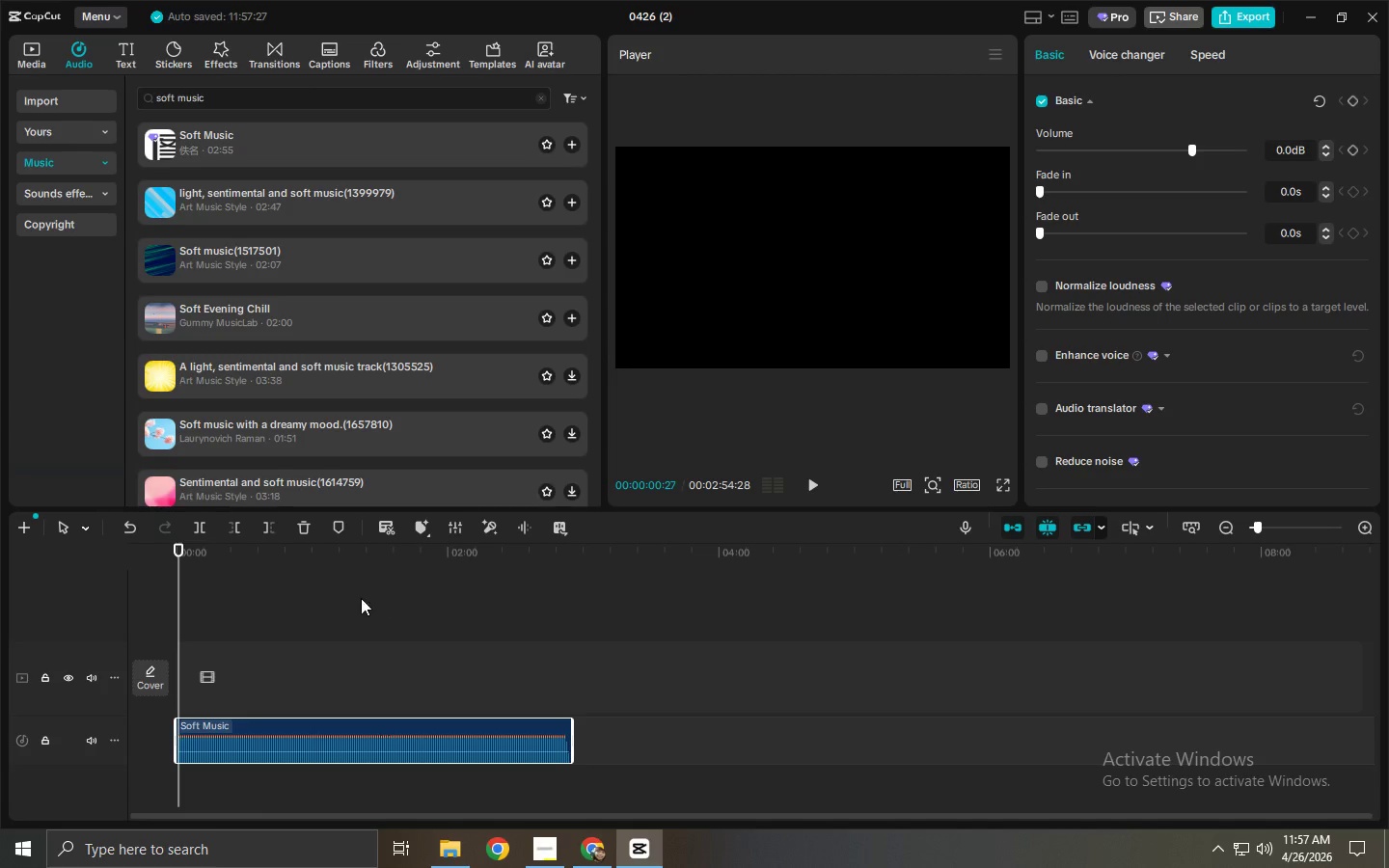 
left_click_drag(start_coordinate=[292, 559], to_coordinate=[246, 561])
 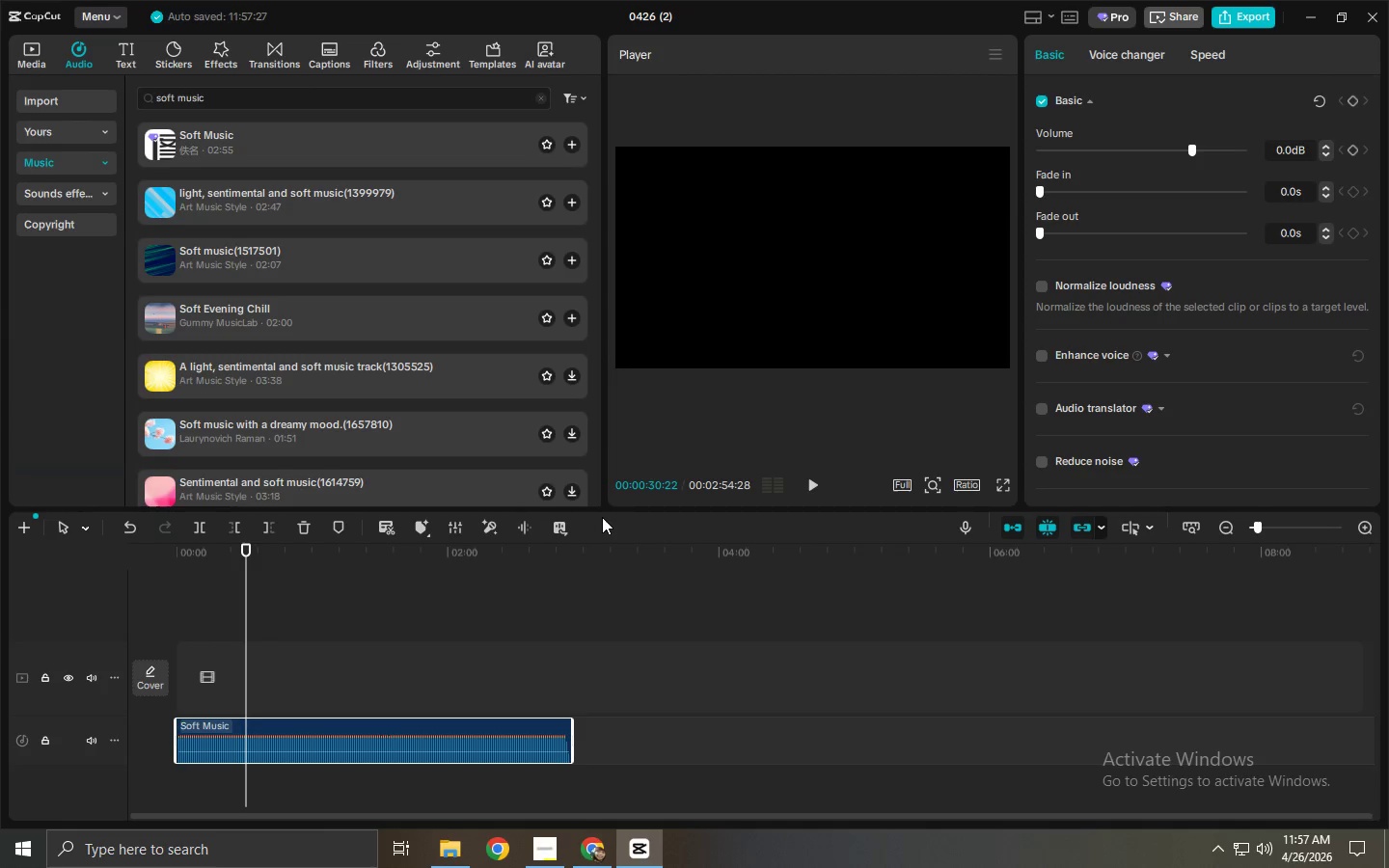 
key(ArrowLeft)
 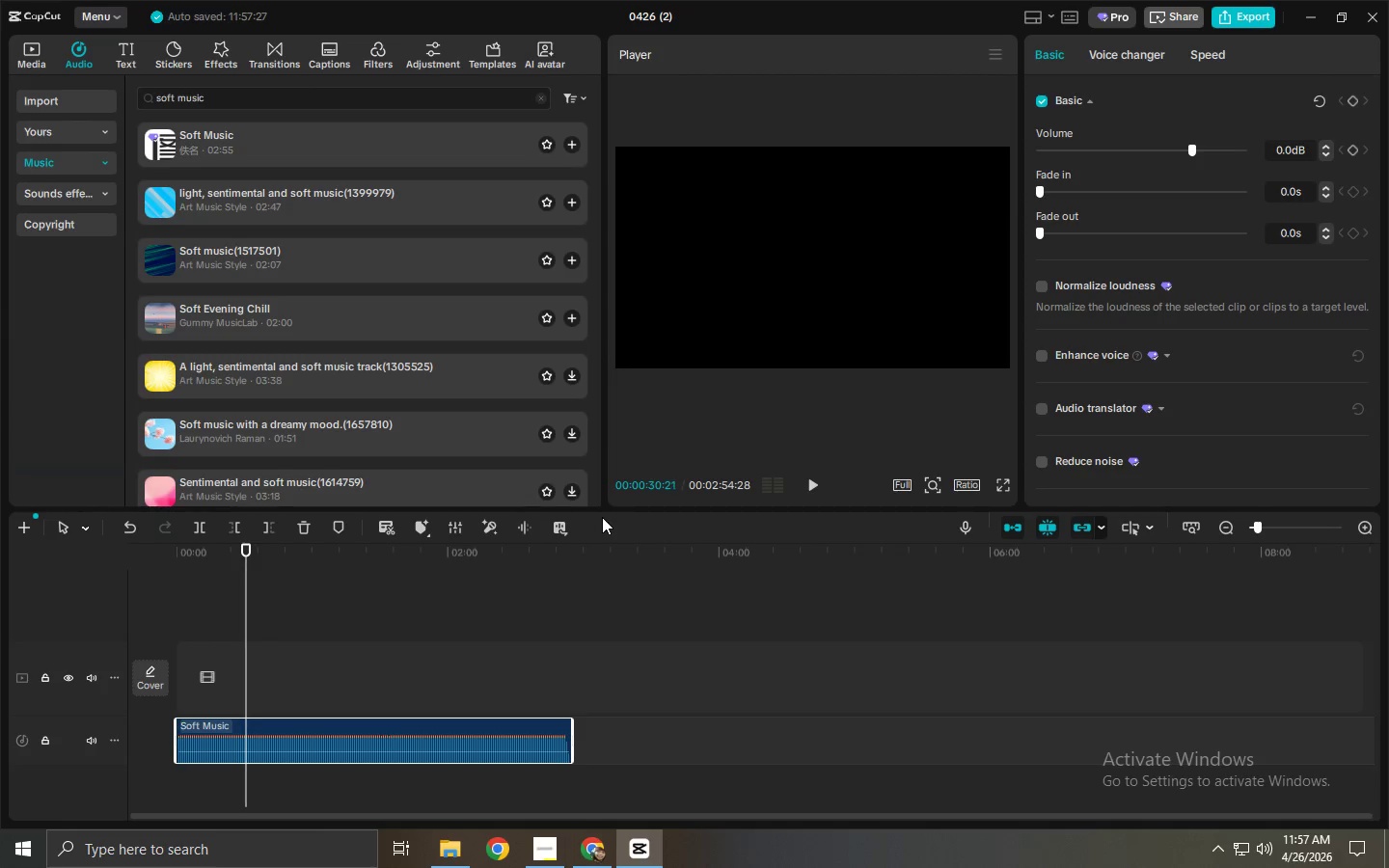 
key(ArrowLeft)
 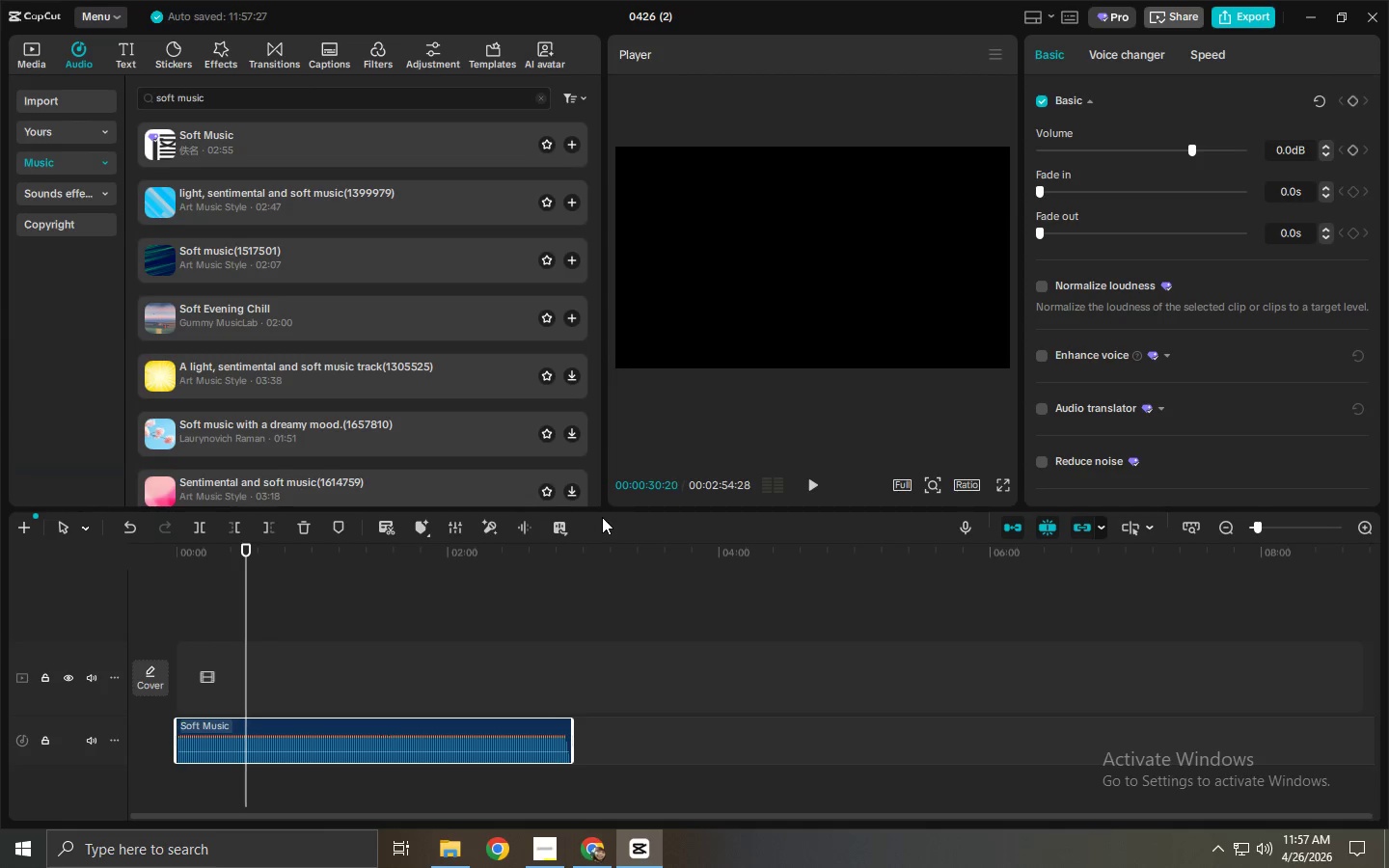 
key(ArrowLeft)
 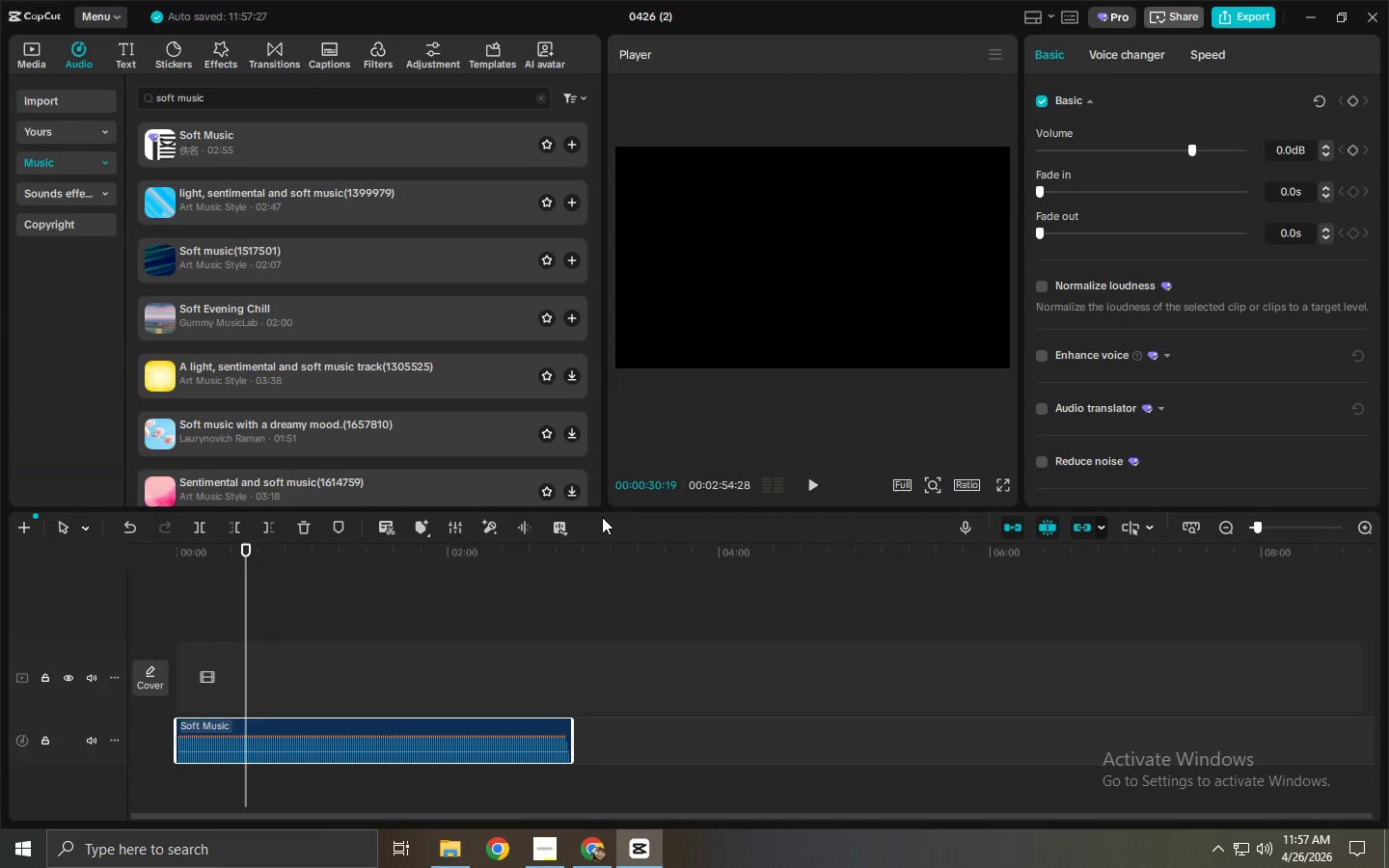 
key(ArrowLeft)
 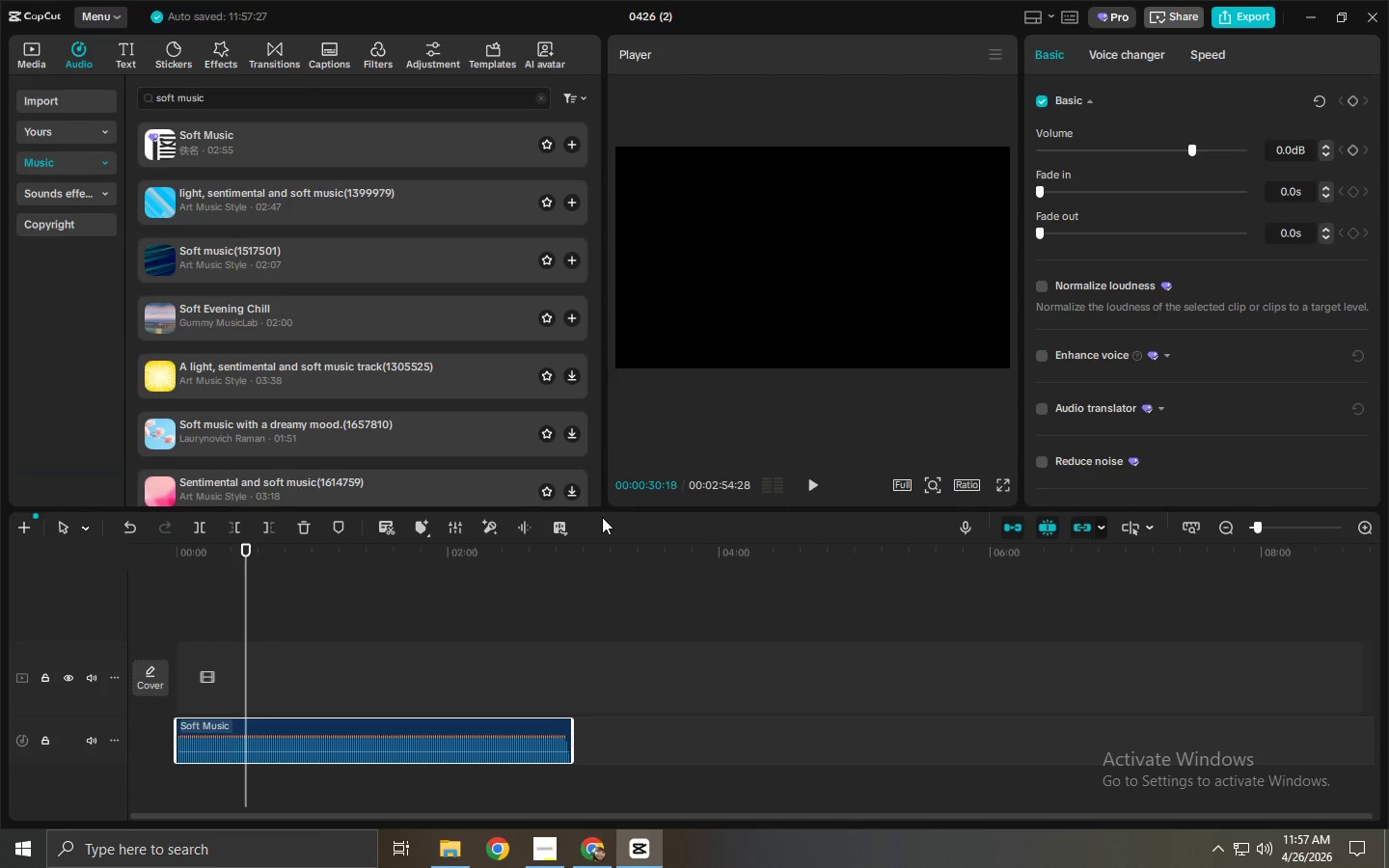 
key(ArrowLeft)
 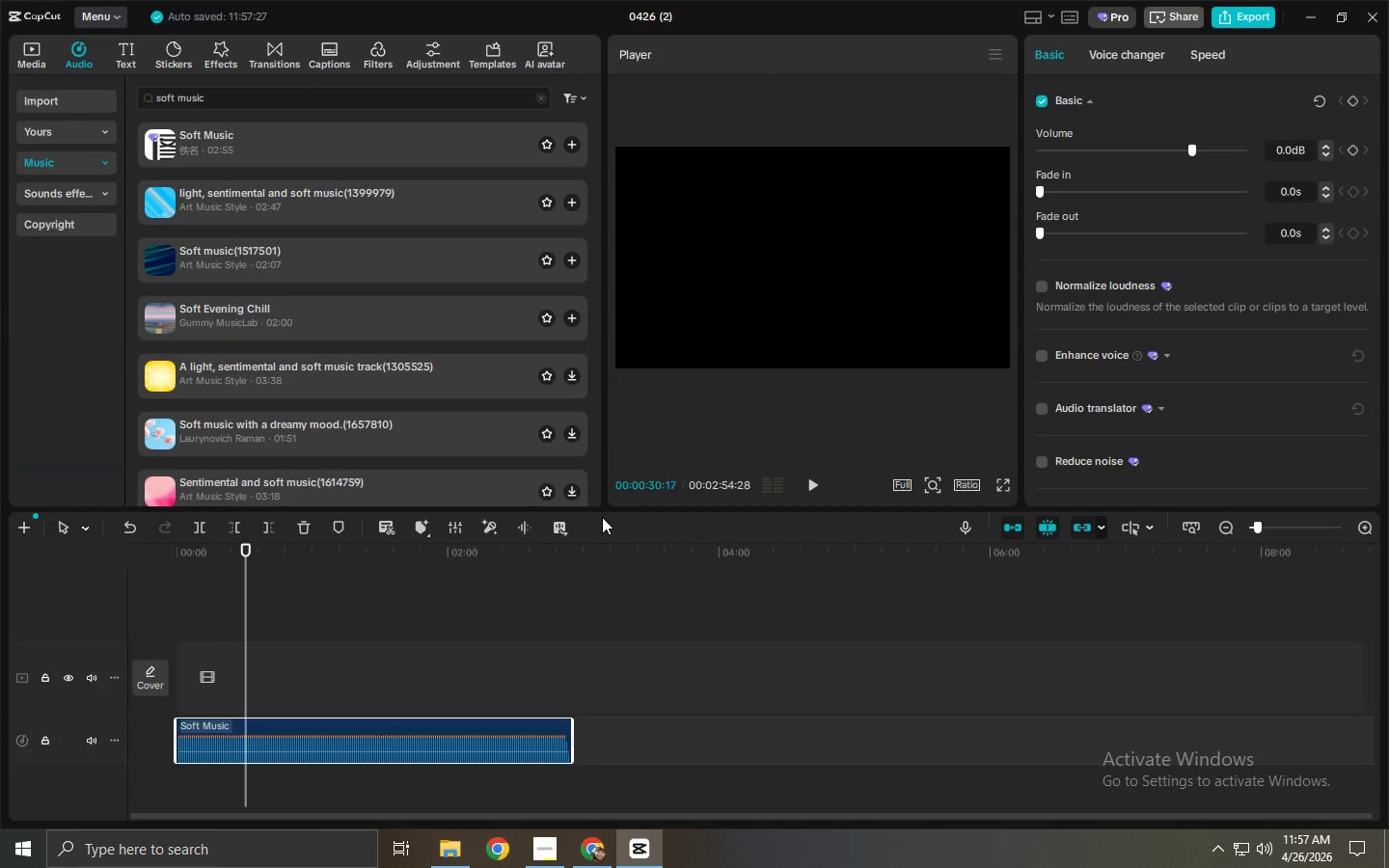 
key(ArrowLeft)
 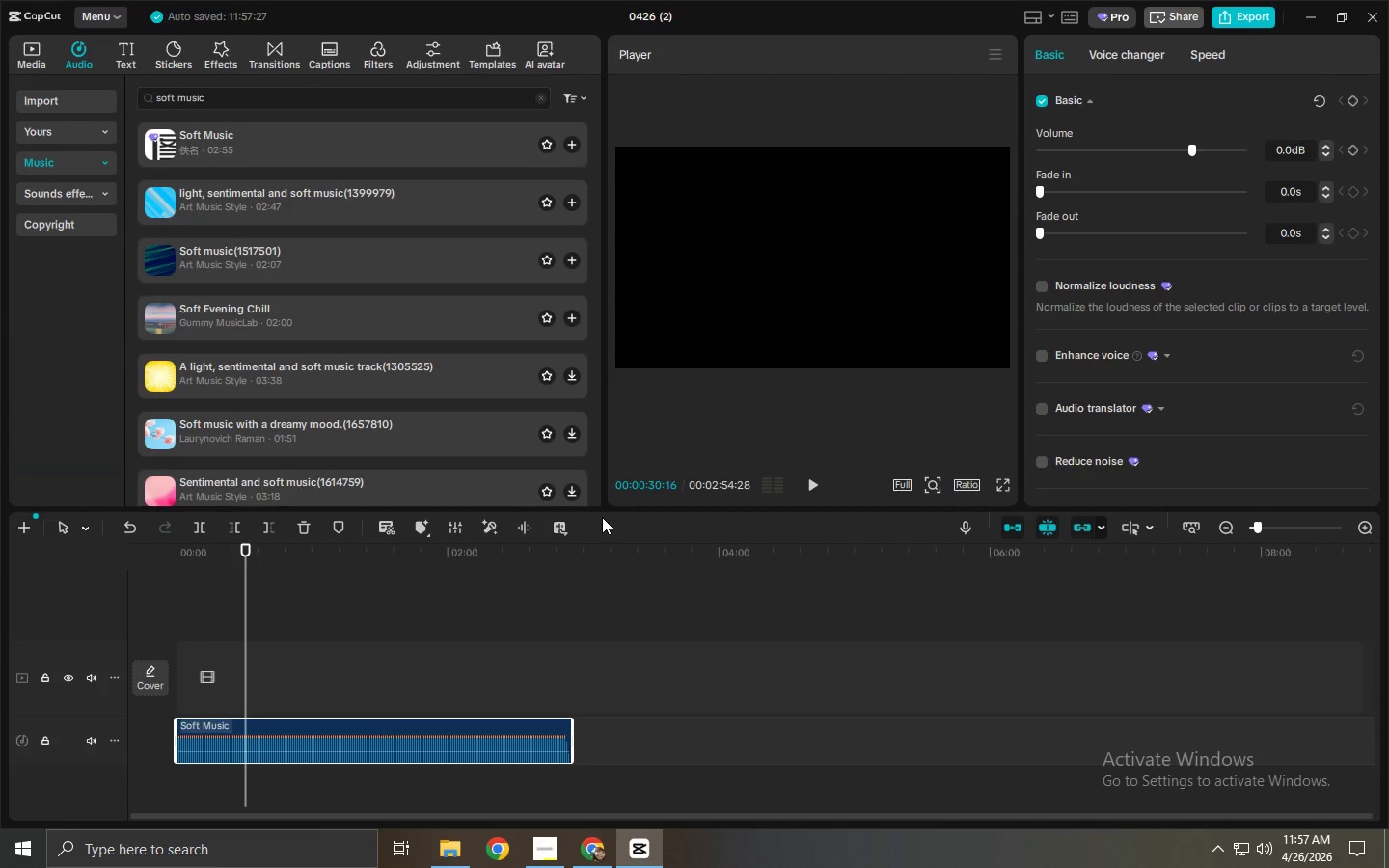 
key(ArrowLeft)
 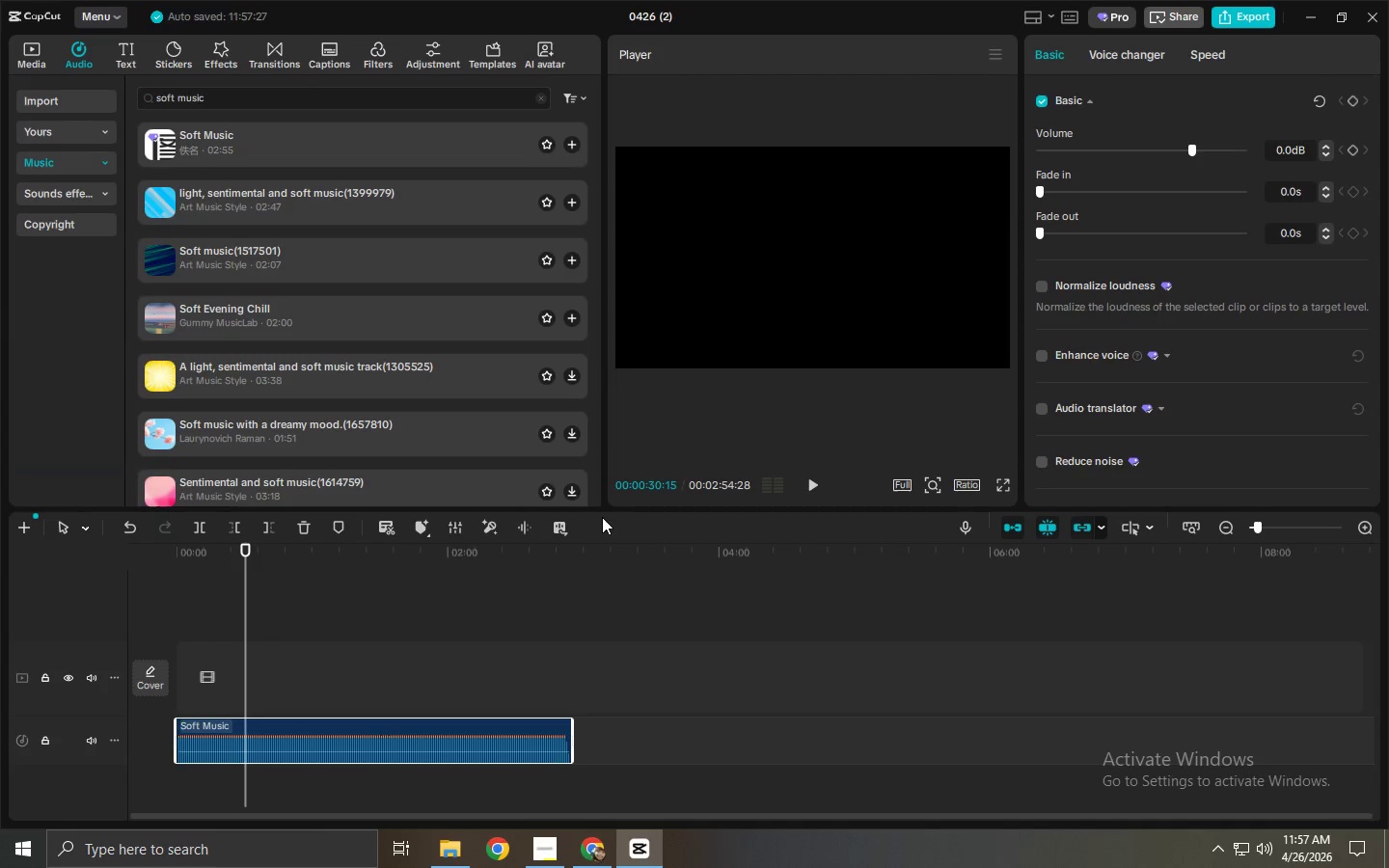 
key(ArrowLeft)
 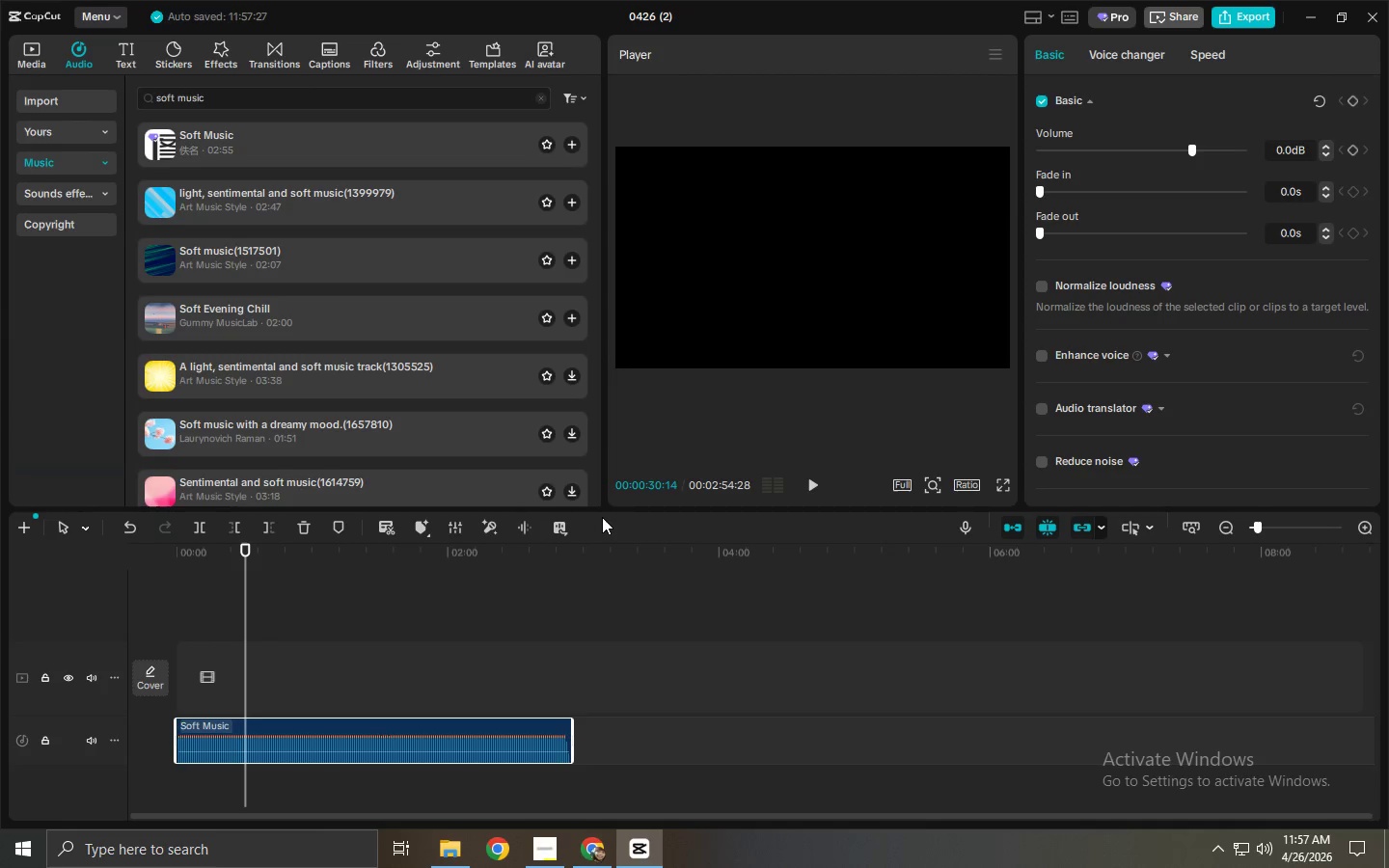 
key(ArrowLeft)
 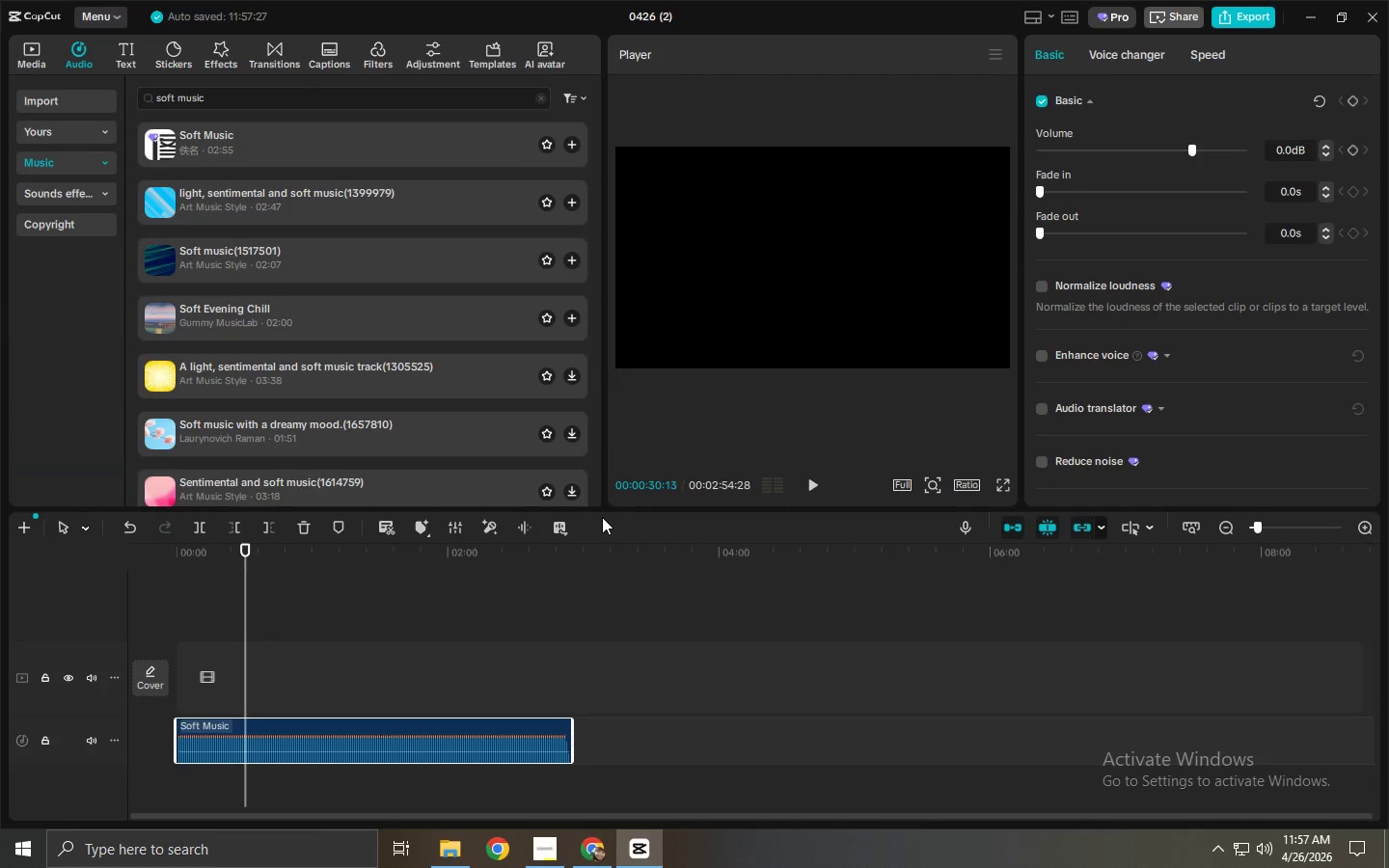 
key(ArrowLeft)
 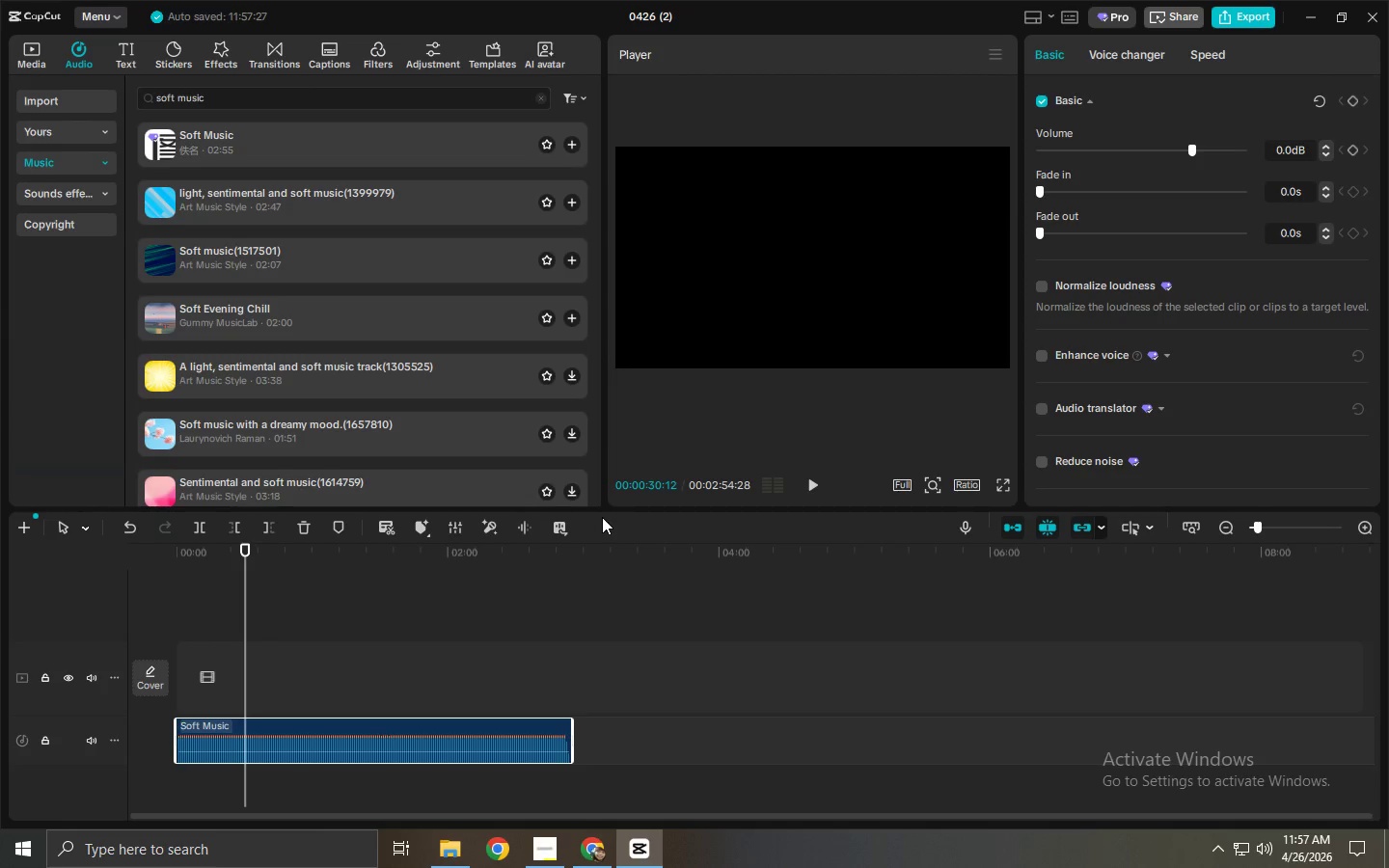 
key(ArrowLeft)
 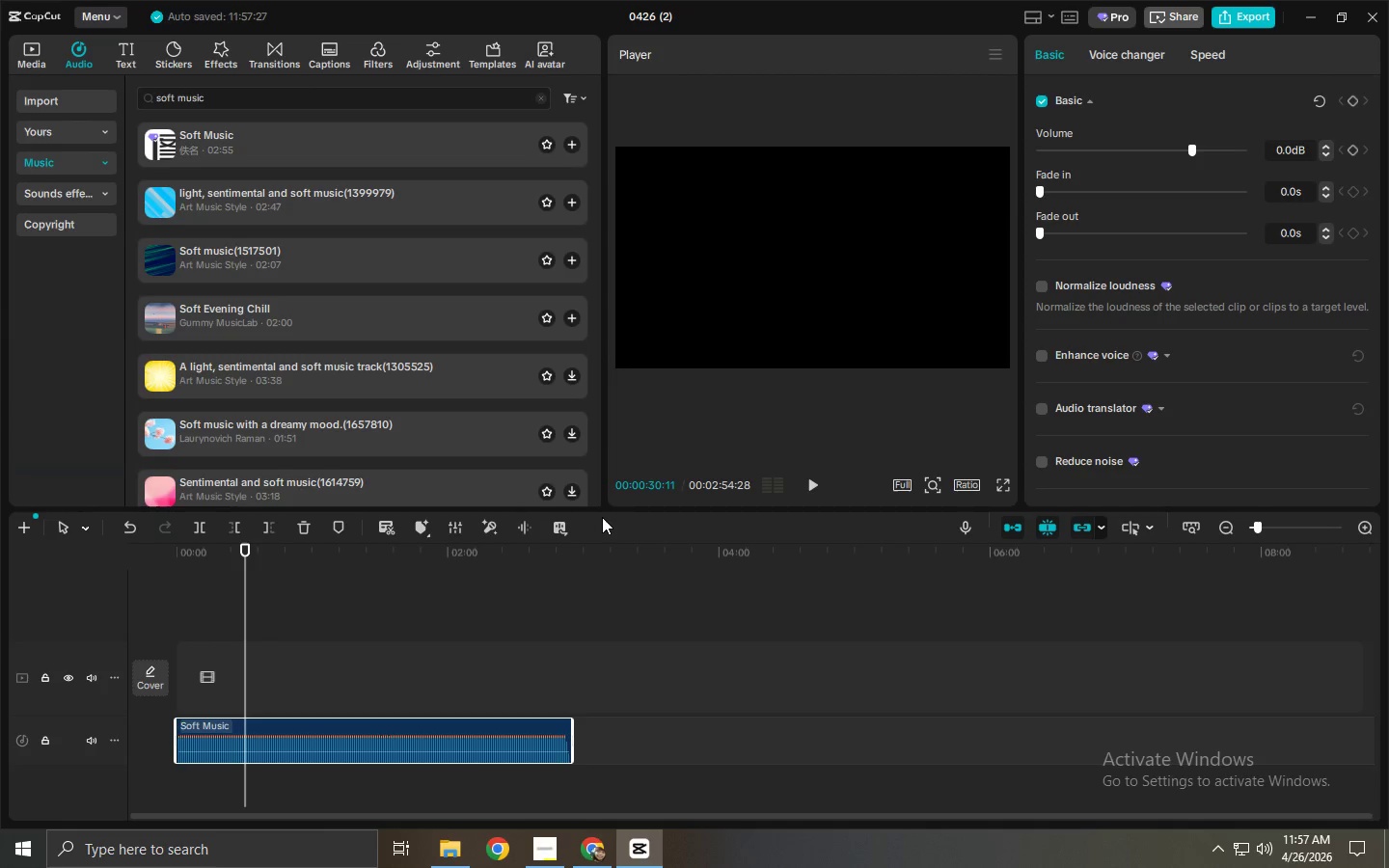 
key(ArrowLeft)
 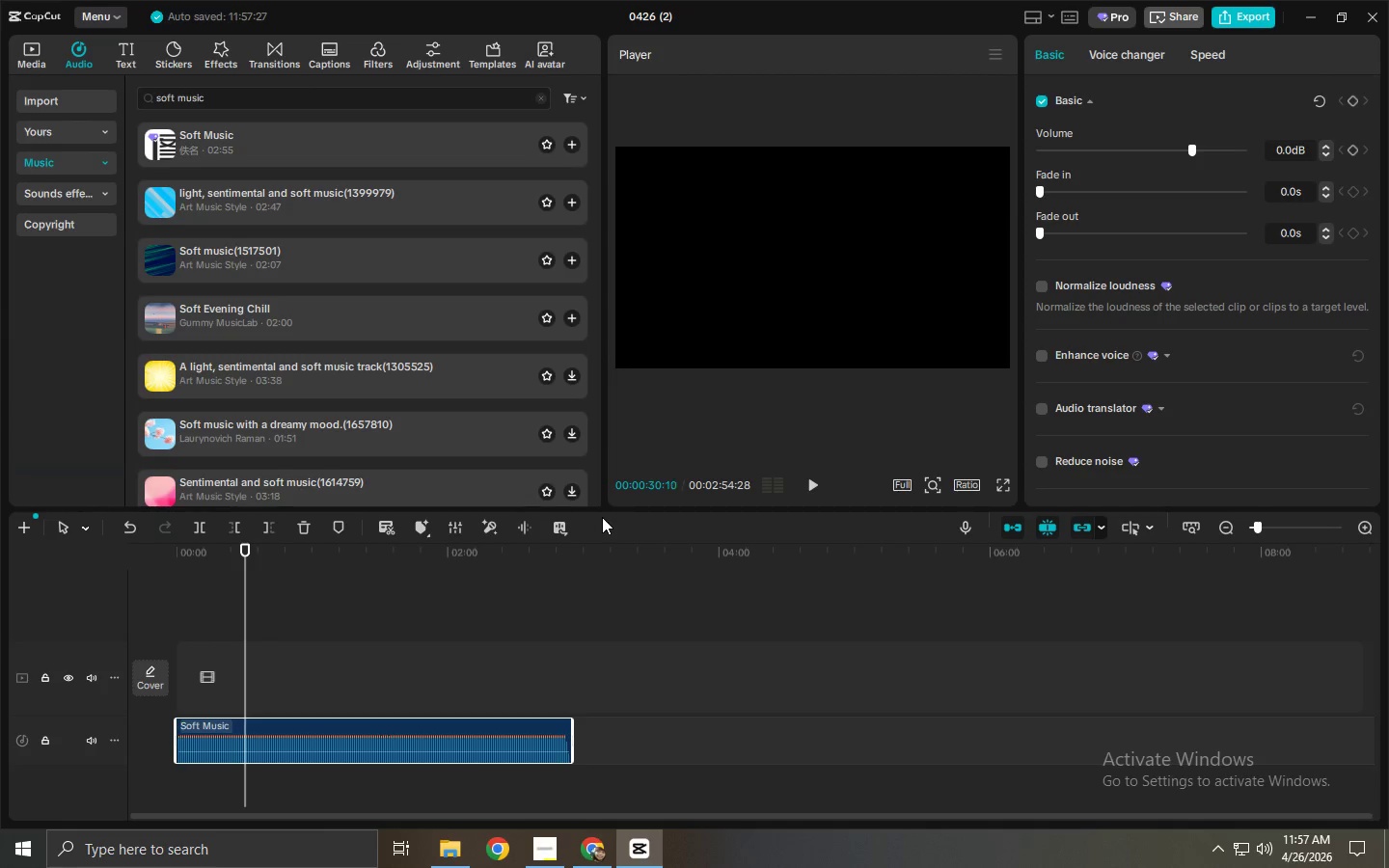 
key(ArrowLeft)
 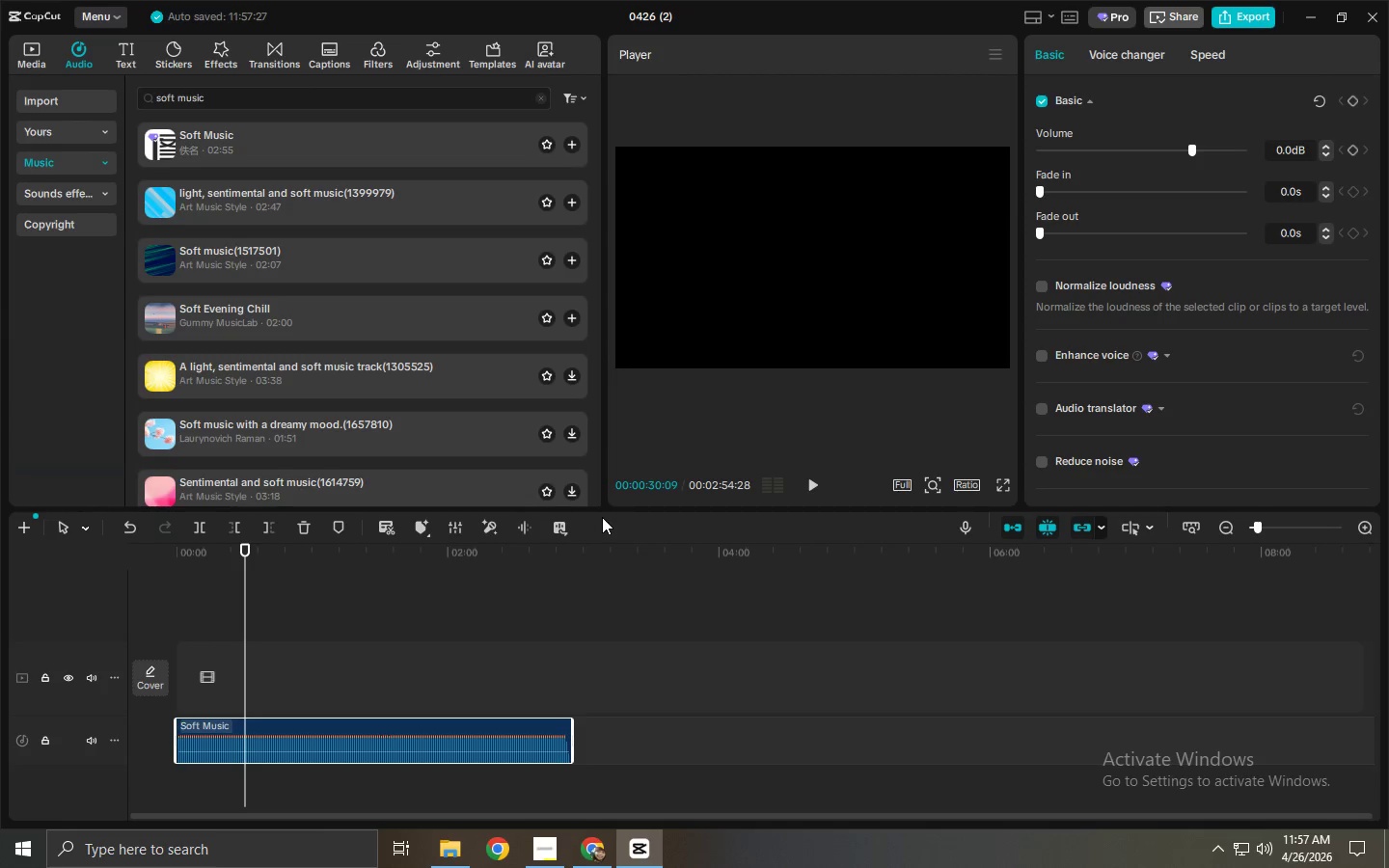 
key(ArrowLeft)
 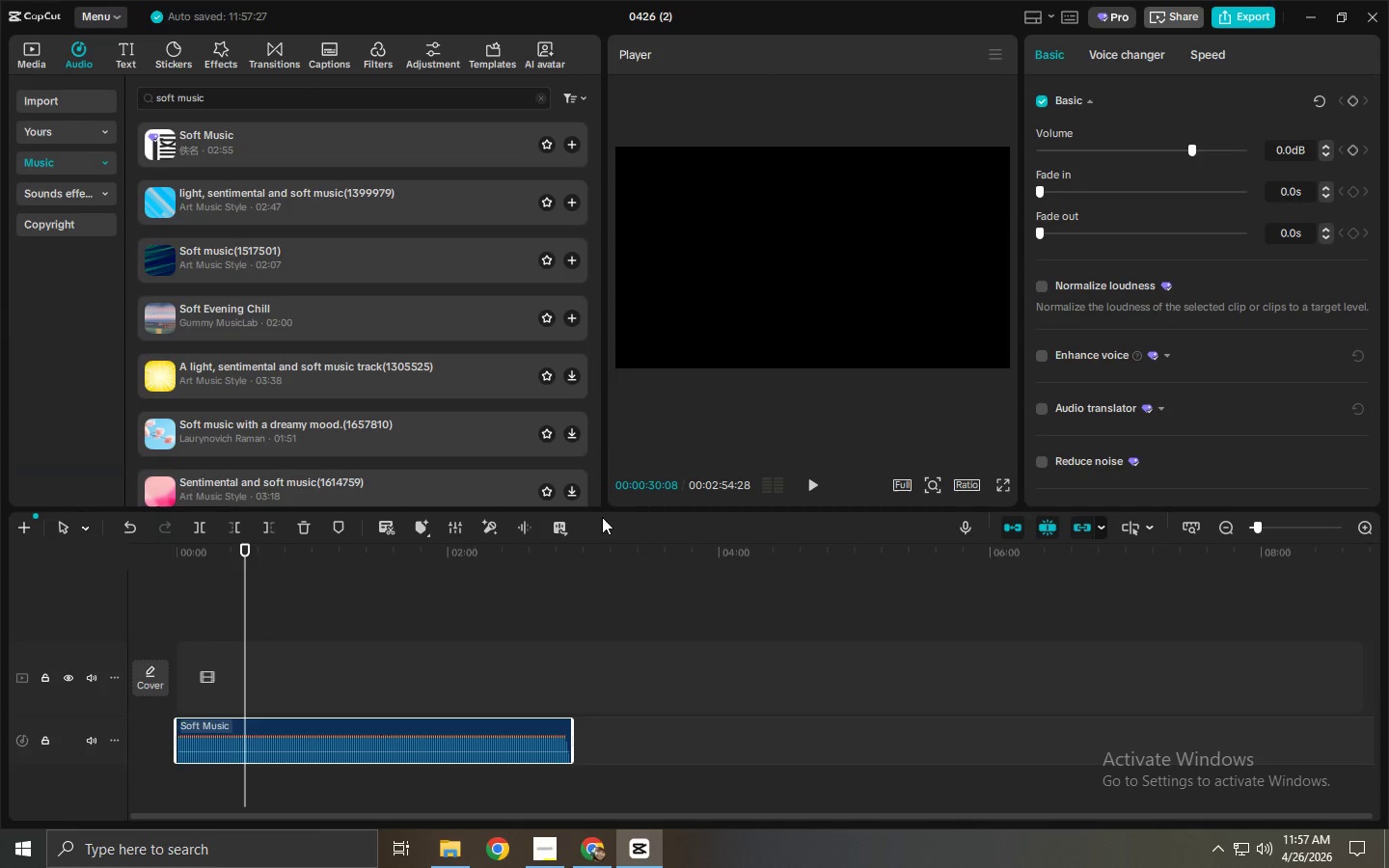 
key(ArrowLeft)
 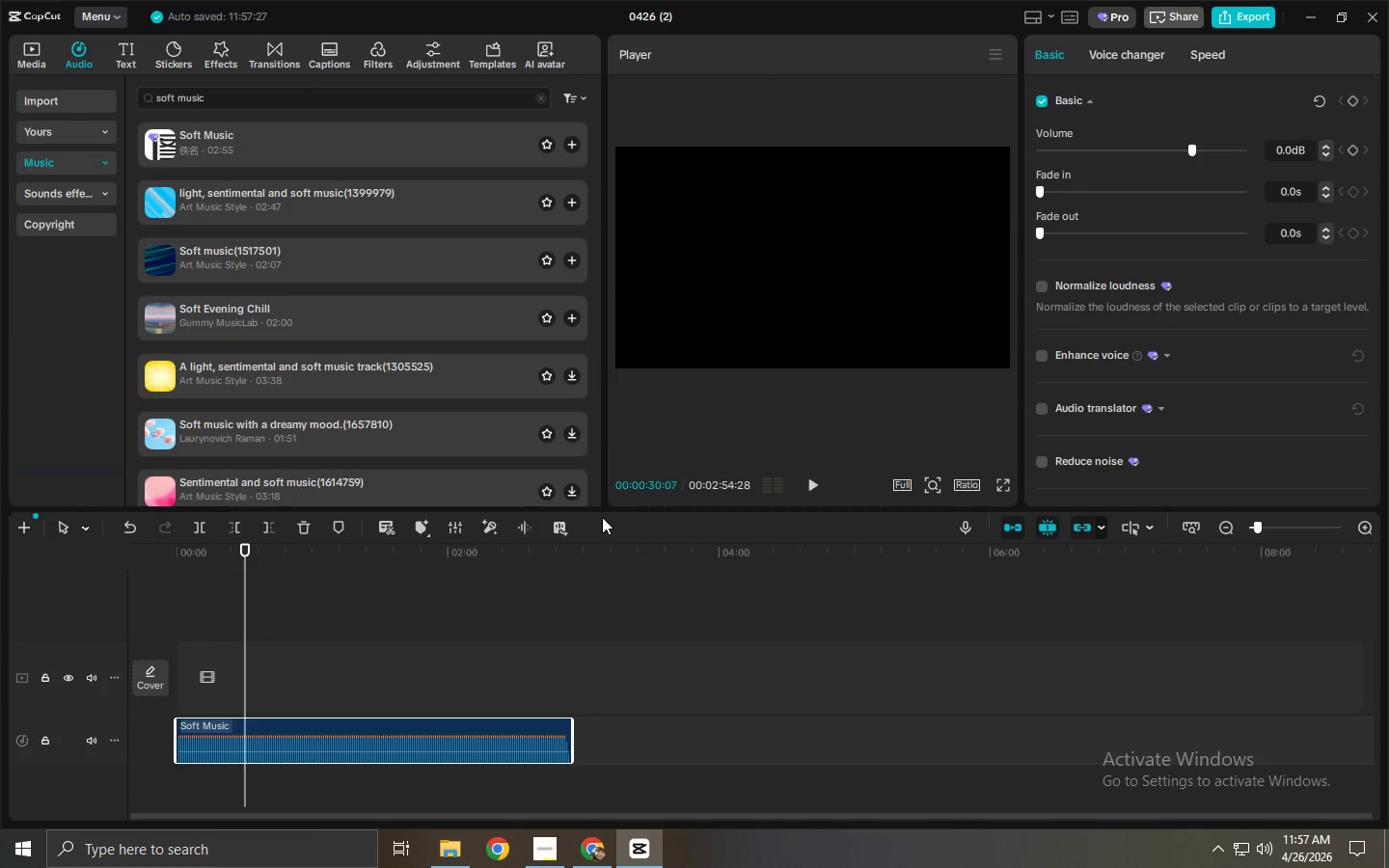 
key(ArrowLeft)
 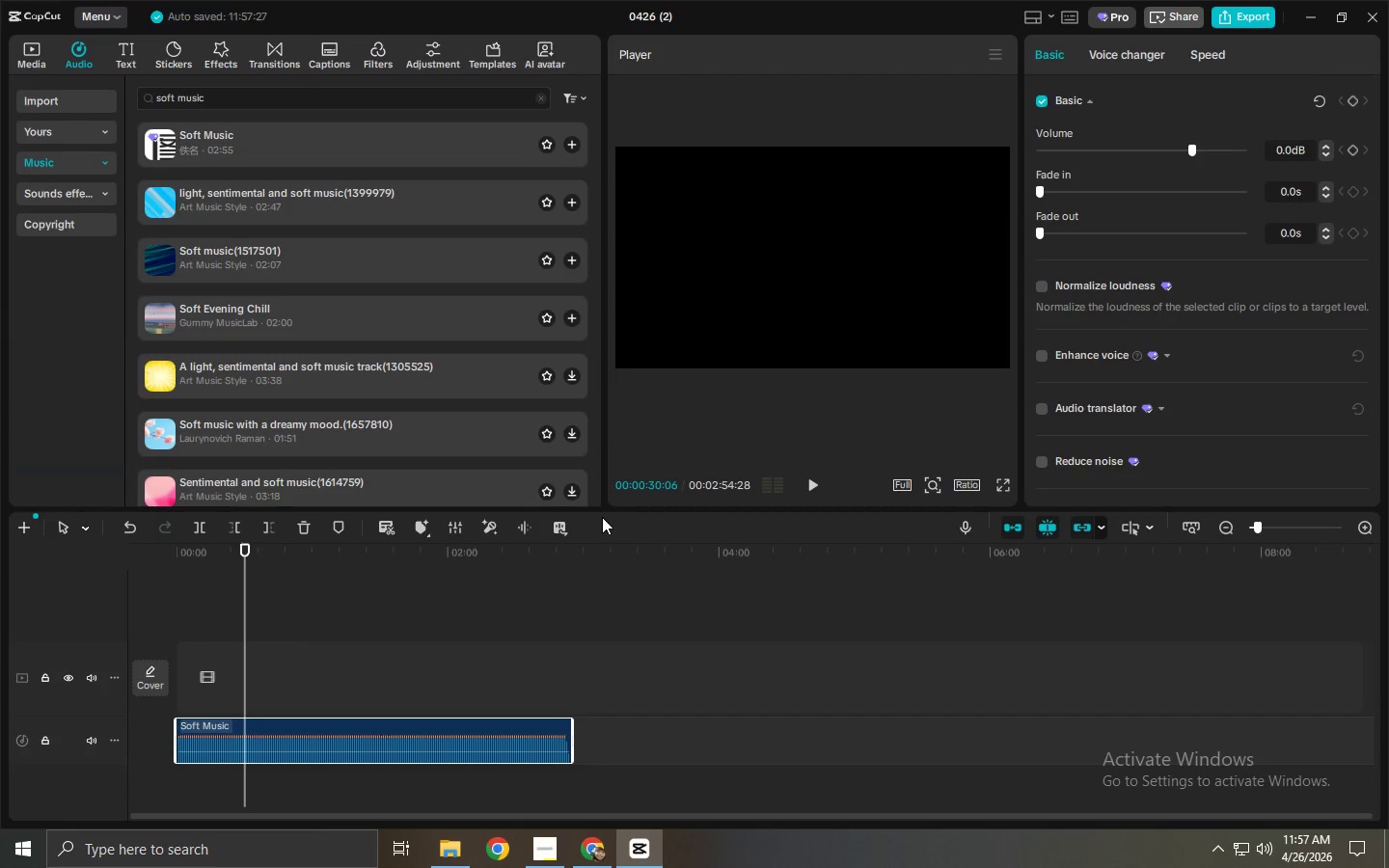 
key(ArrowLeft)
 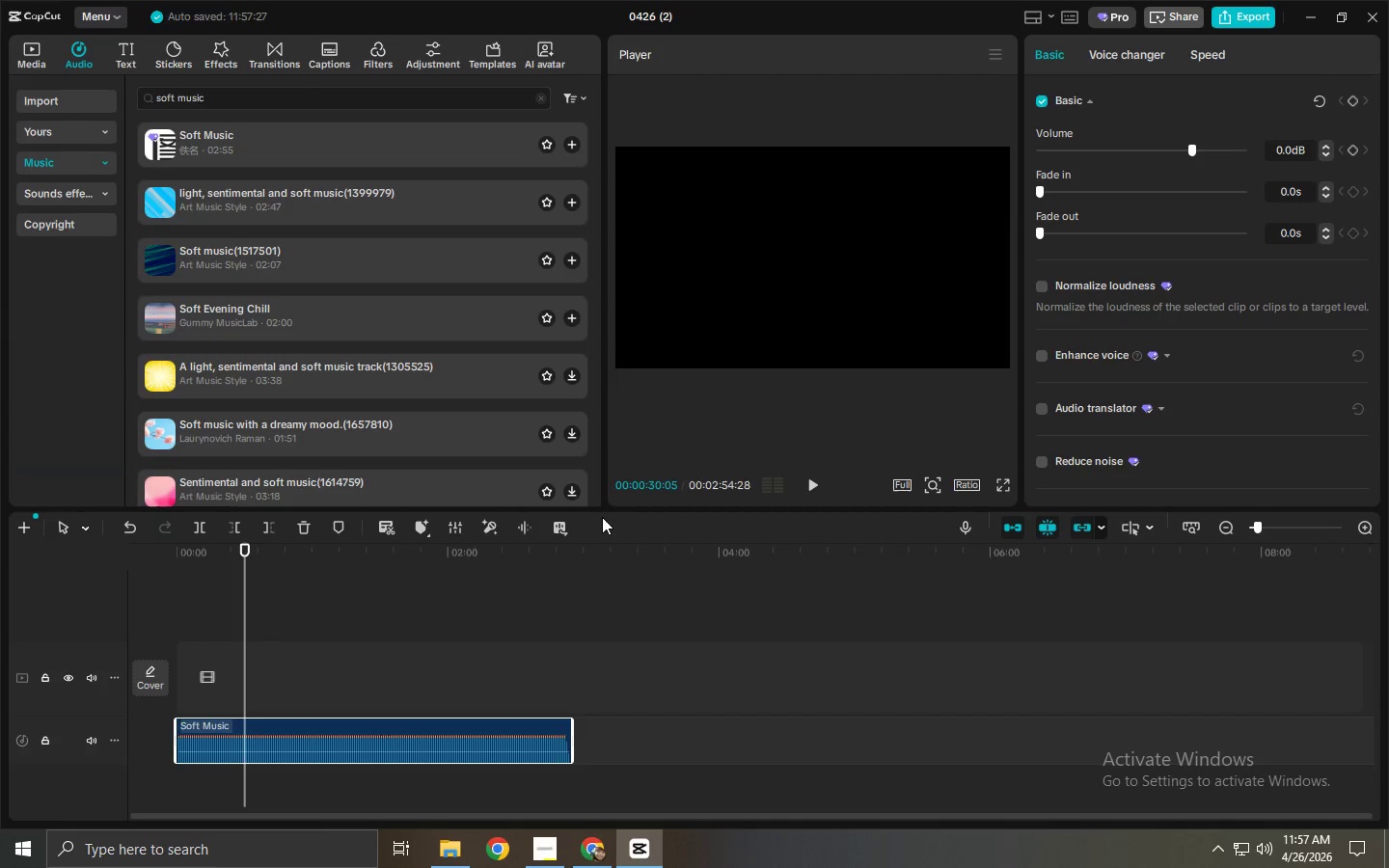 
key(ArrowLeft)
 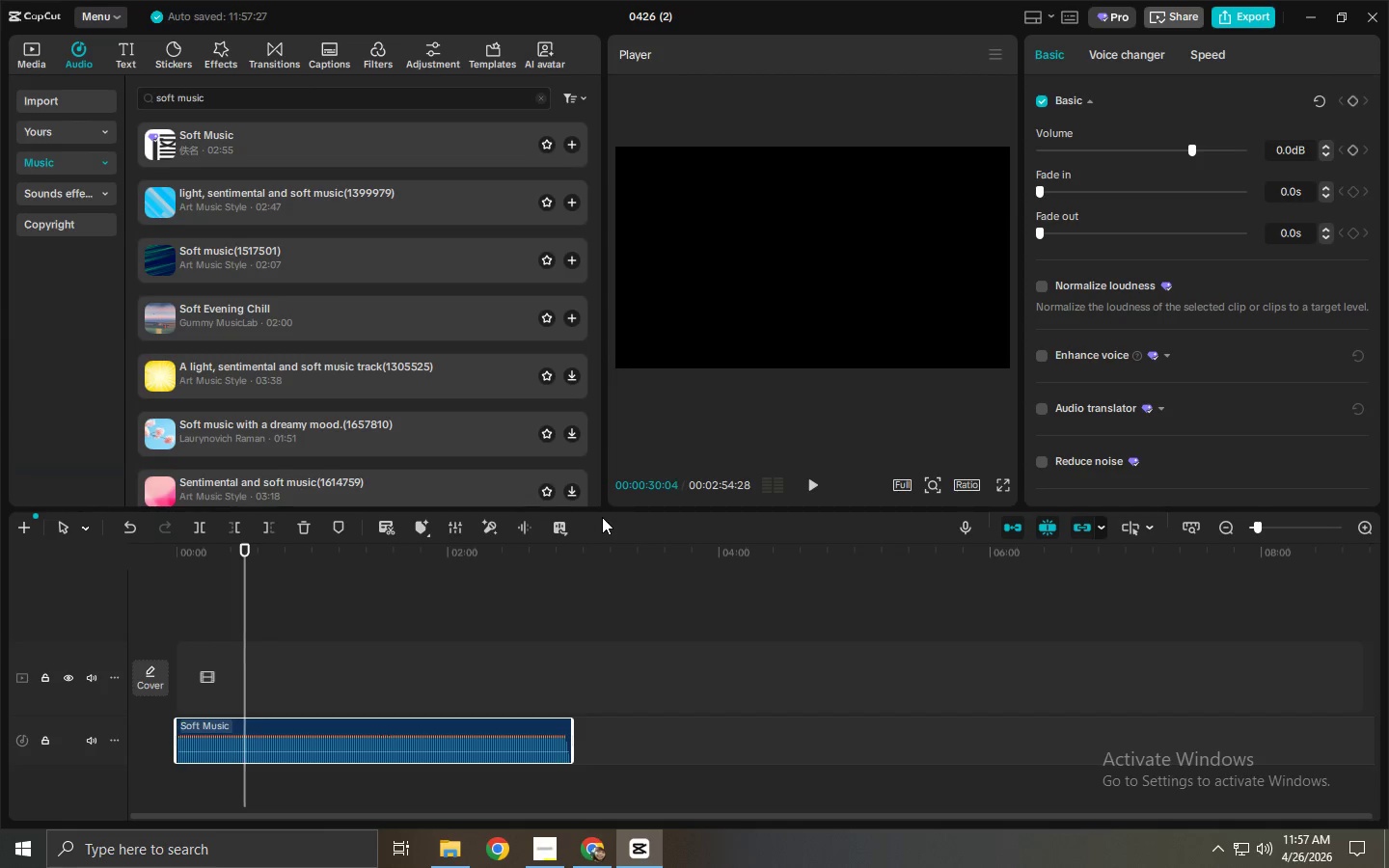 
key(ArrowLeft)
 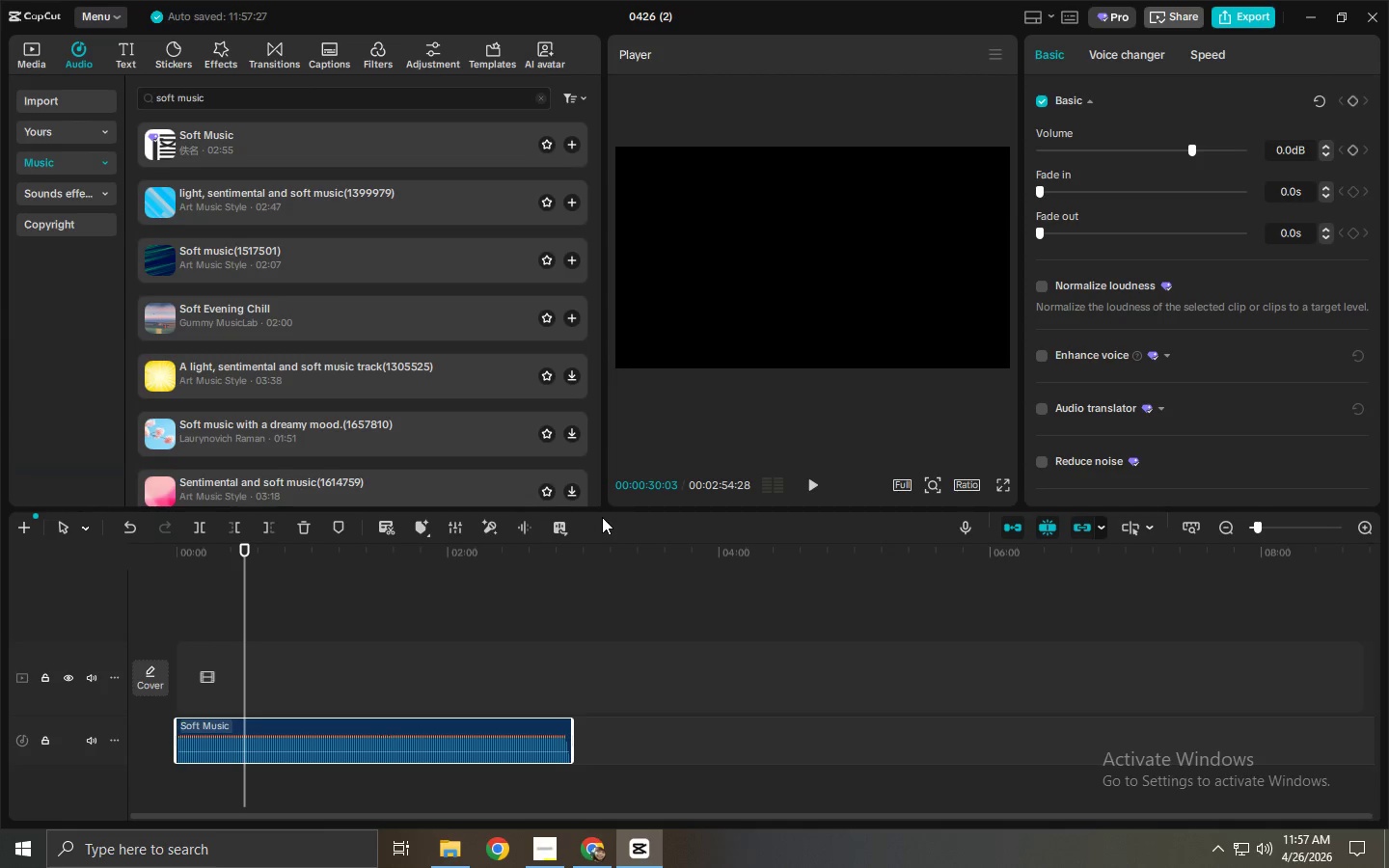 
key(ArrowLeft)
 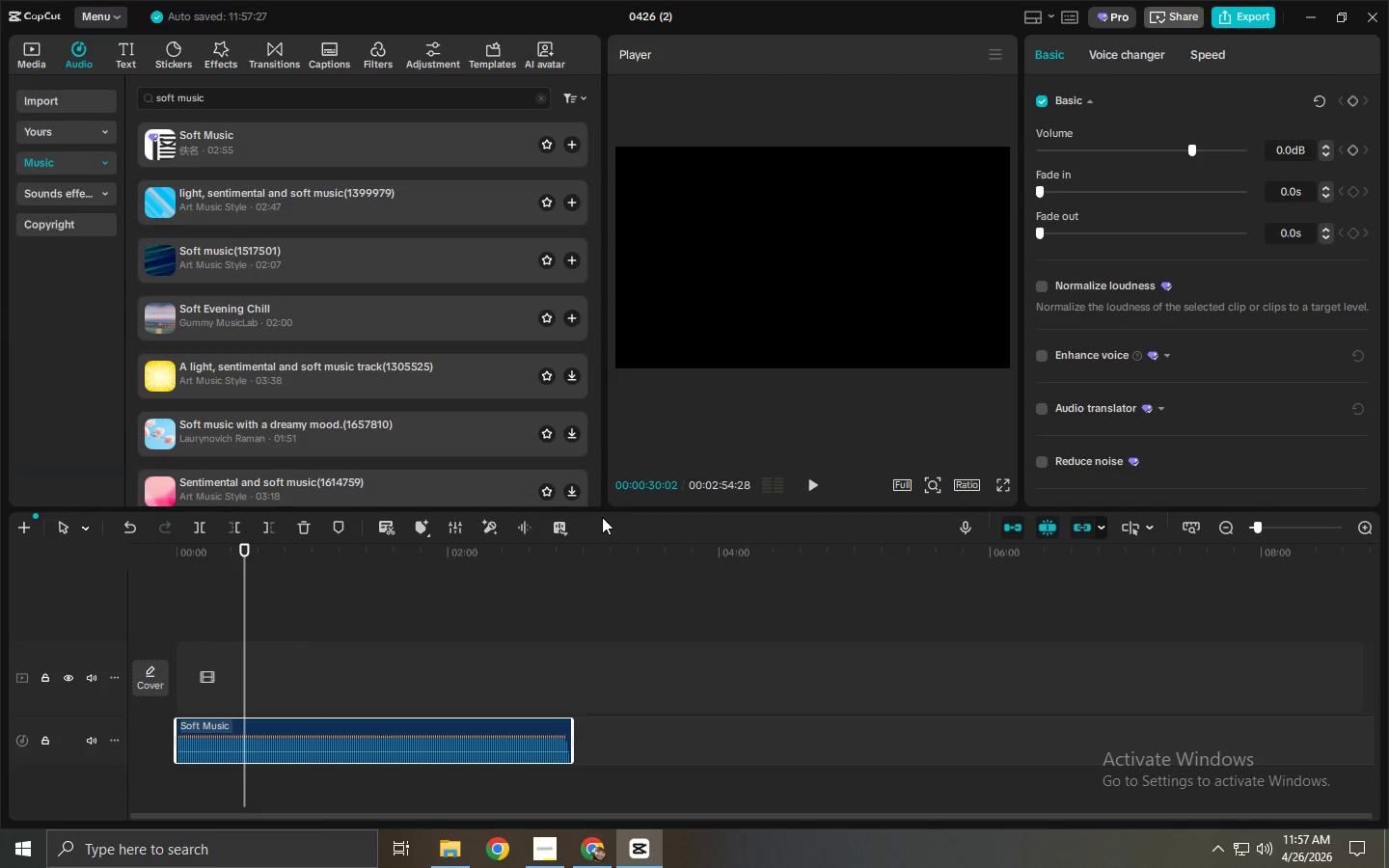 
key(ArrowLeft)
 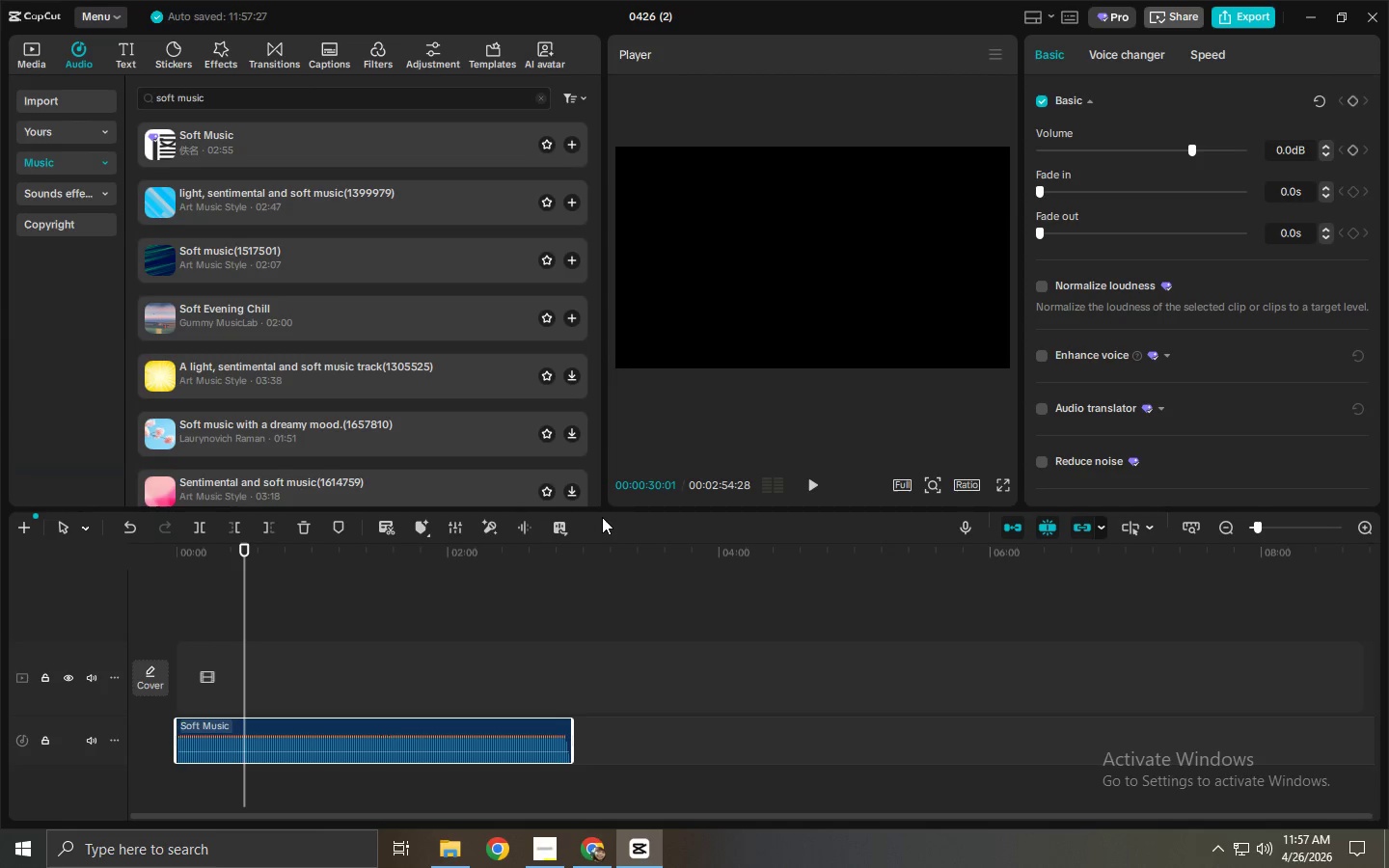 
key(ArrowLeft)
 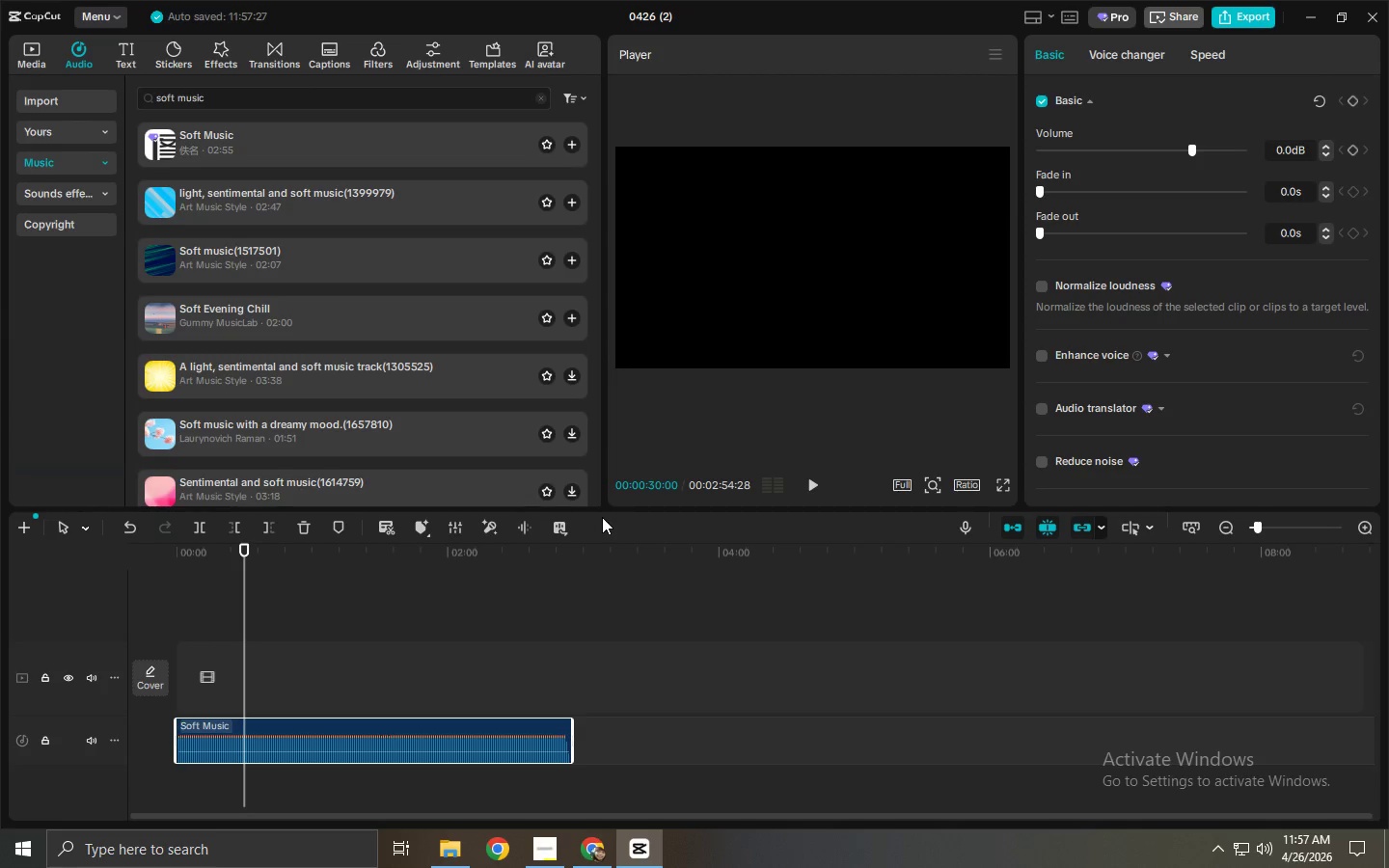 
key(Control+ControlLeft)
 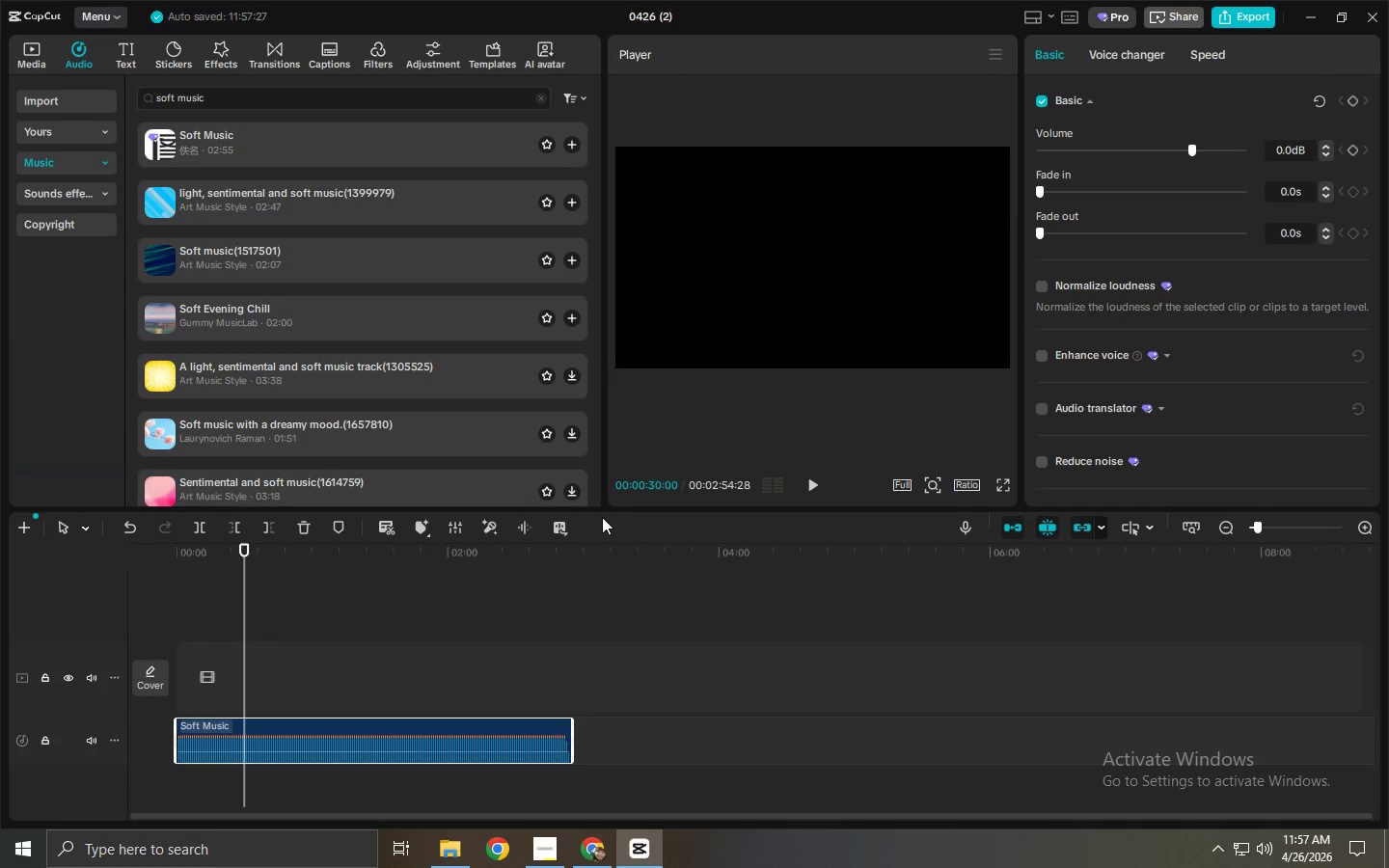 
key(Control+B)
 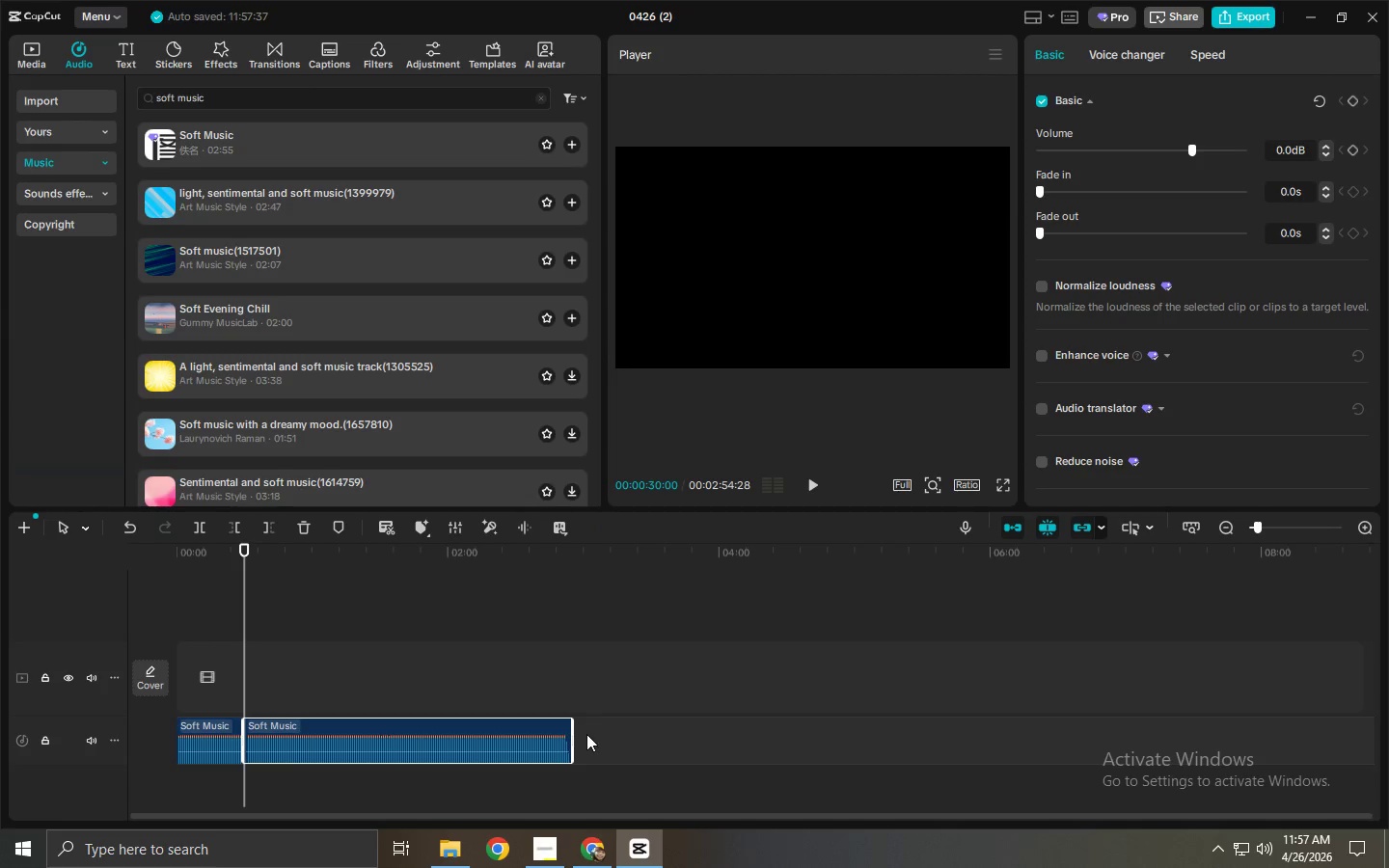 
left_click([477, 743])
 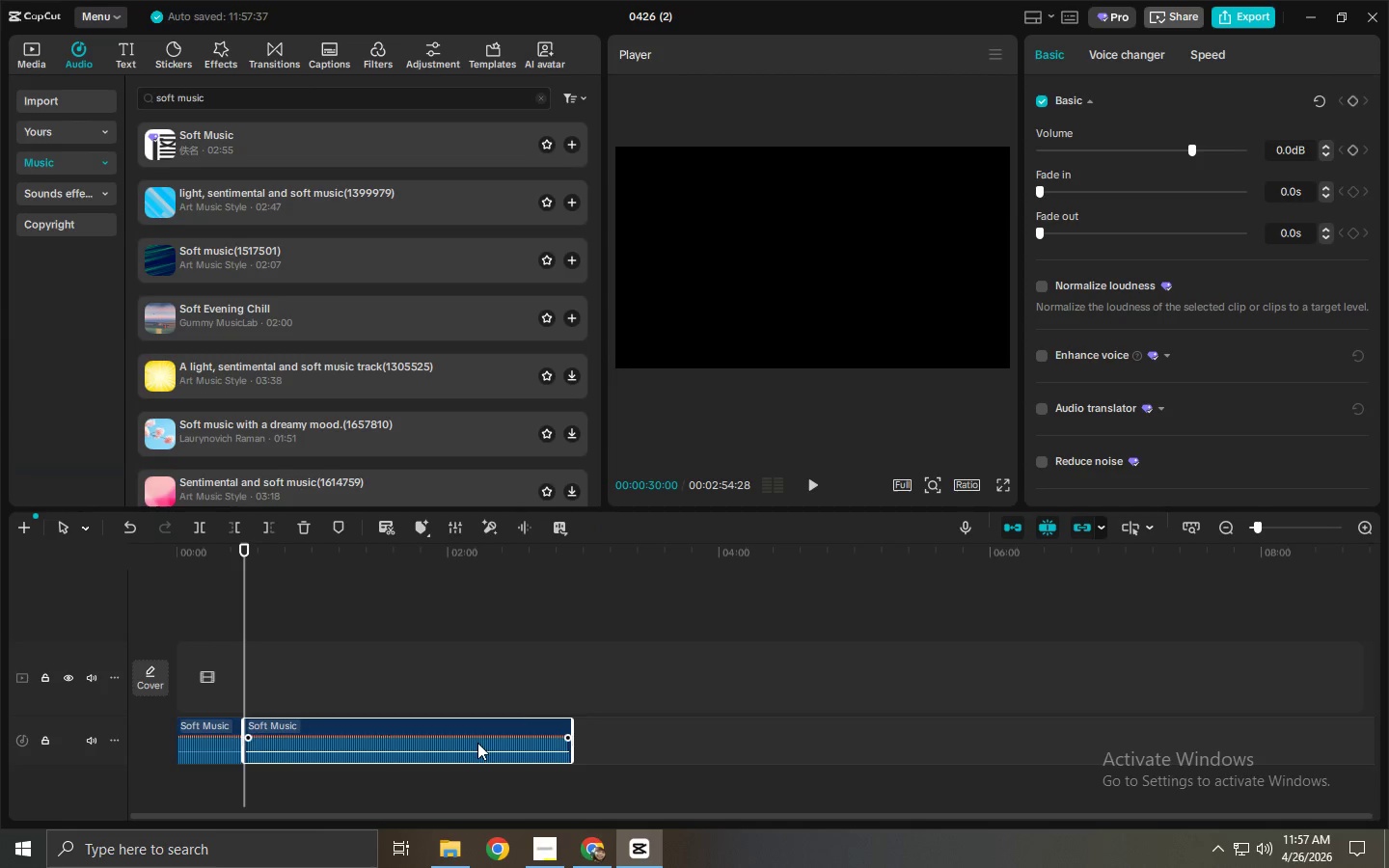 
key(Delete)
 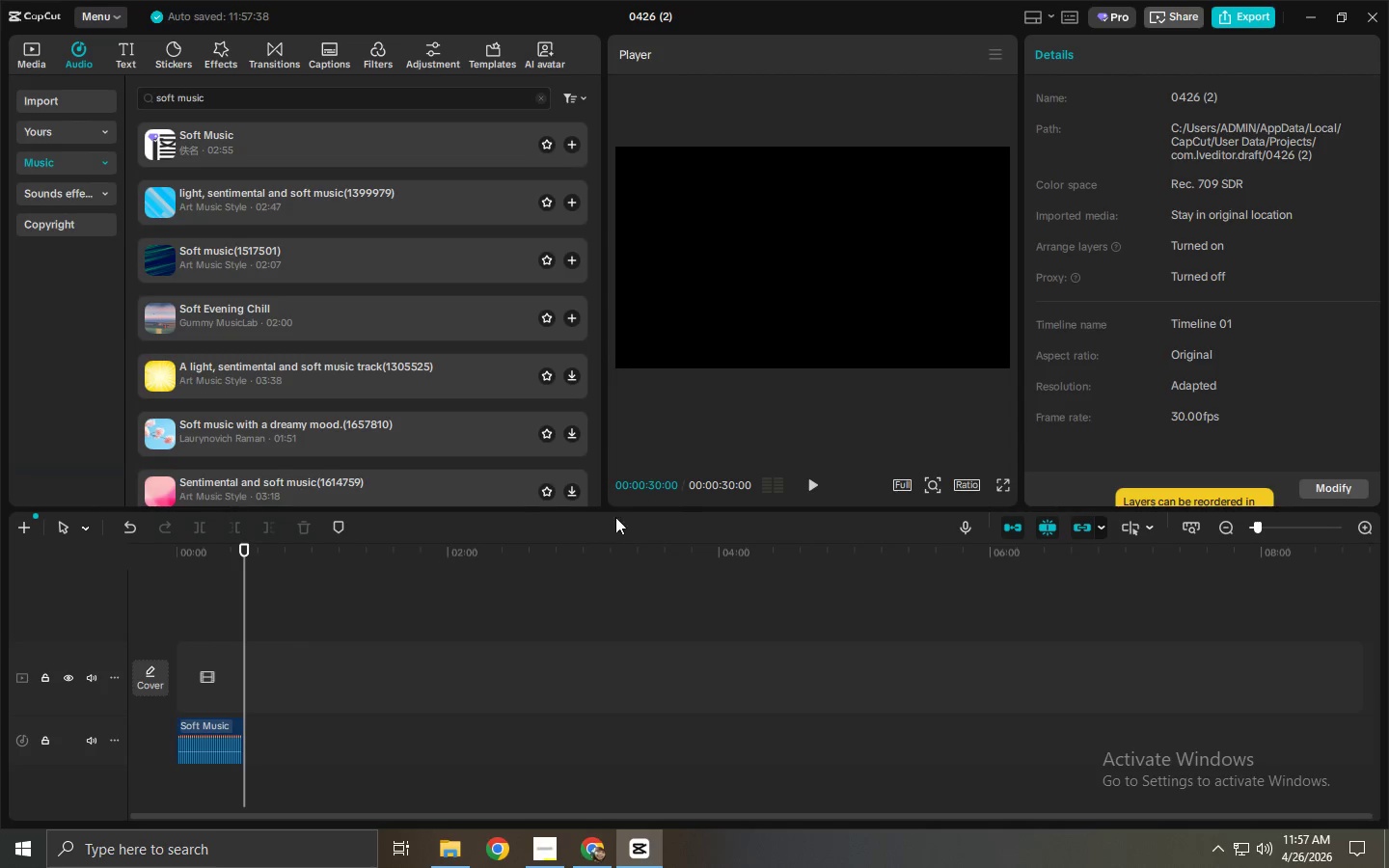 
left_click([204, 740])
 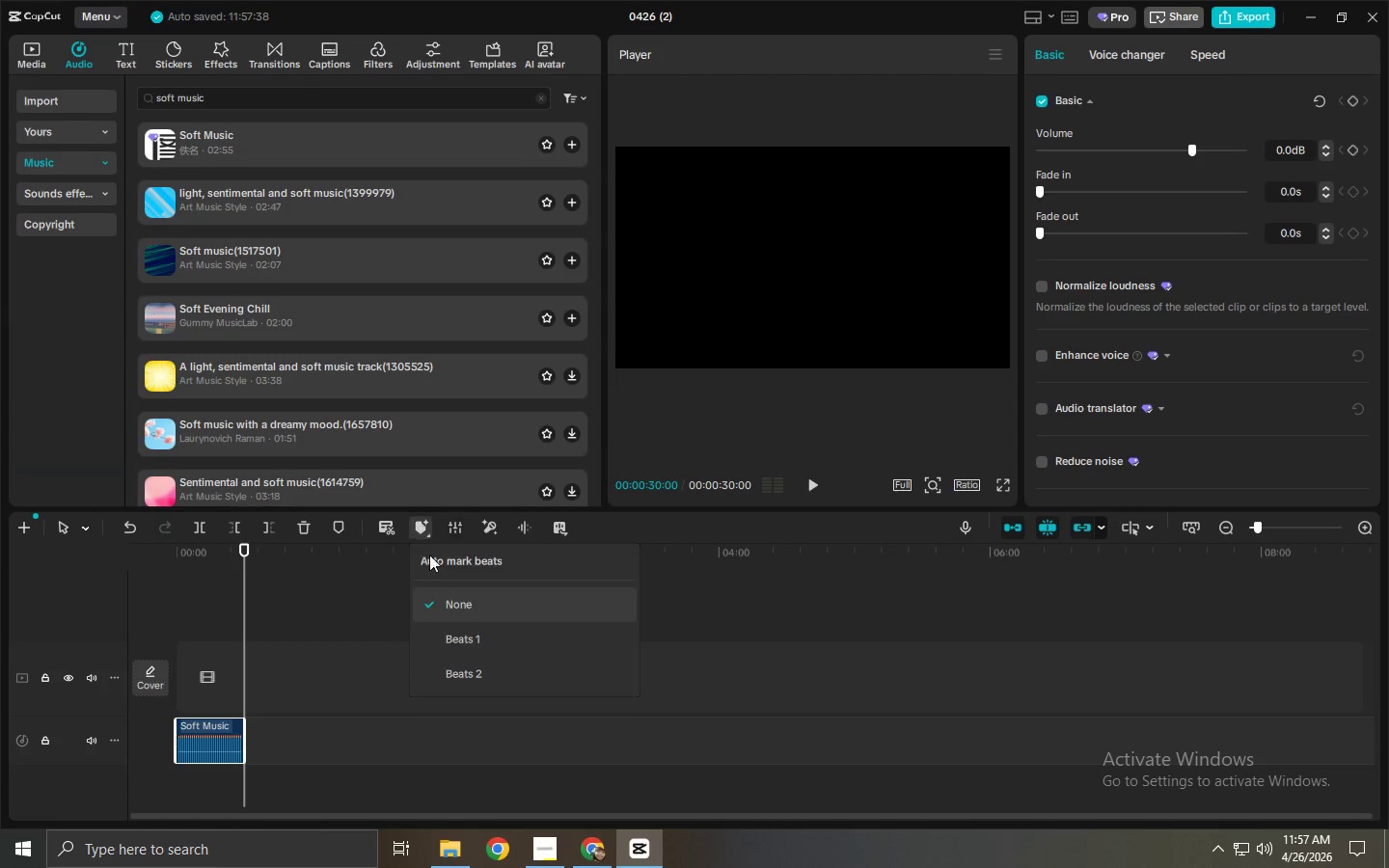 
left_click([456, 666])
 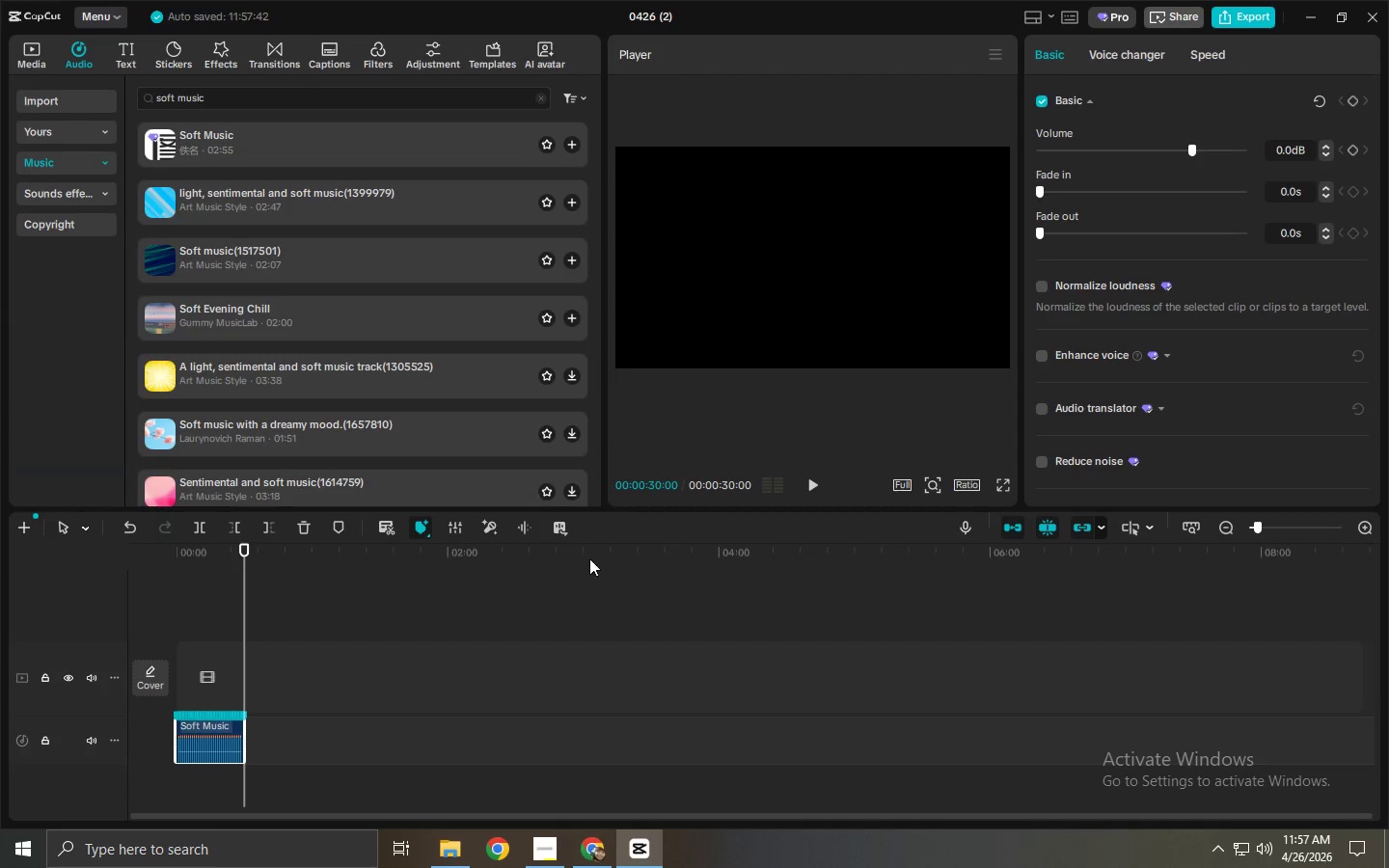 
left_click([1282, 523])
 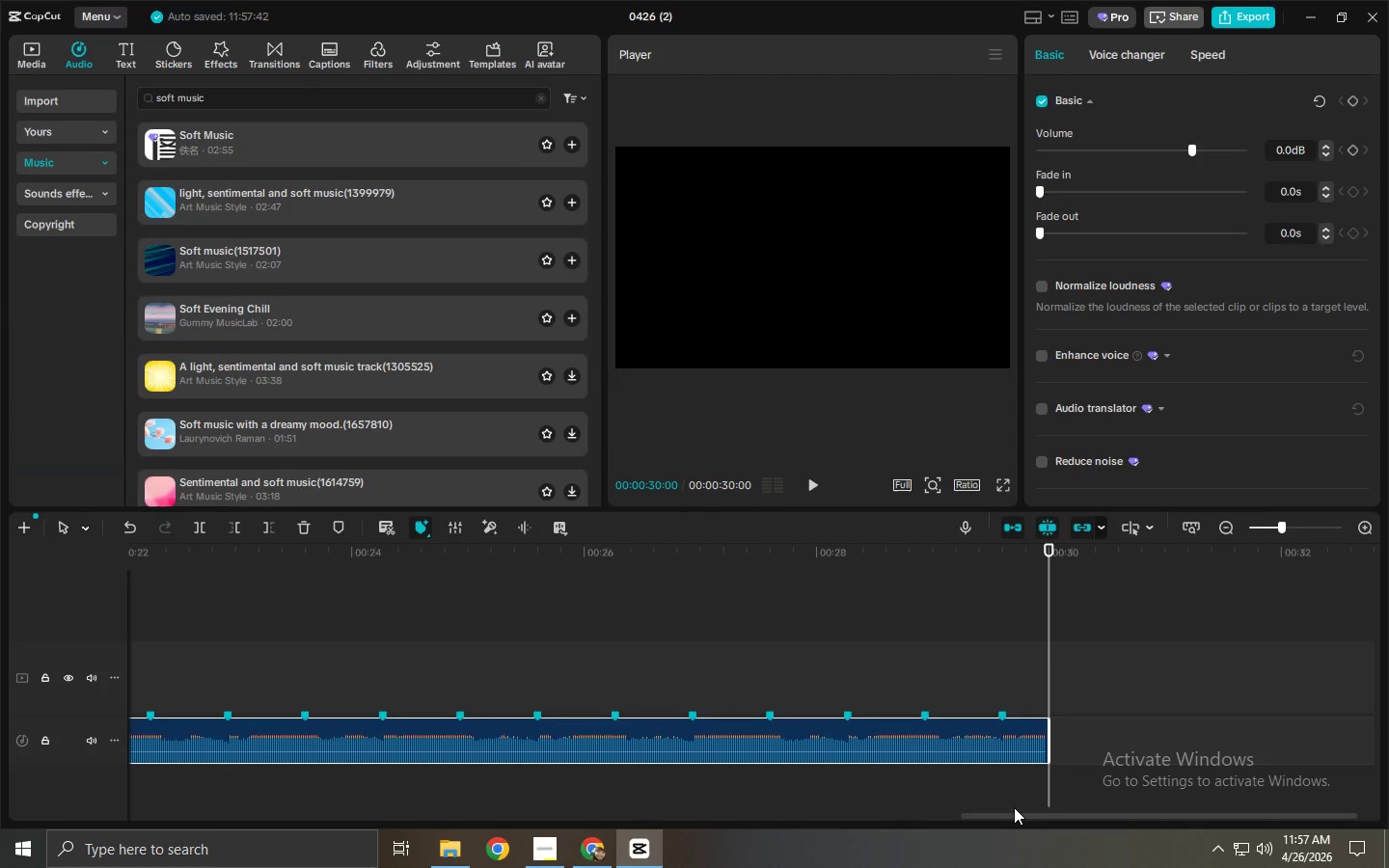 
left_click_drag(start_coordinate=[1021, 814], to_coordinate=[0, 807])
 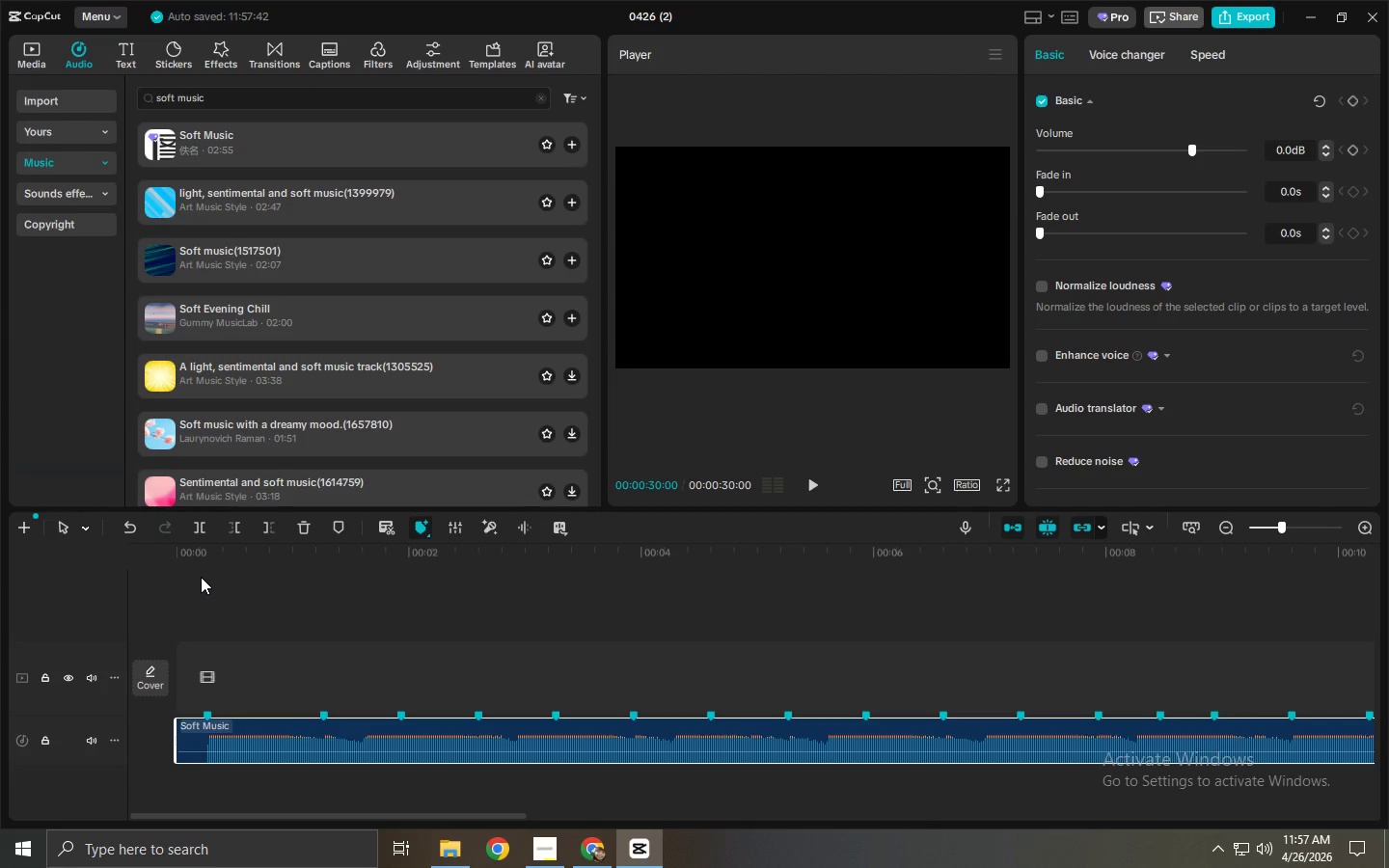 
wait(5.38)
 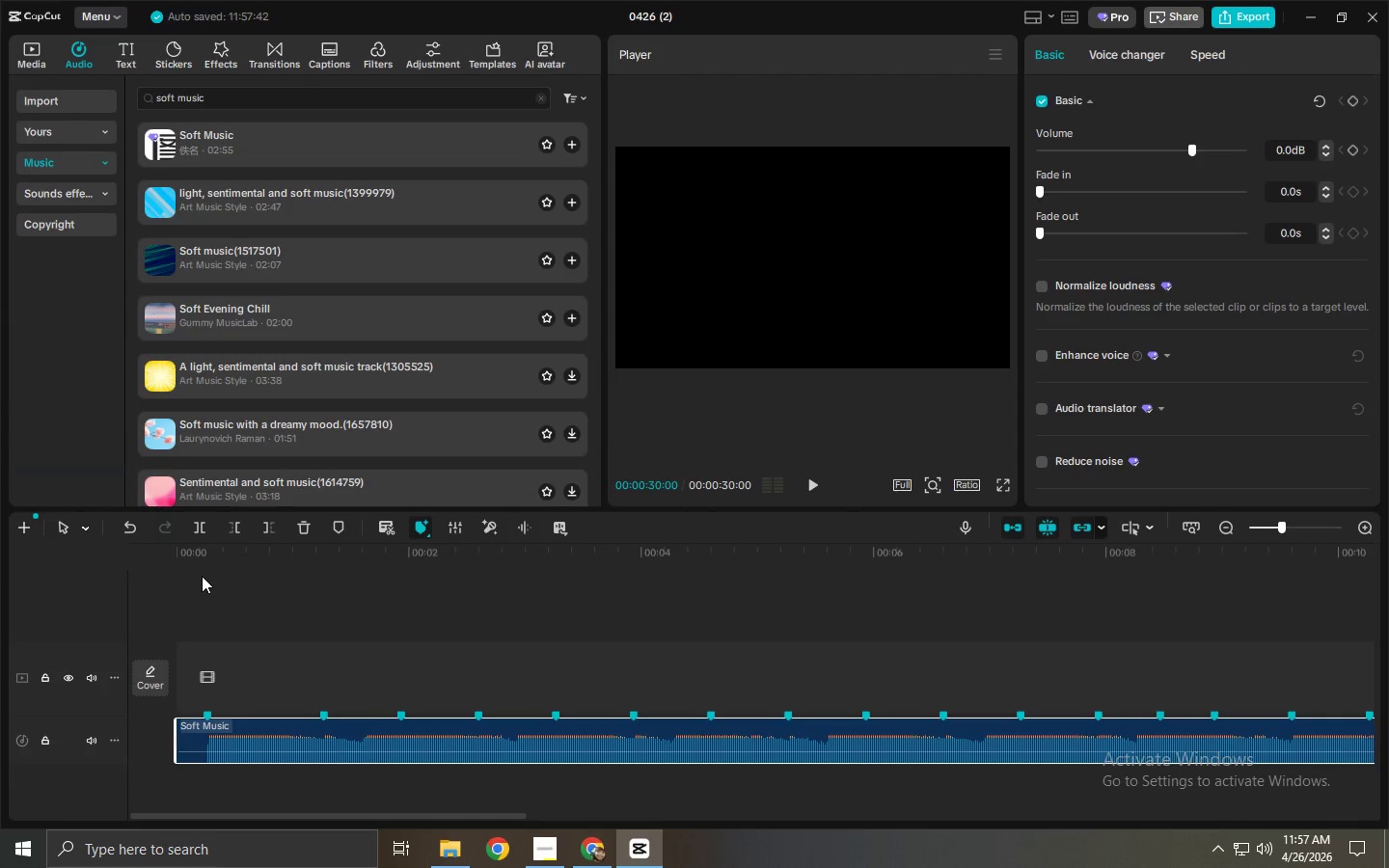 
left_click([23, 59])
 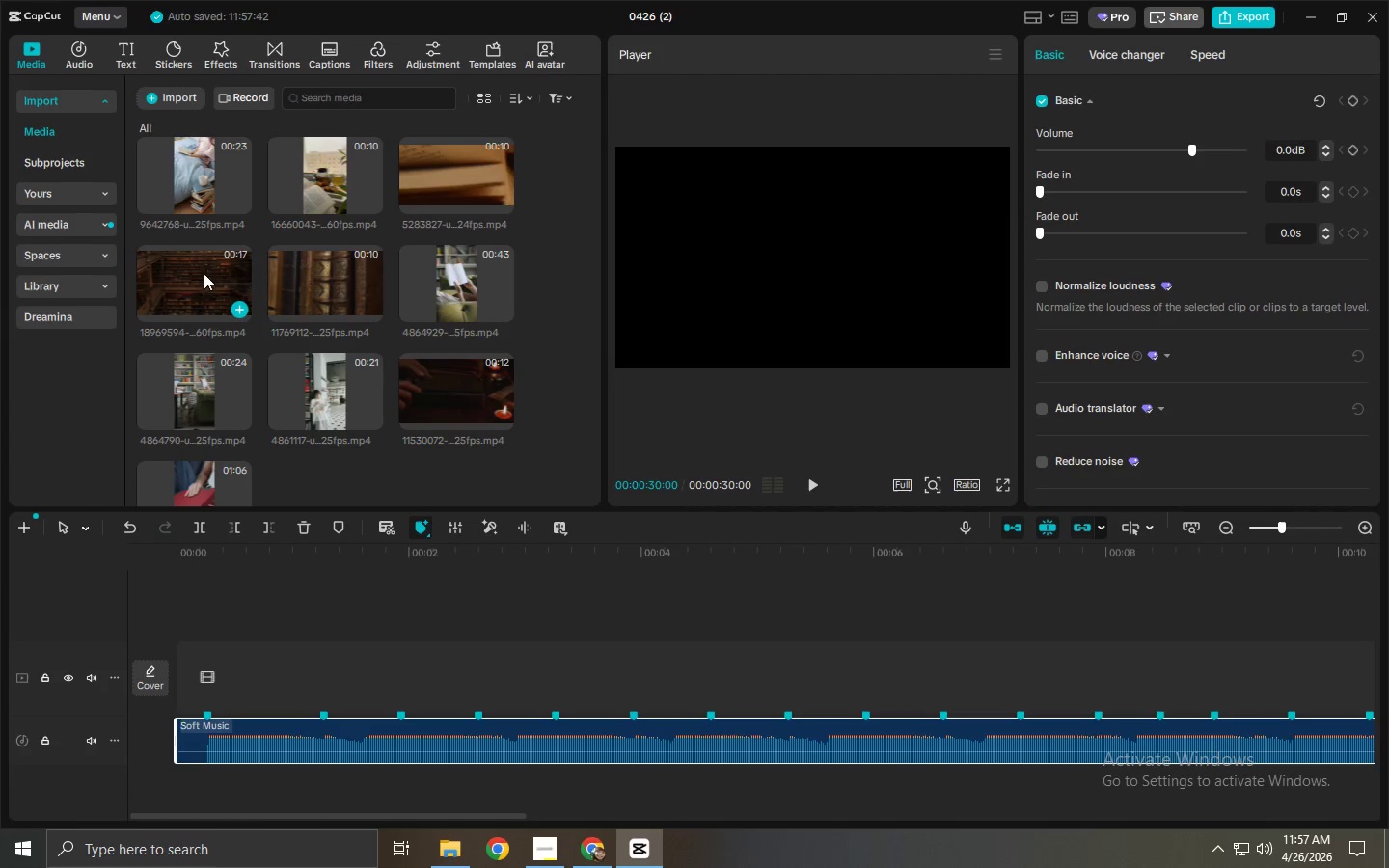 
left_click_drag(start_coordinate=[192, 276], to_coordinate=[206, 693])
 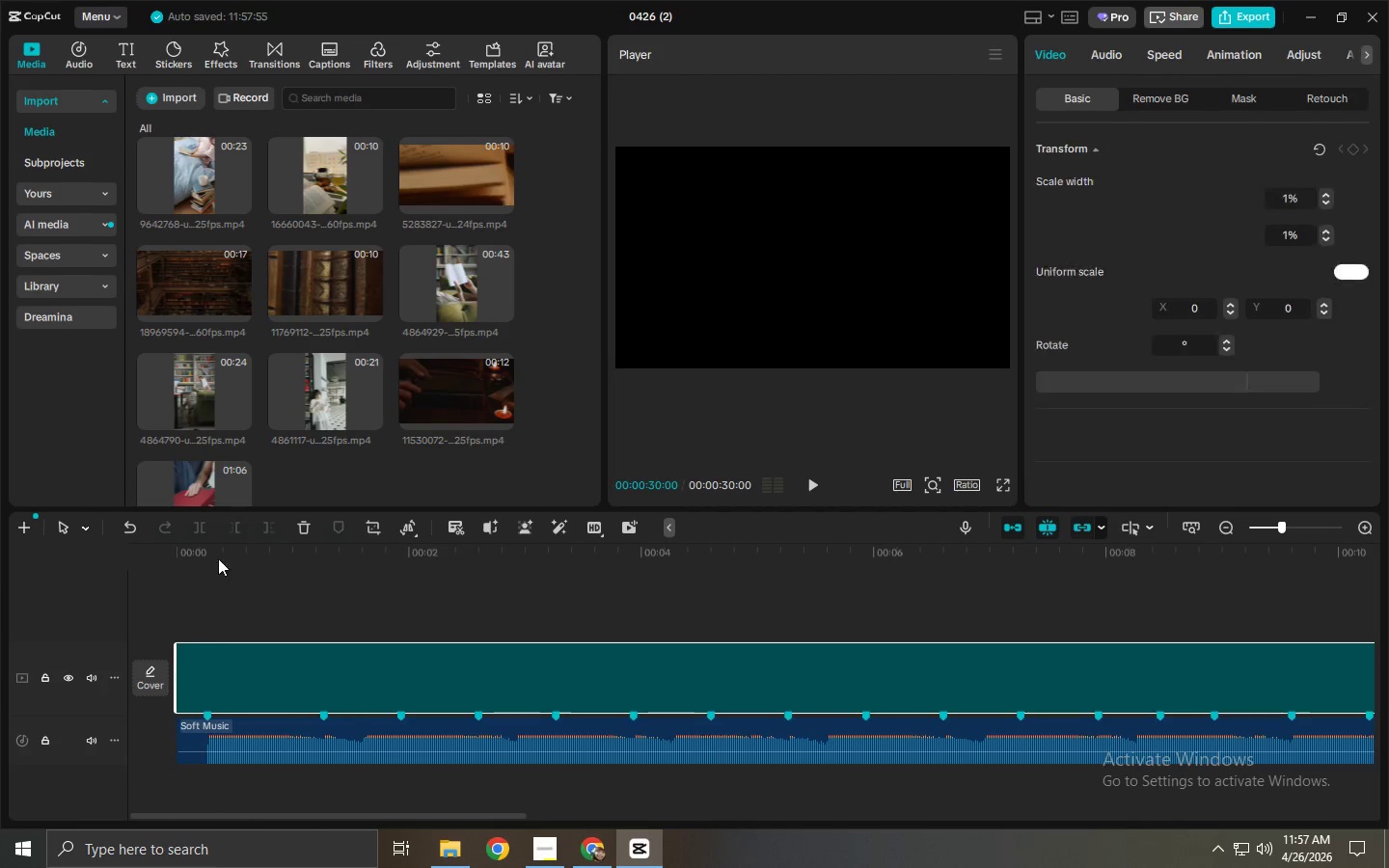 
left_click_drag(start_coordinate=[215, 552], to_coordinate=[150, 551])
 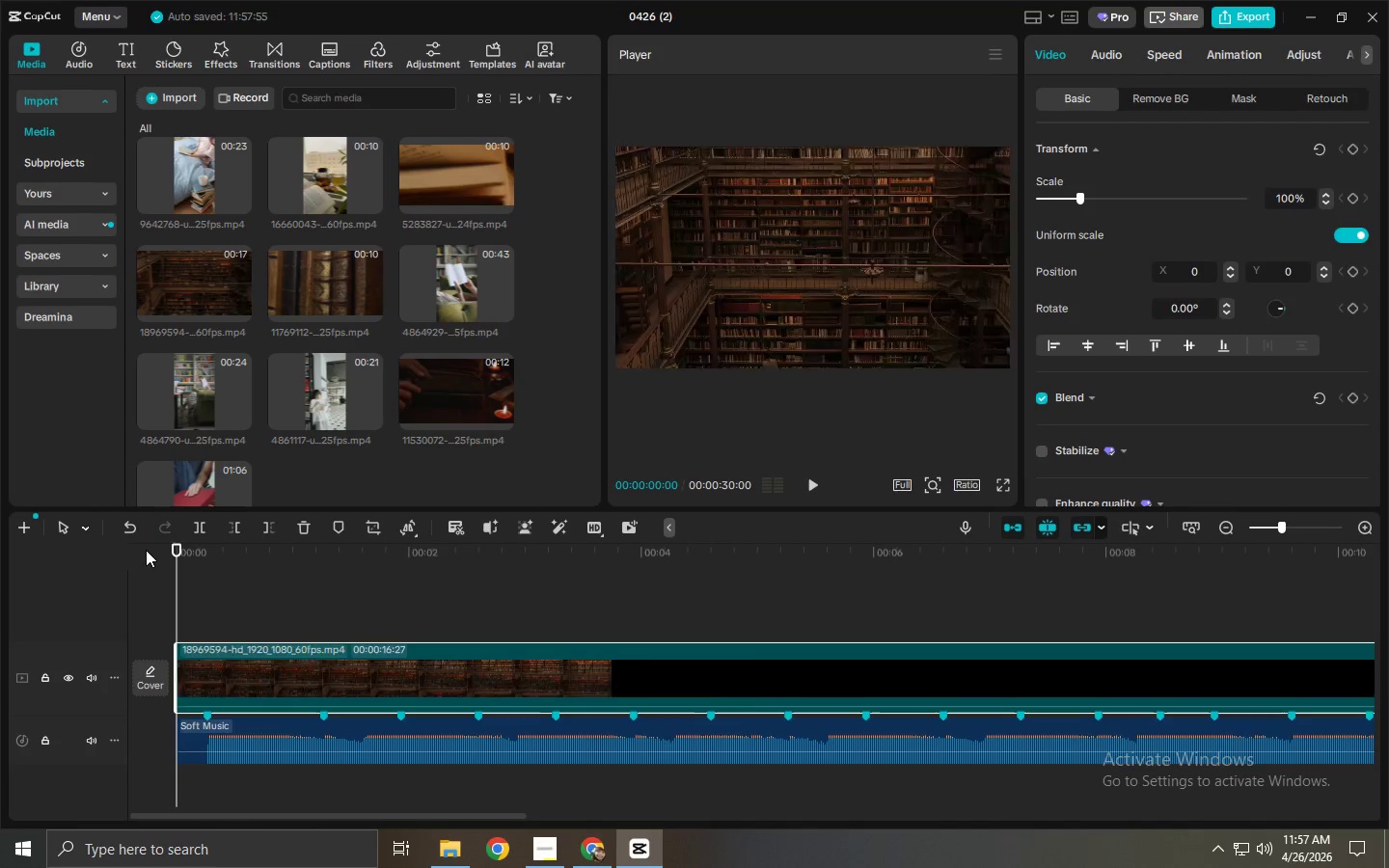 
key(Space)
 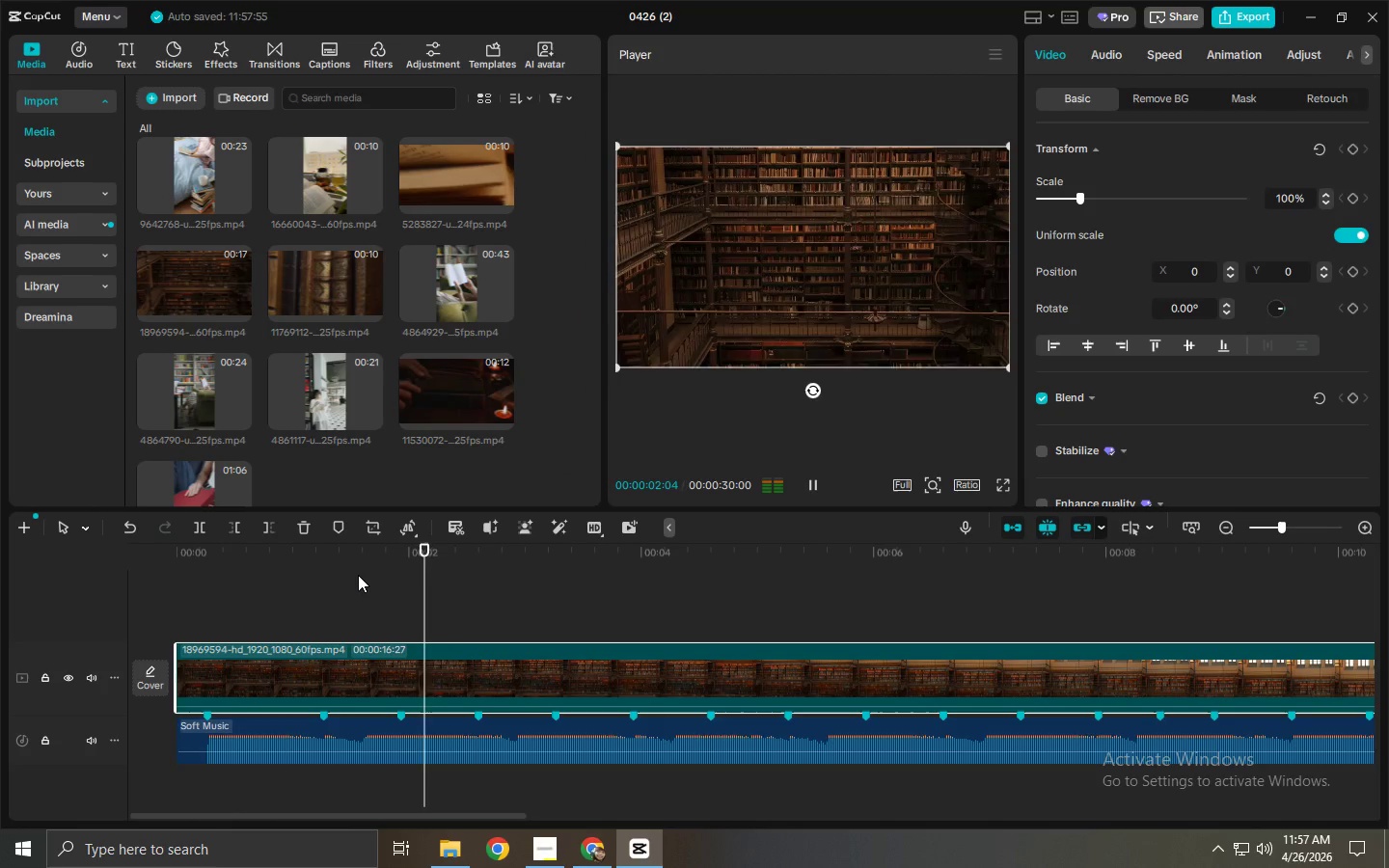 
key(Space)
 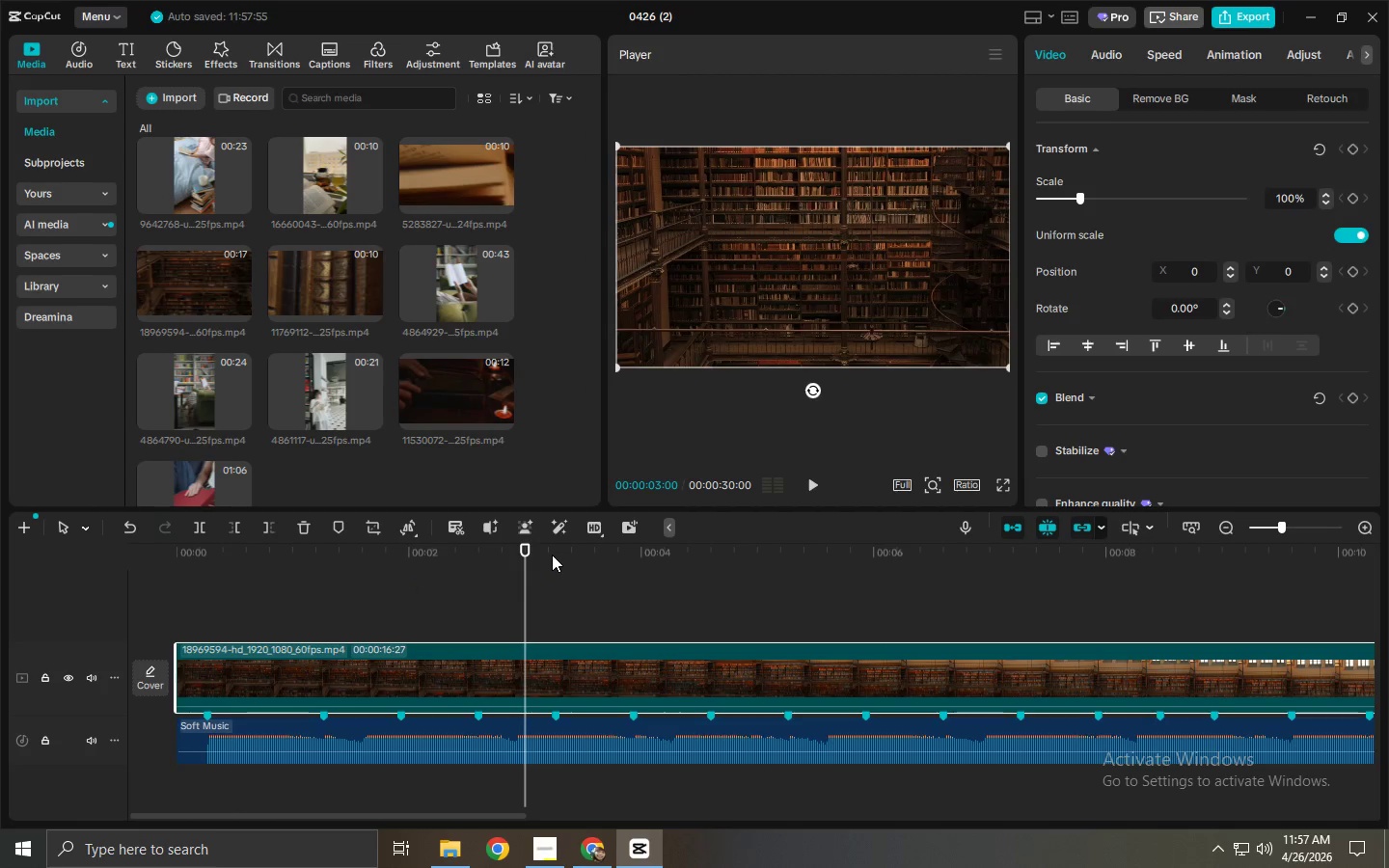 
left_click_drag(start_coordinate=[552, 555], to_coordinate=[866, 568])
 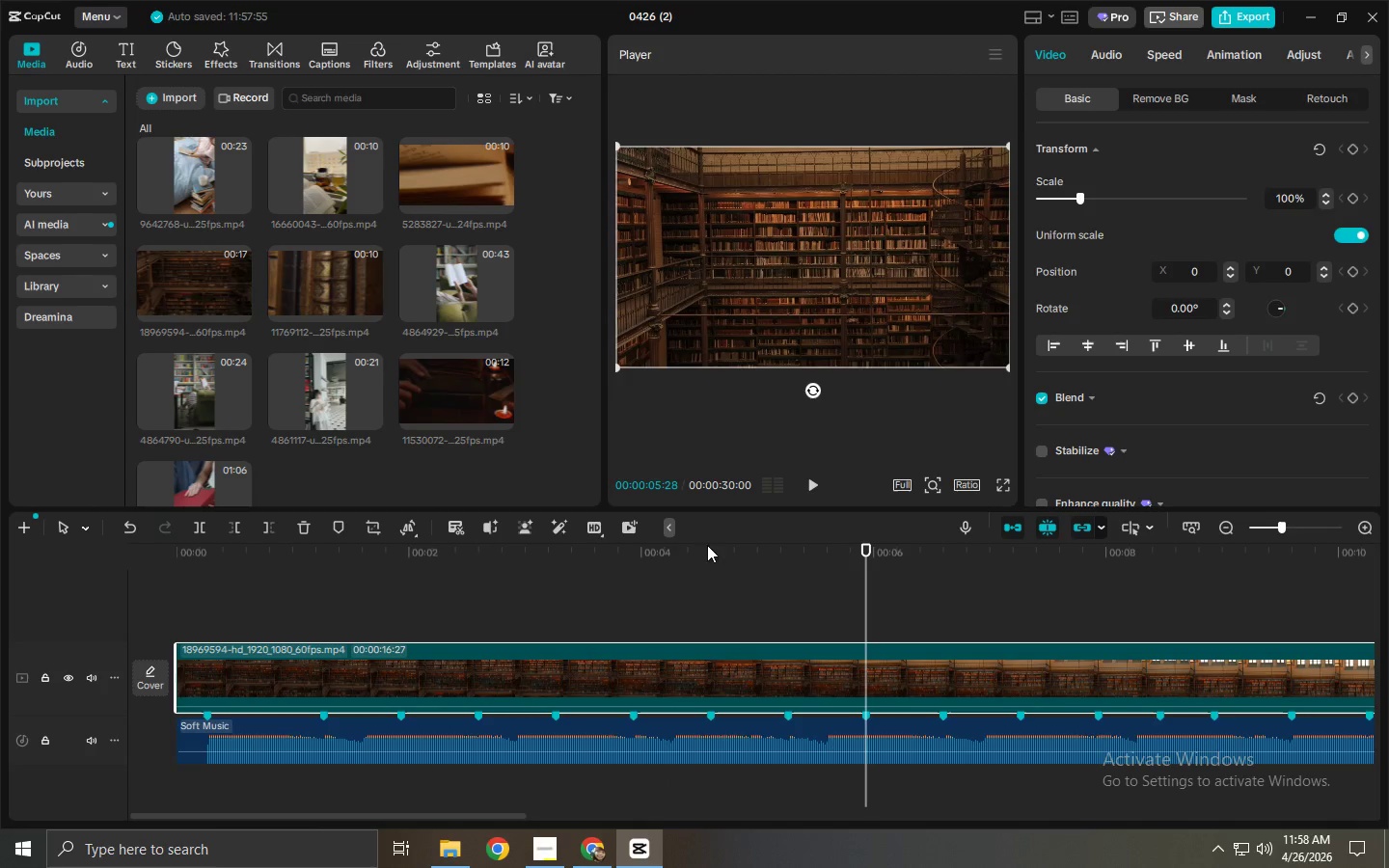 
hold_key(key=ControlLeft, duration=1.06)
scroll: coordinate [610, 542], scroll_direction: down, amount: 11.0
 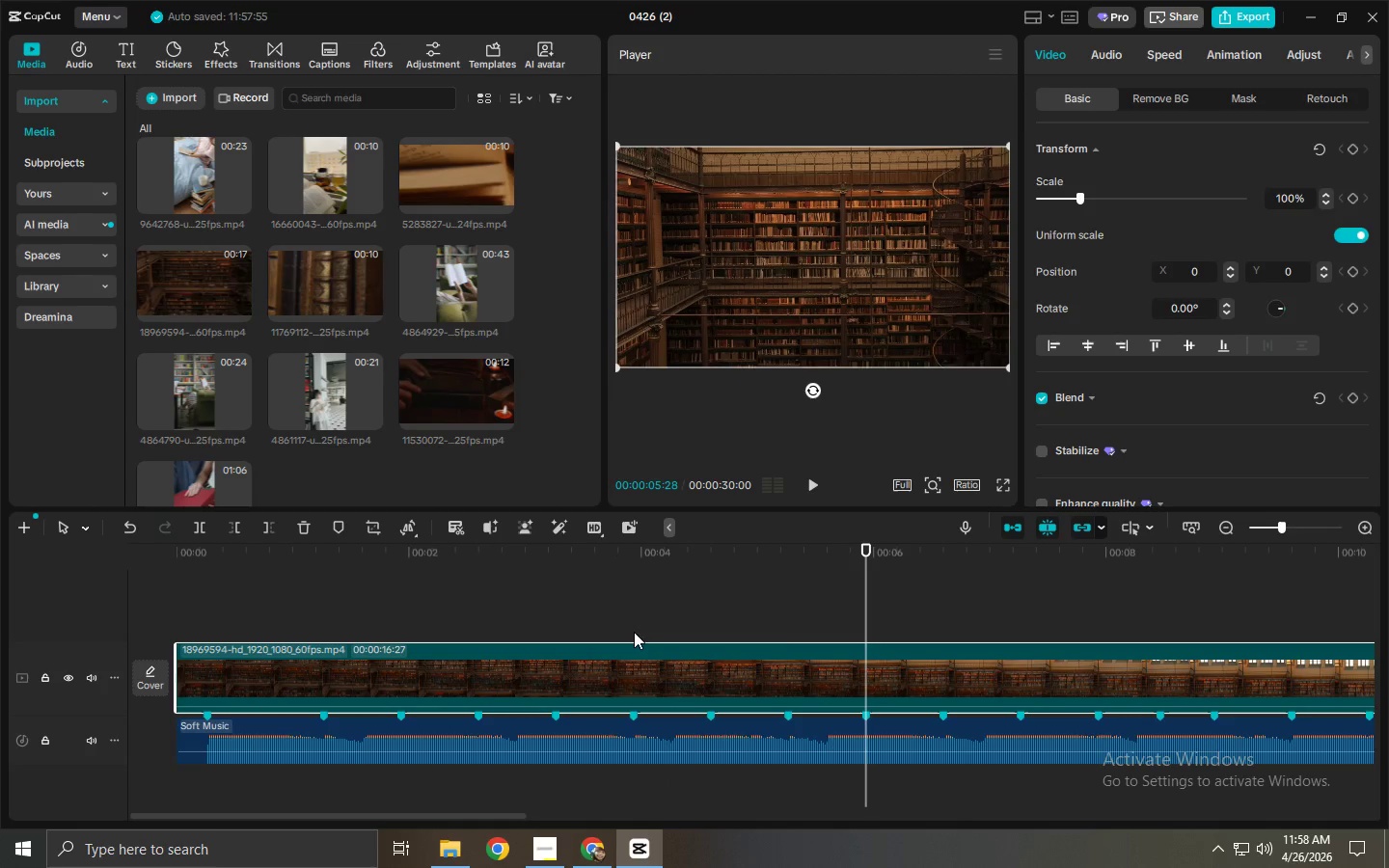 
left_click([621, 595])
 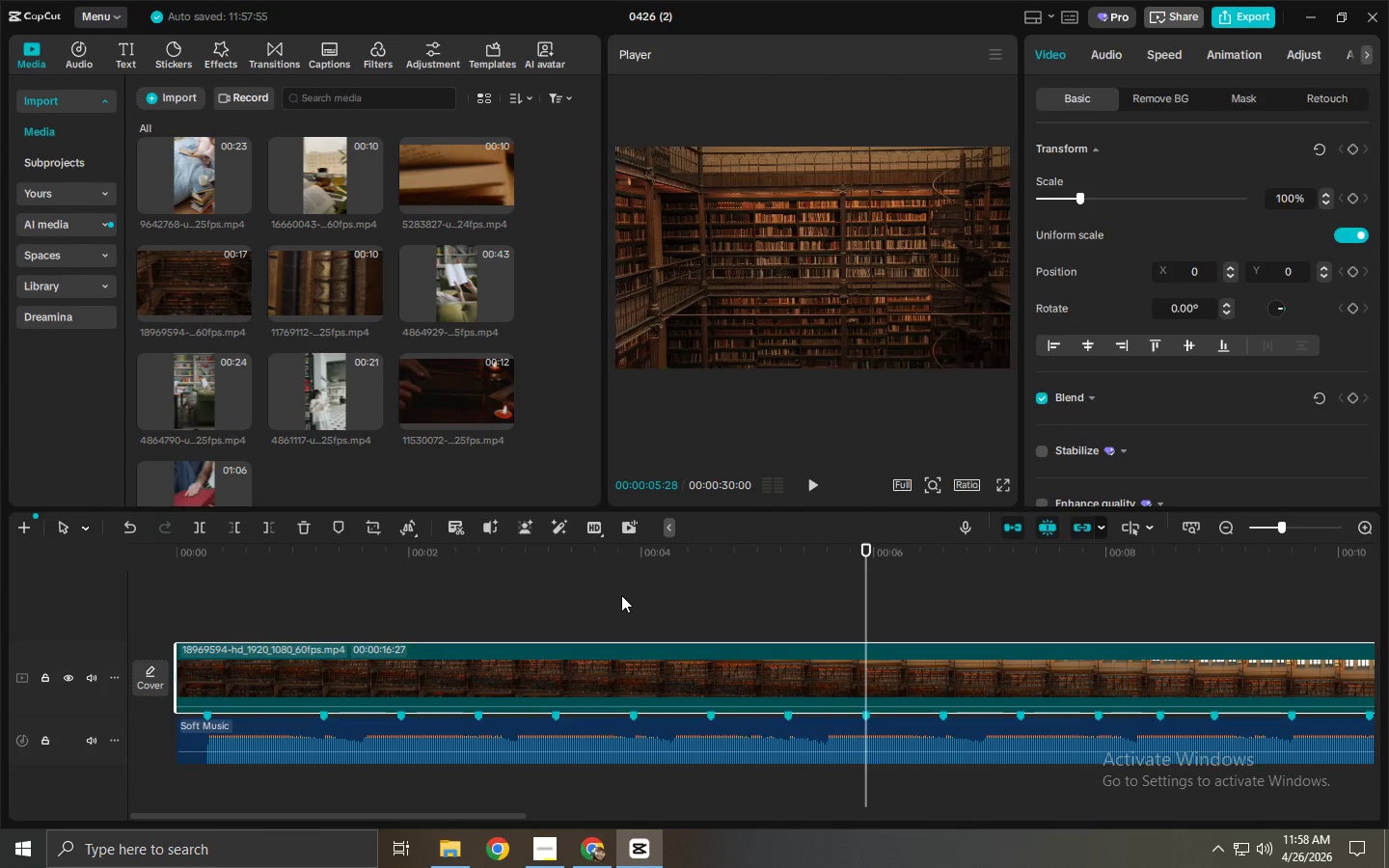 
hold_key(key=ControlLeft, duration=1.53)
scroll: coordinate [625, 595], scroll_direction: down, amount: 8.0
 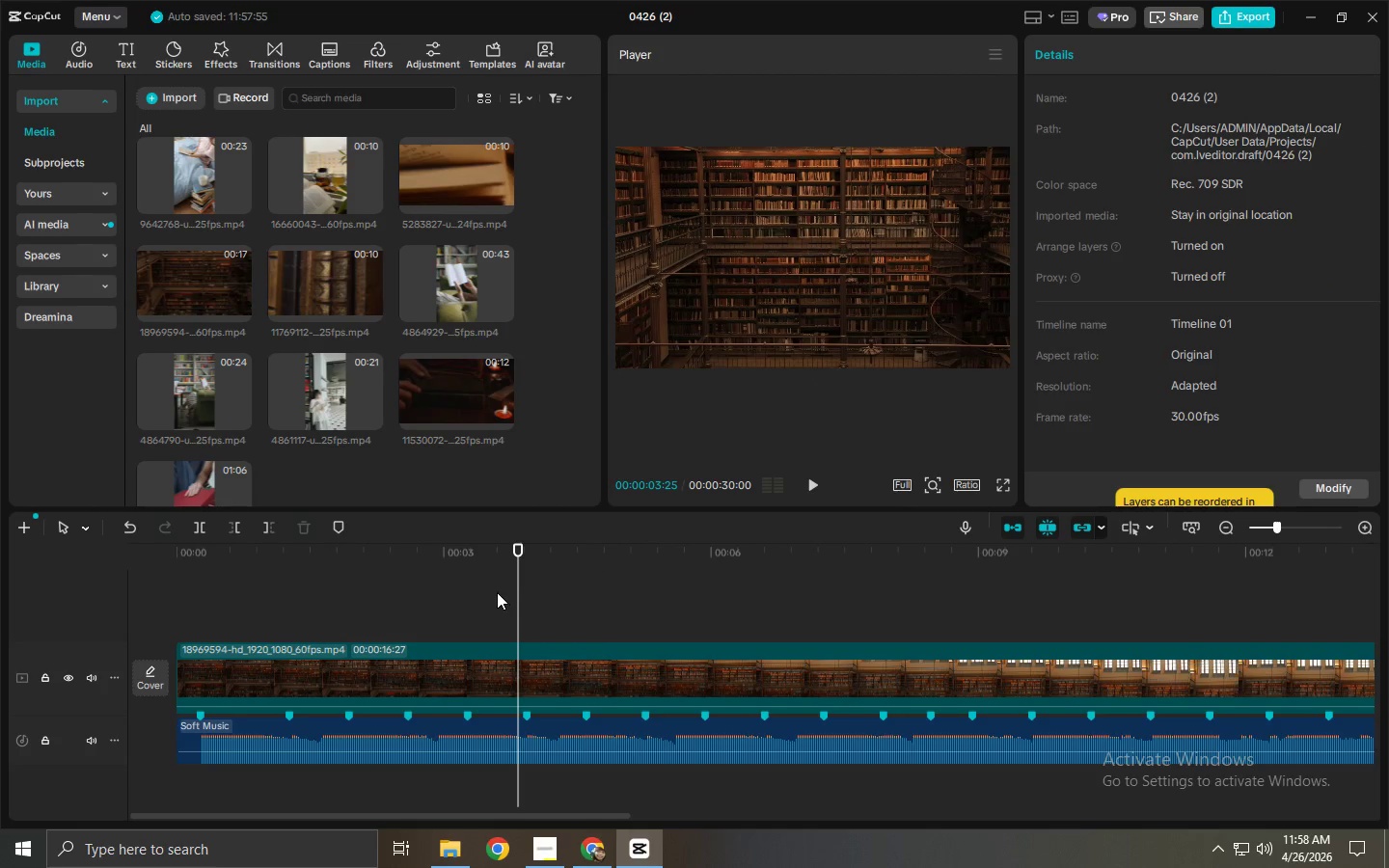 
hold_key(key=ControlLeft, duration=0.8)
 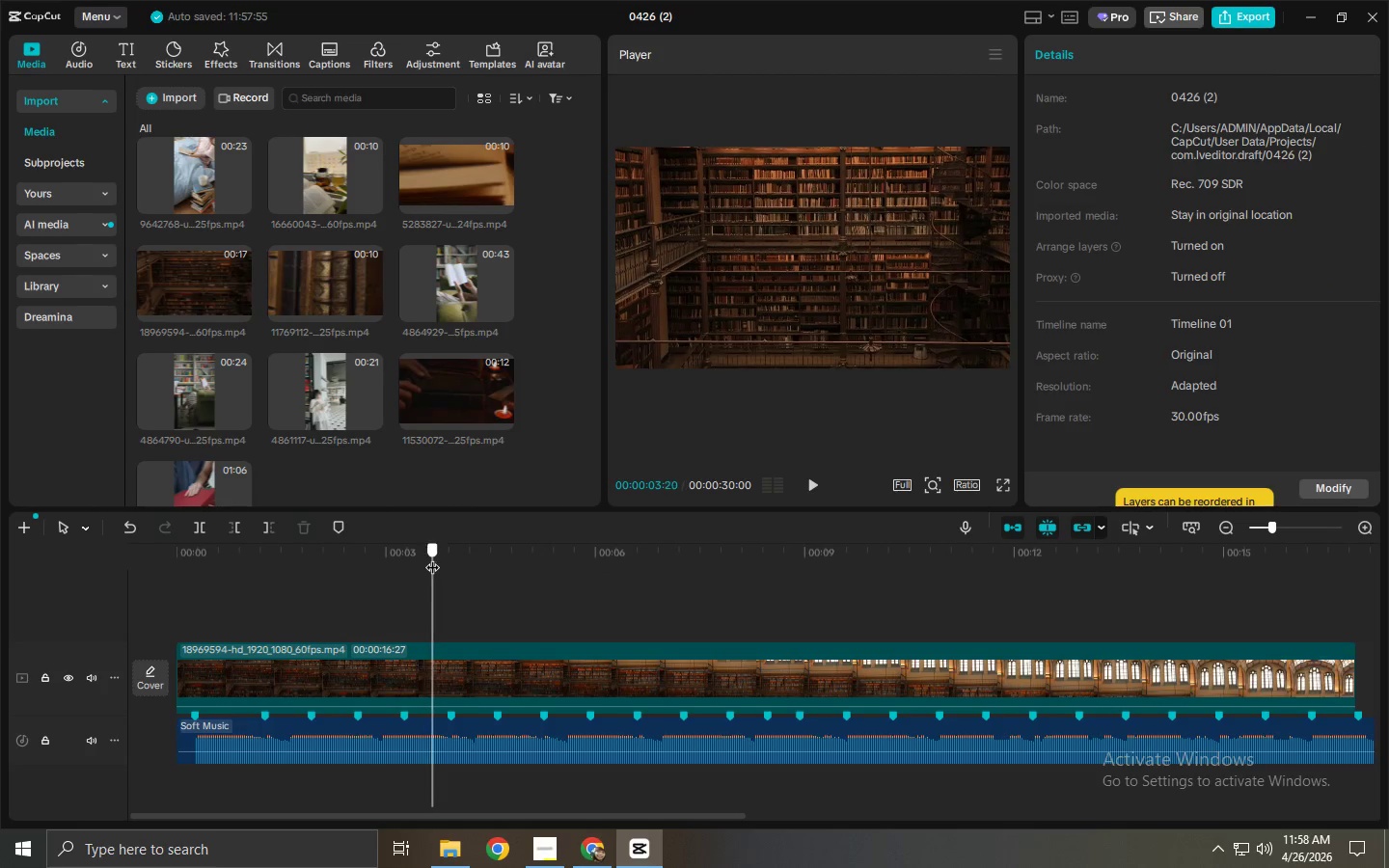 
left_click_drag(start_coordinate=[408, 555], to_coordinate=[542, 576])
 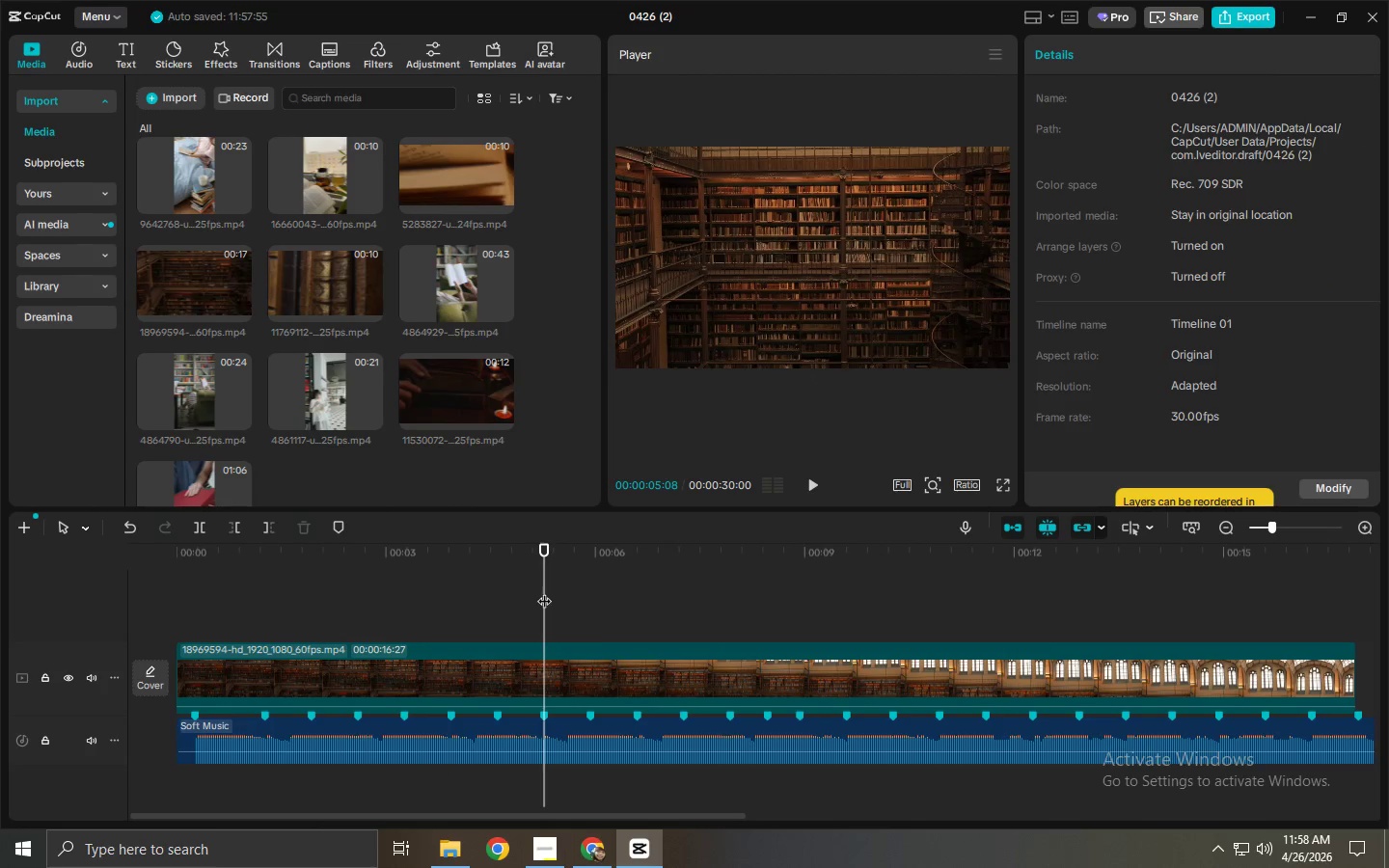 
scroll: coordinate [468, 587], scroll_direction: down, amount: 5.0
 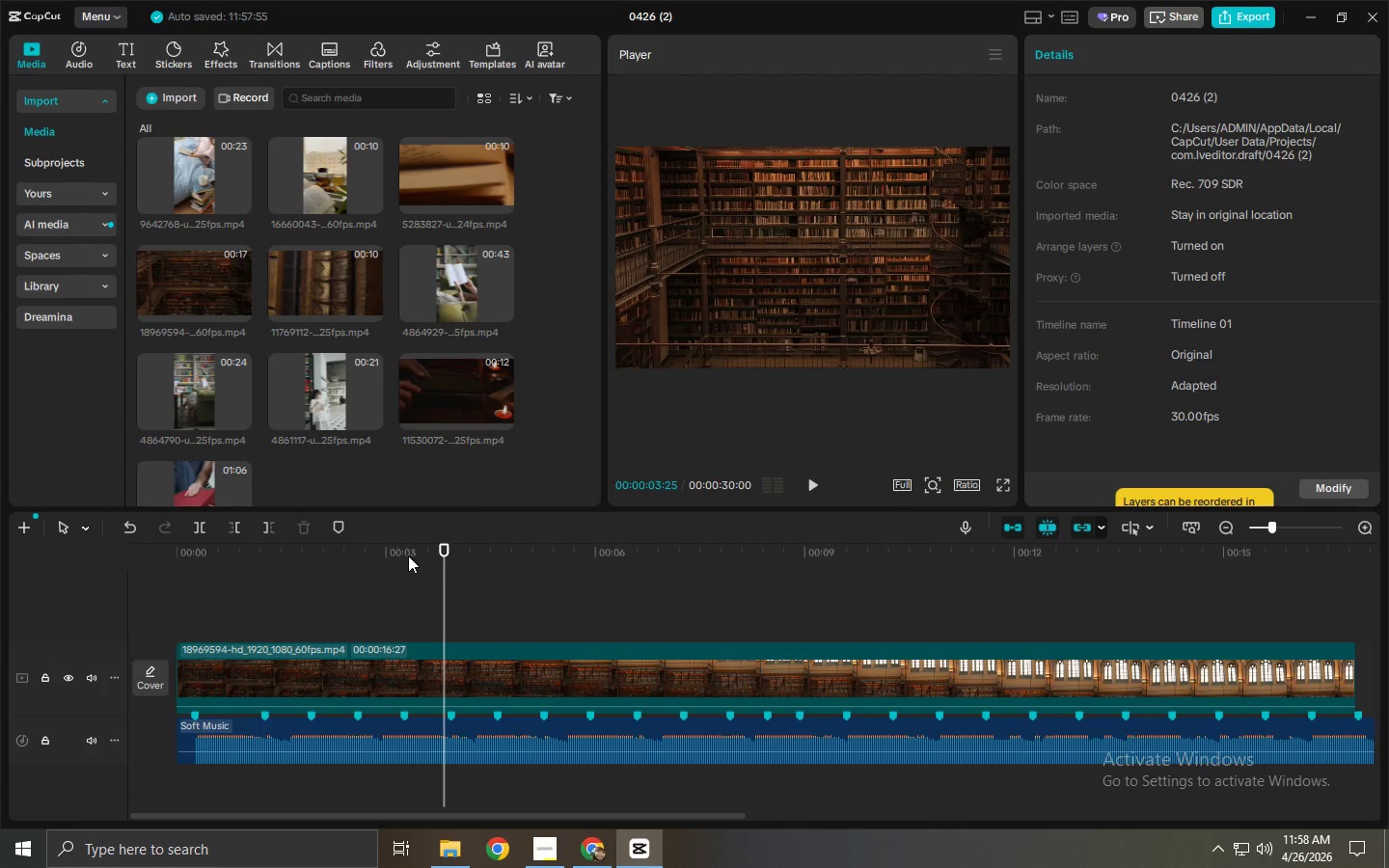 
key(Control+ControlLeft)
 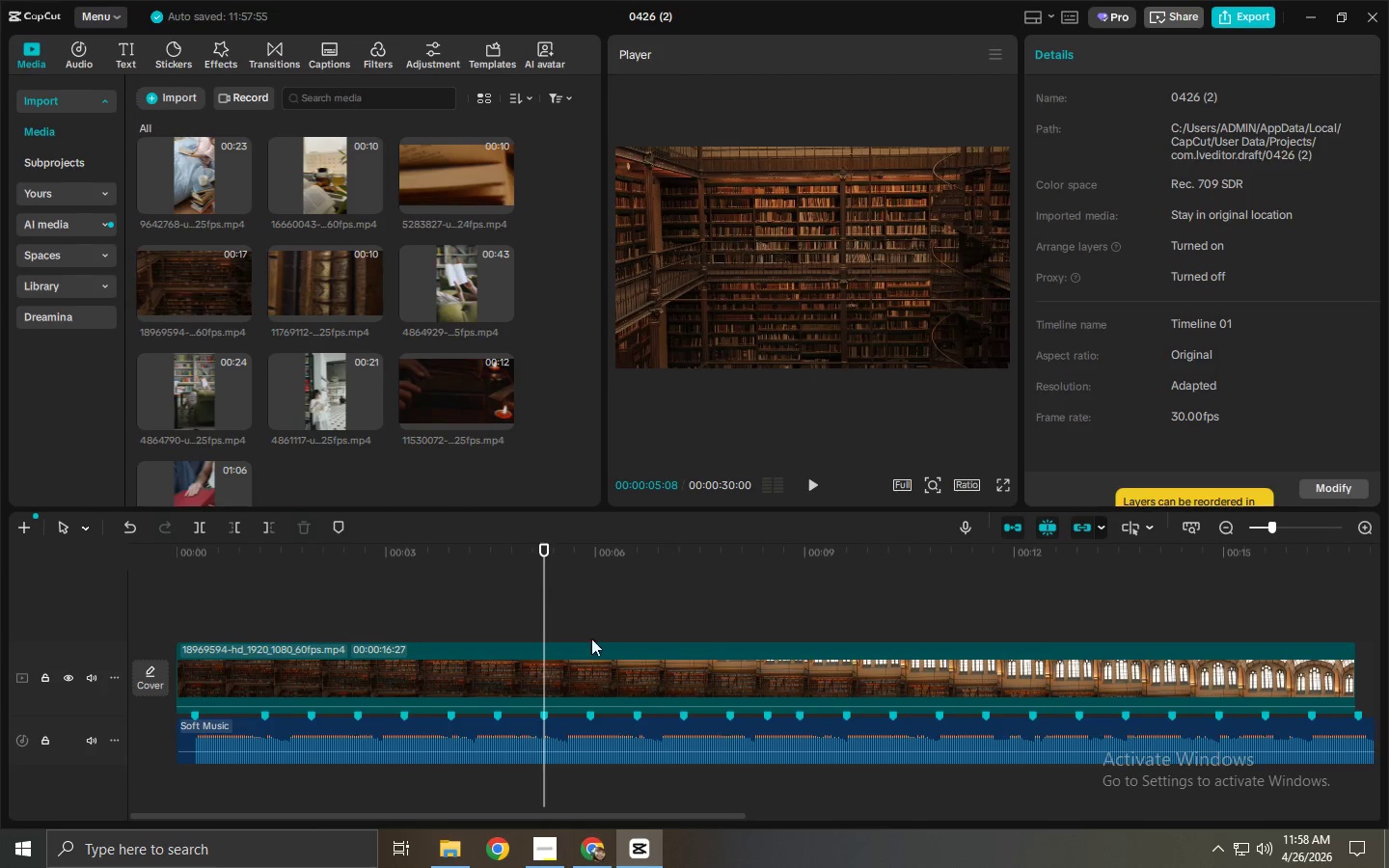 
key(Control+B)
 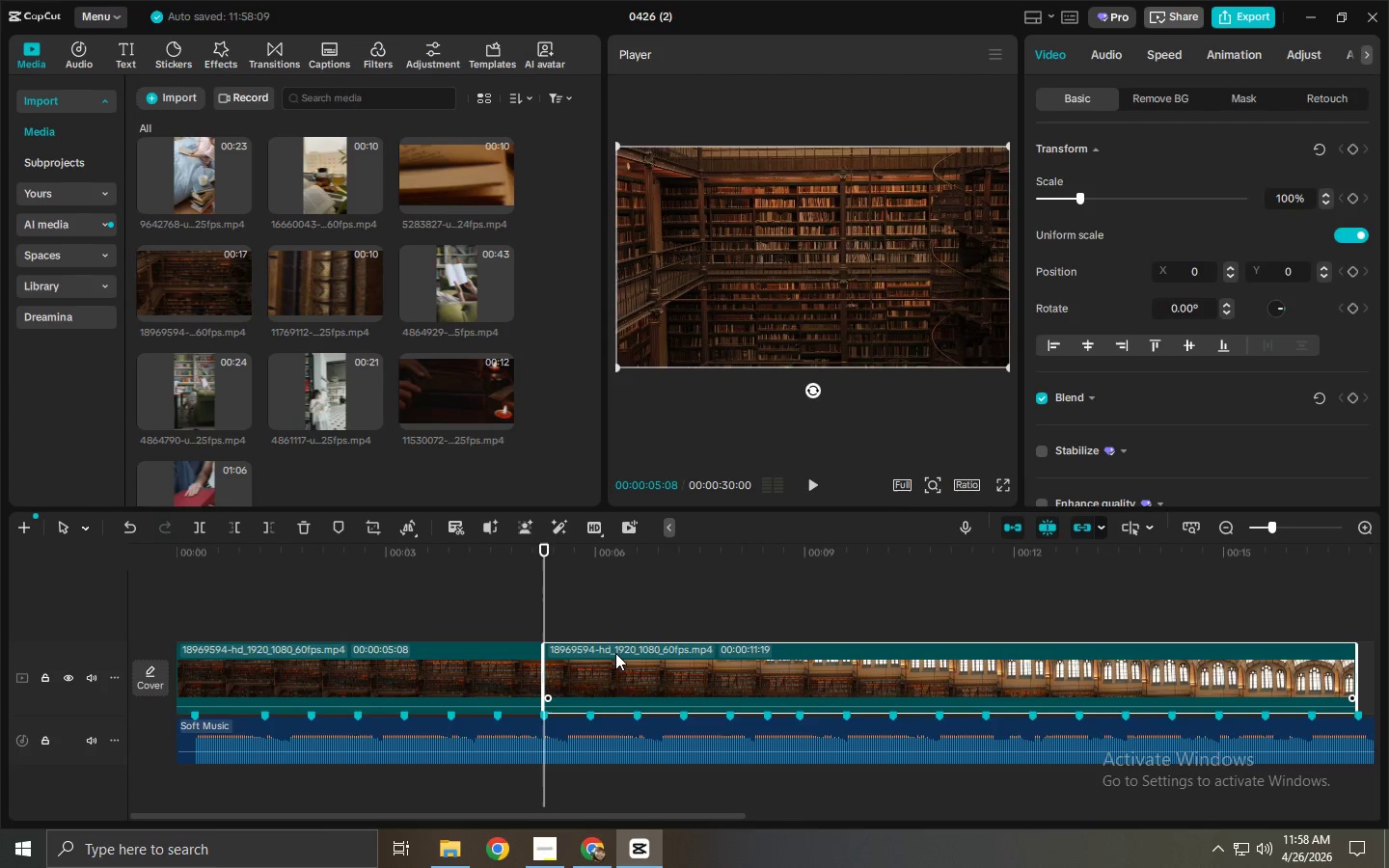 
key(Delete)
 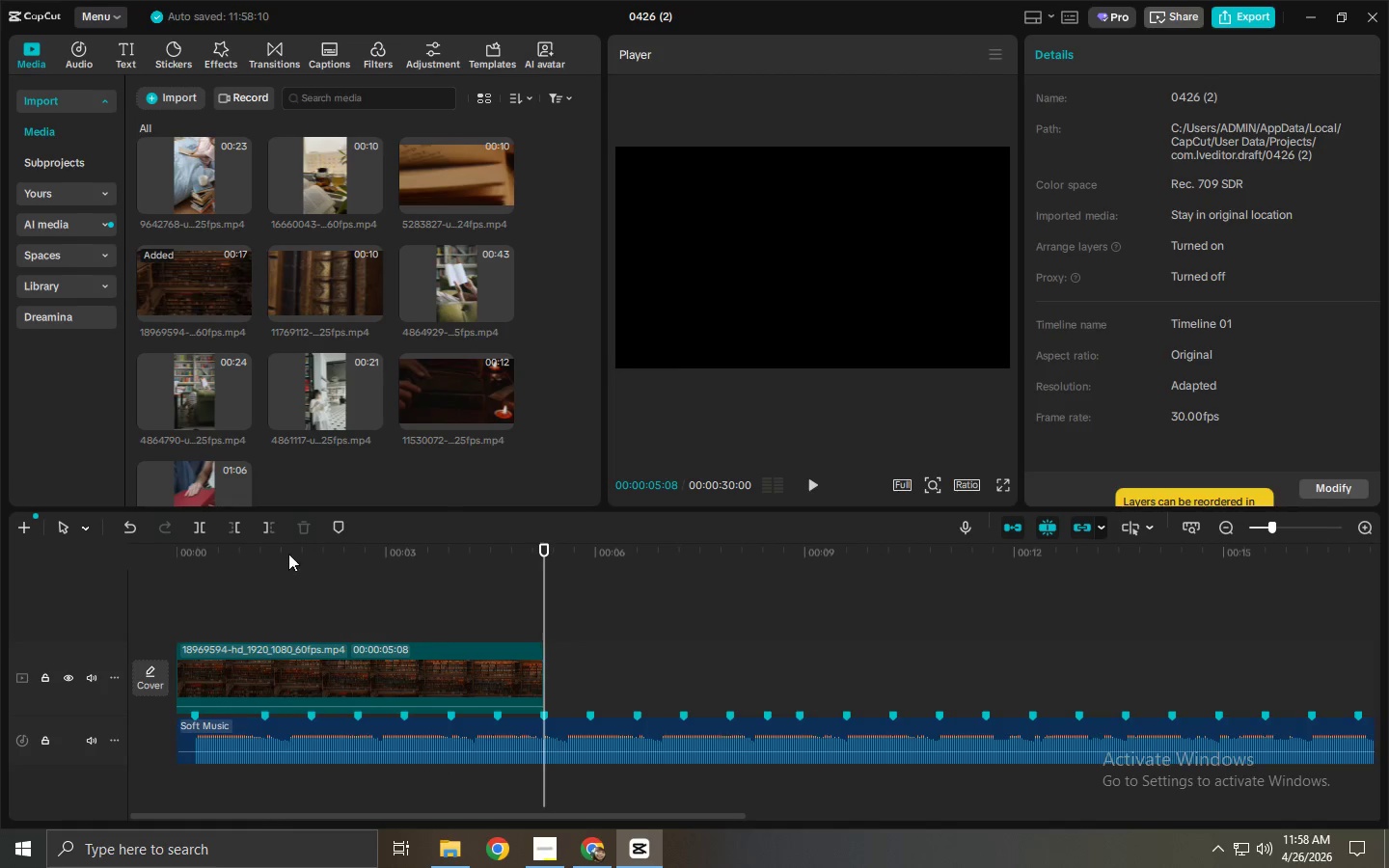 
left_click_drag(start_coordinate=[282, 549], to_coordinate=[145, 549])
 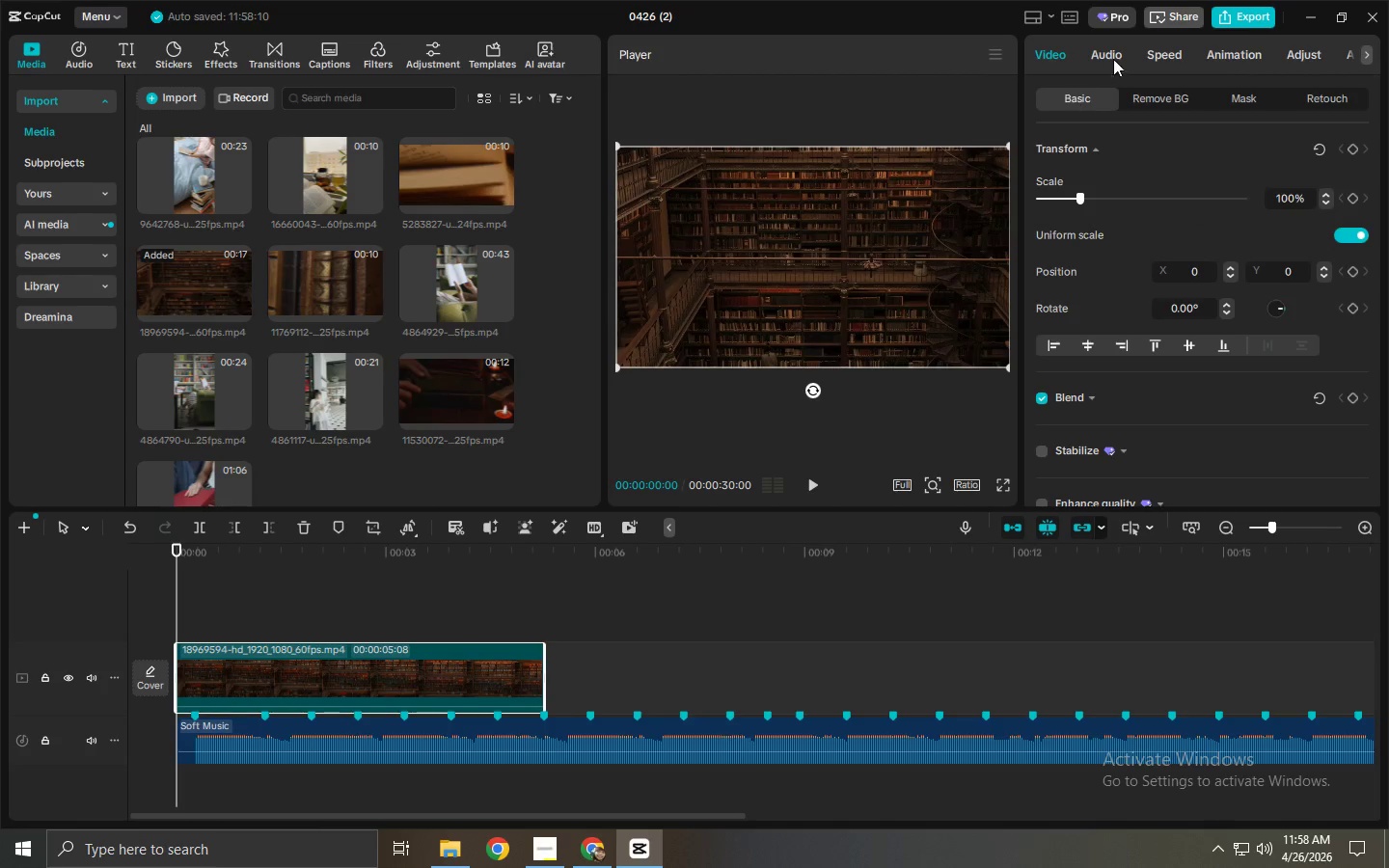 
left_click([1209, 57])
 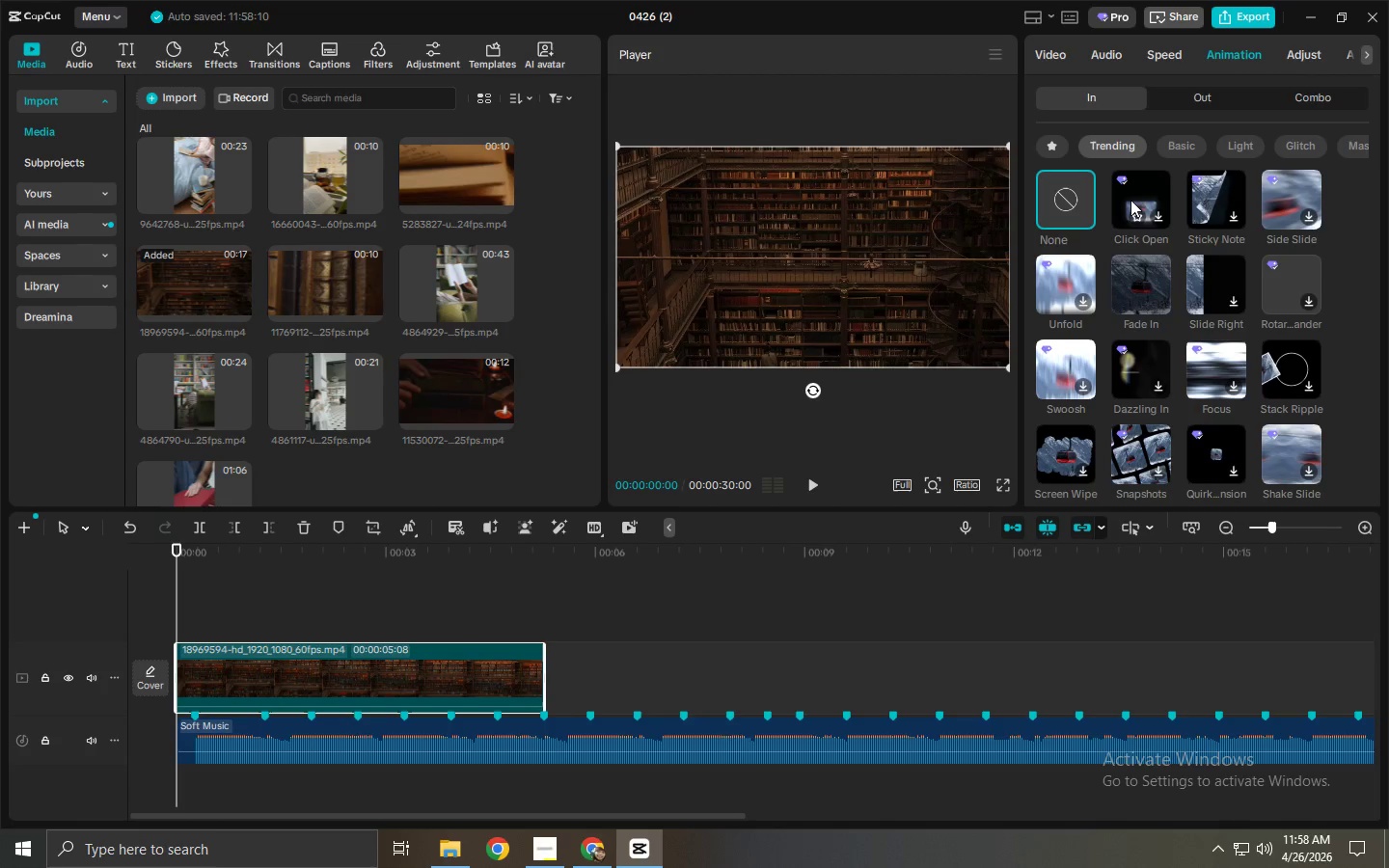 
left_click_drag(start_coordinate=[1125, 266], to_coordinate=[1130, 266])
 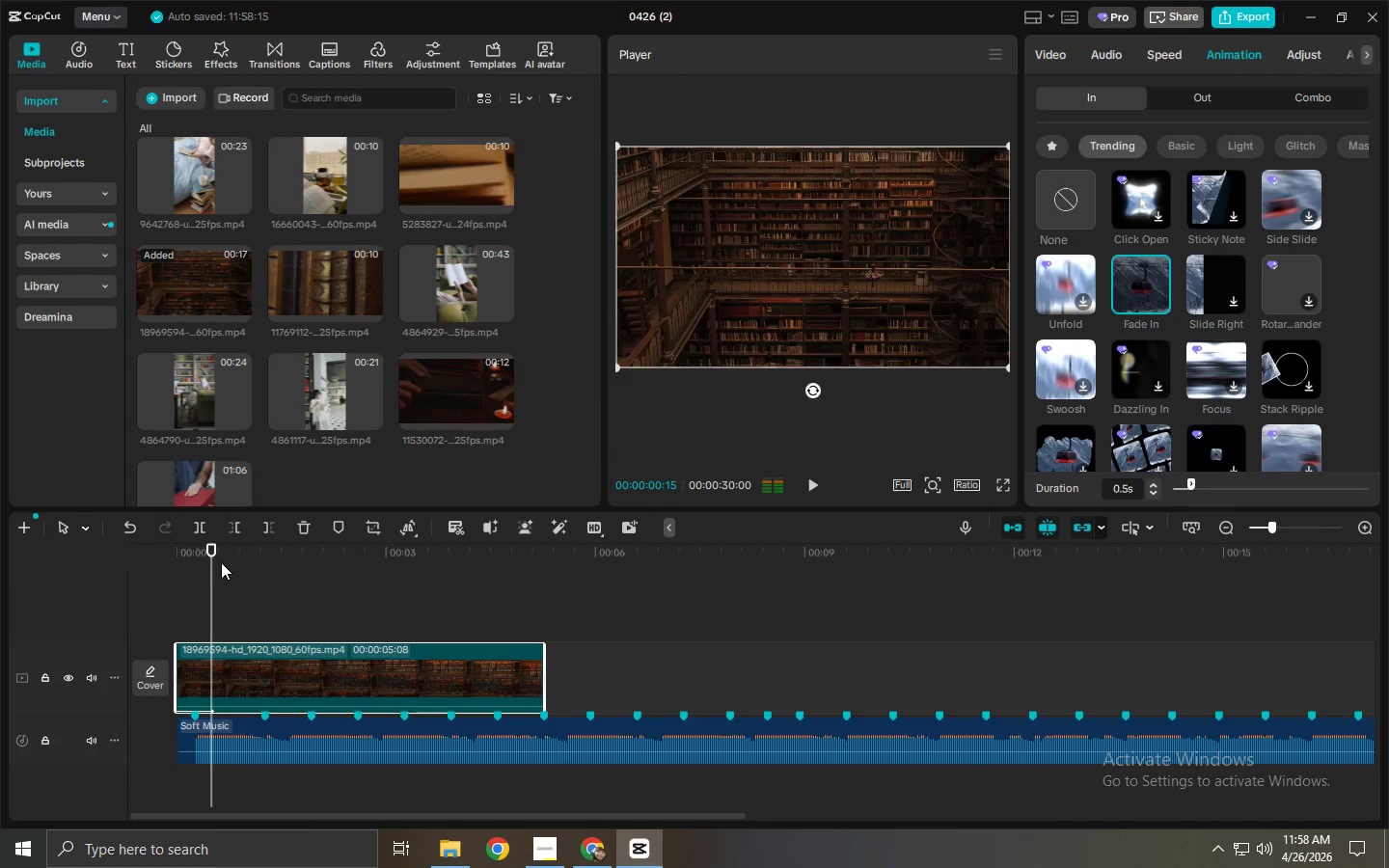 
left_click_drag(start_coordinate=[221, 562], to_coordinate=[140, 557])
 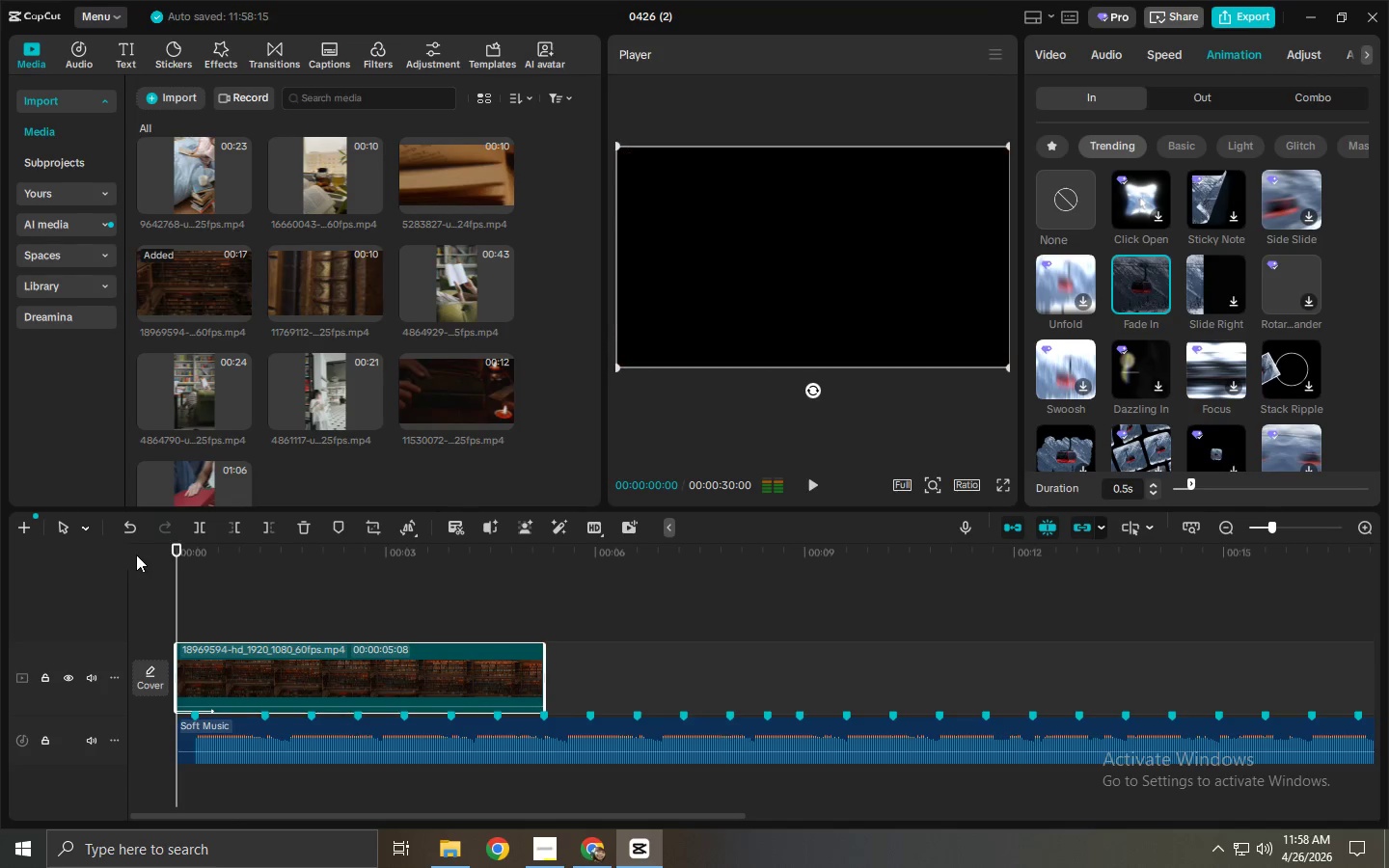 
key(Space)
 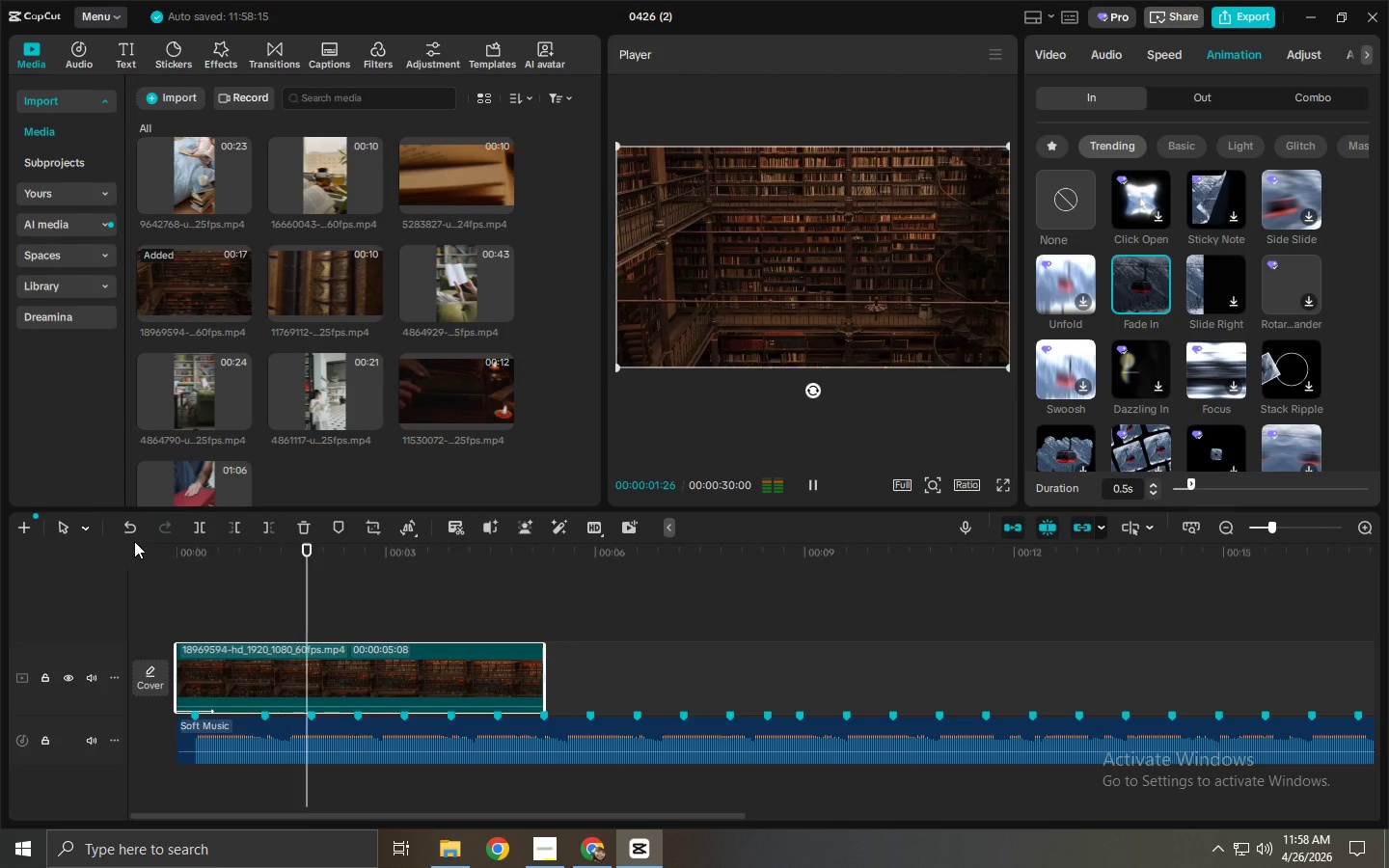 
key(Space)
 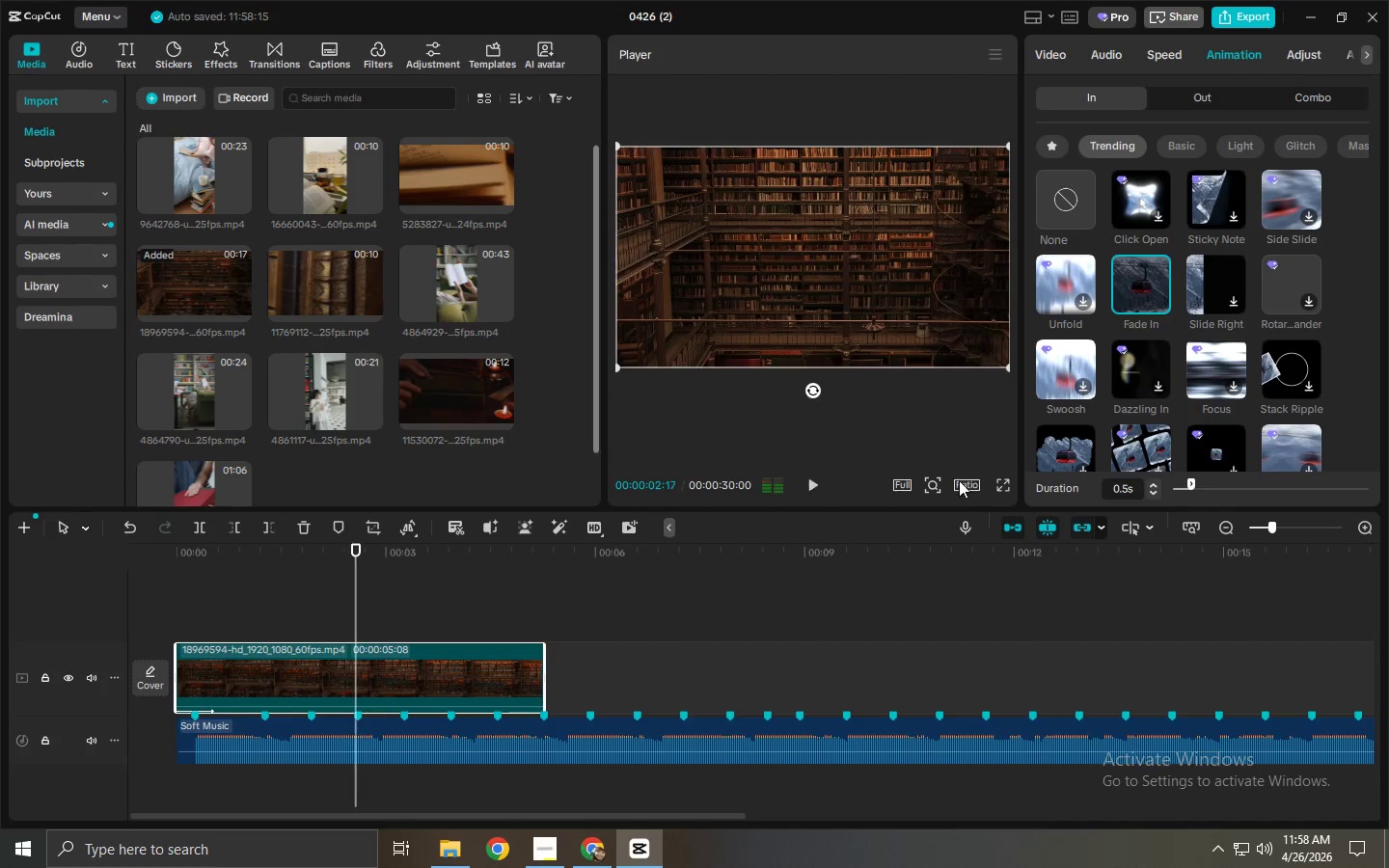 
left_click([970, 484])
 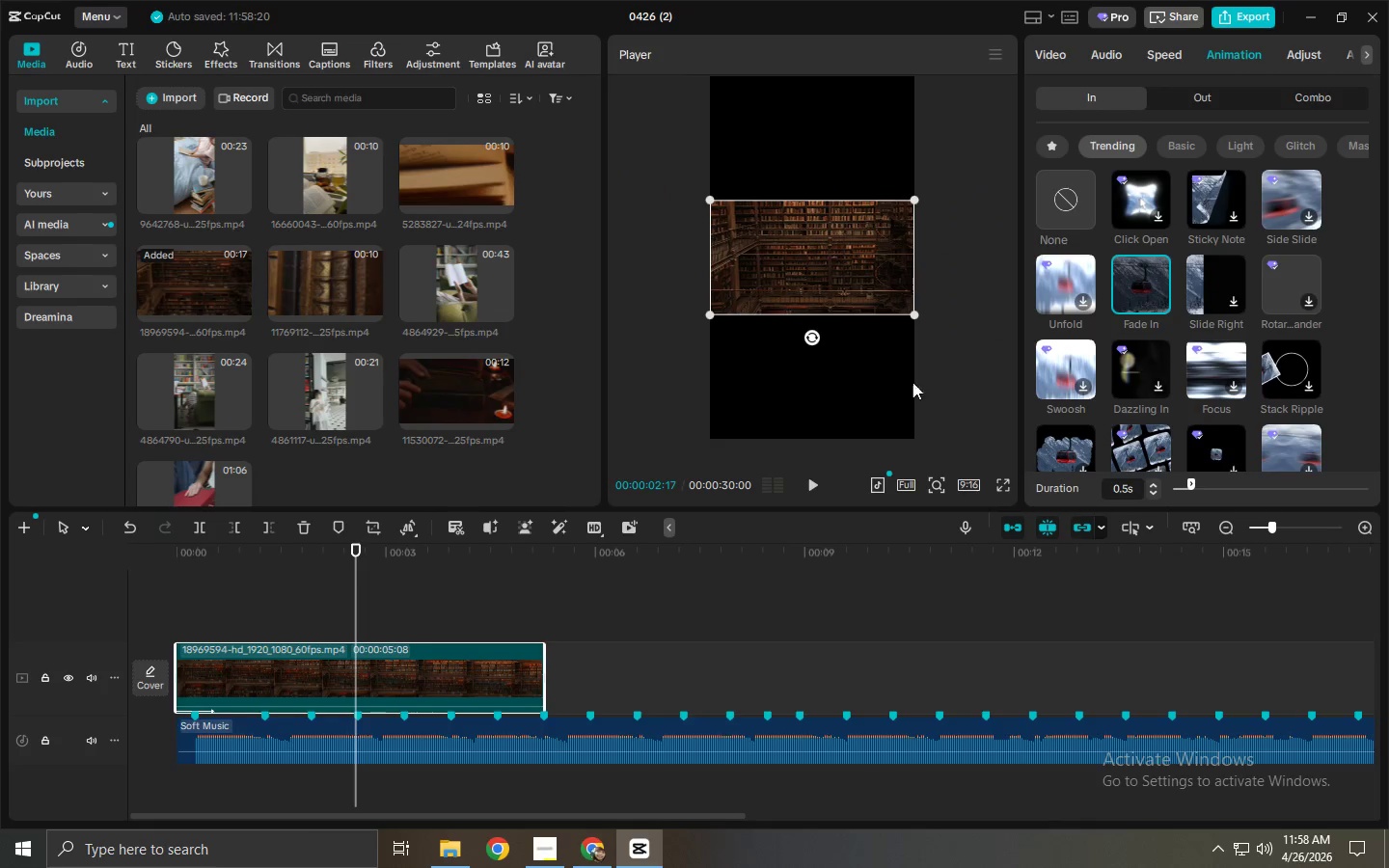 
left_click_drag(start_coordinate=[916, 312], to_coordinate=[1225, 535])
 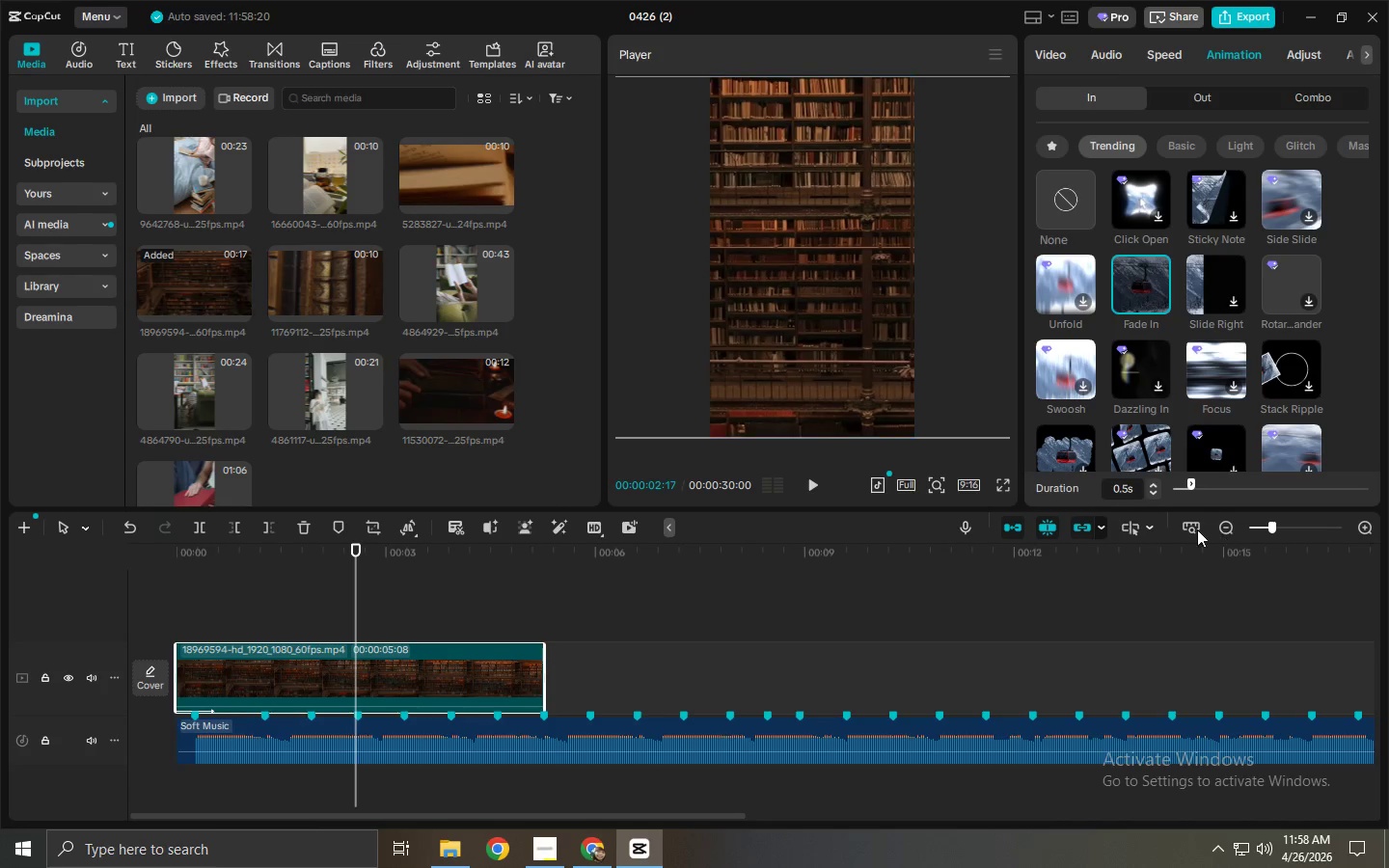 
key(Space)
 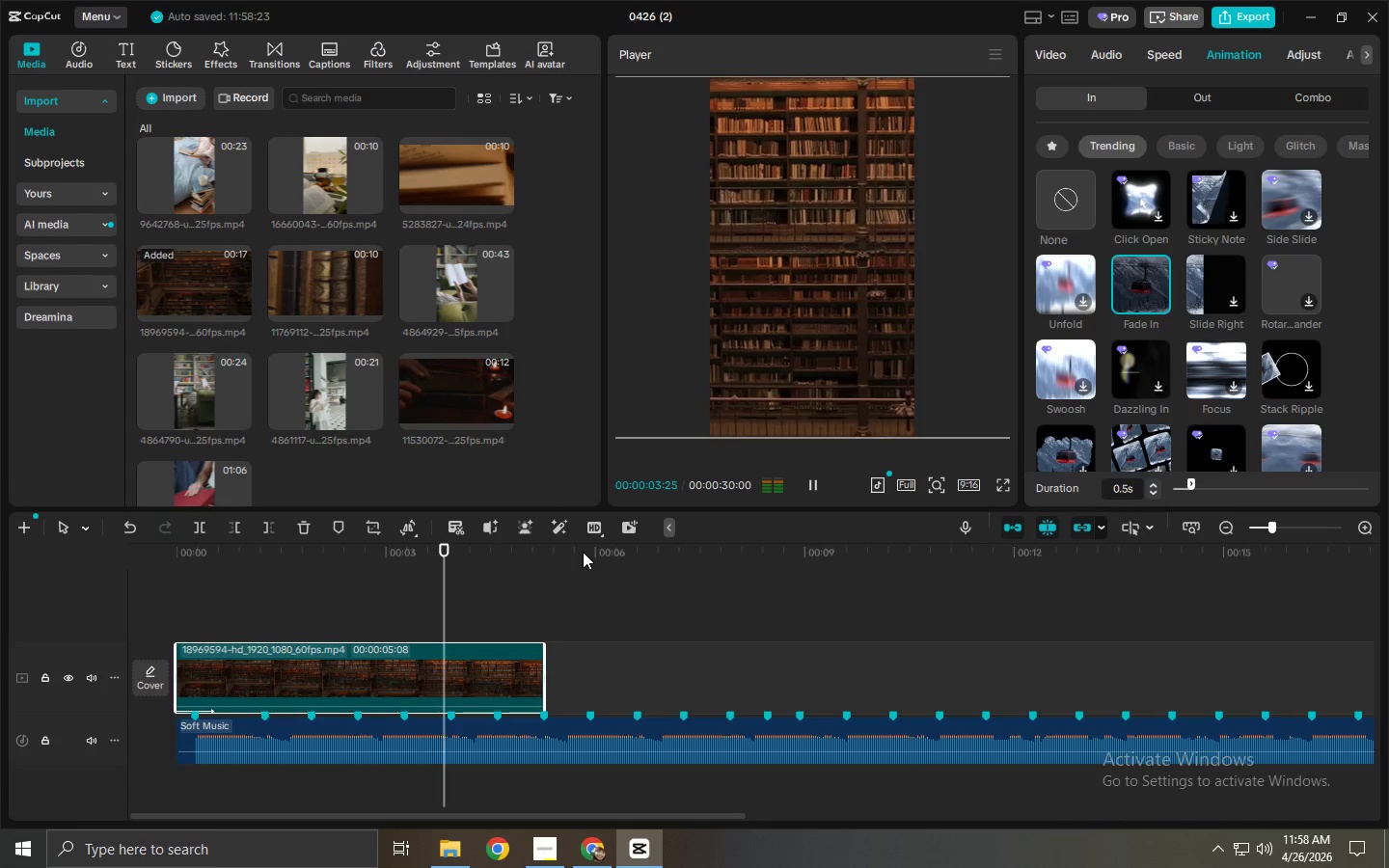 
key(Space)
 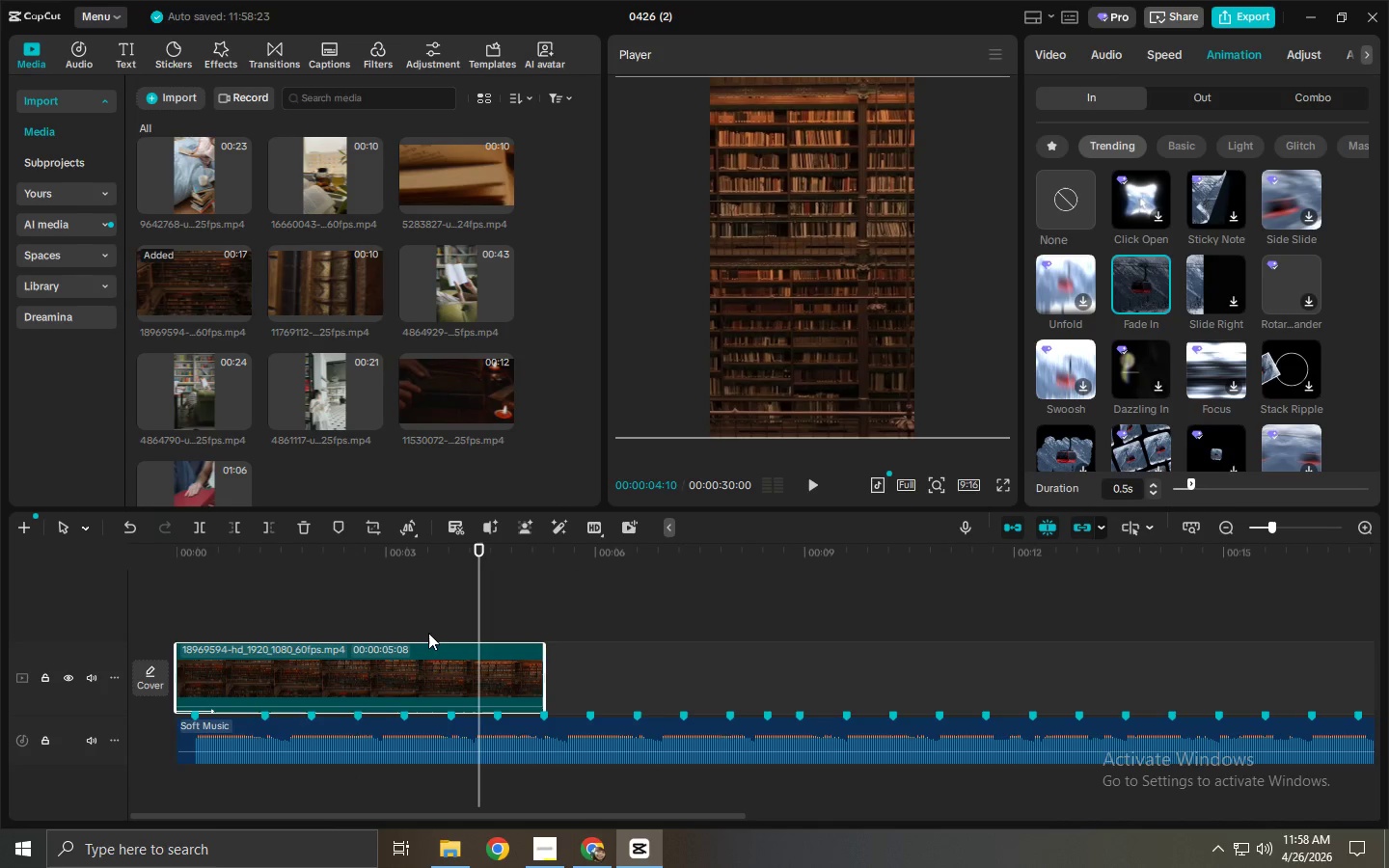 
scroll: coordinate [337, 422], scroll_direction: up, amount: 2.0
 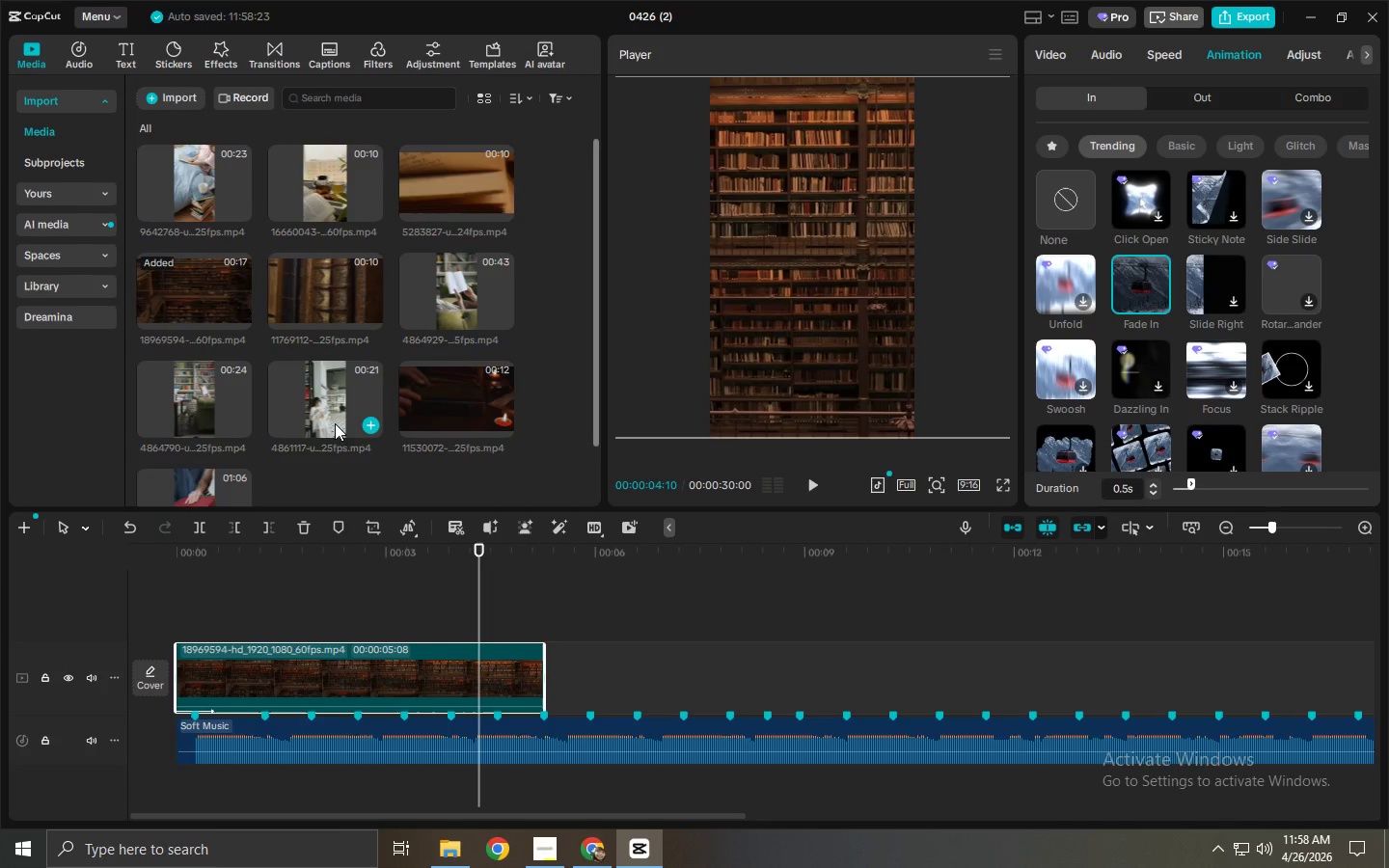 
scroll: coordinate [337, 413], scroll_direction: none, amount: 0.0
 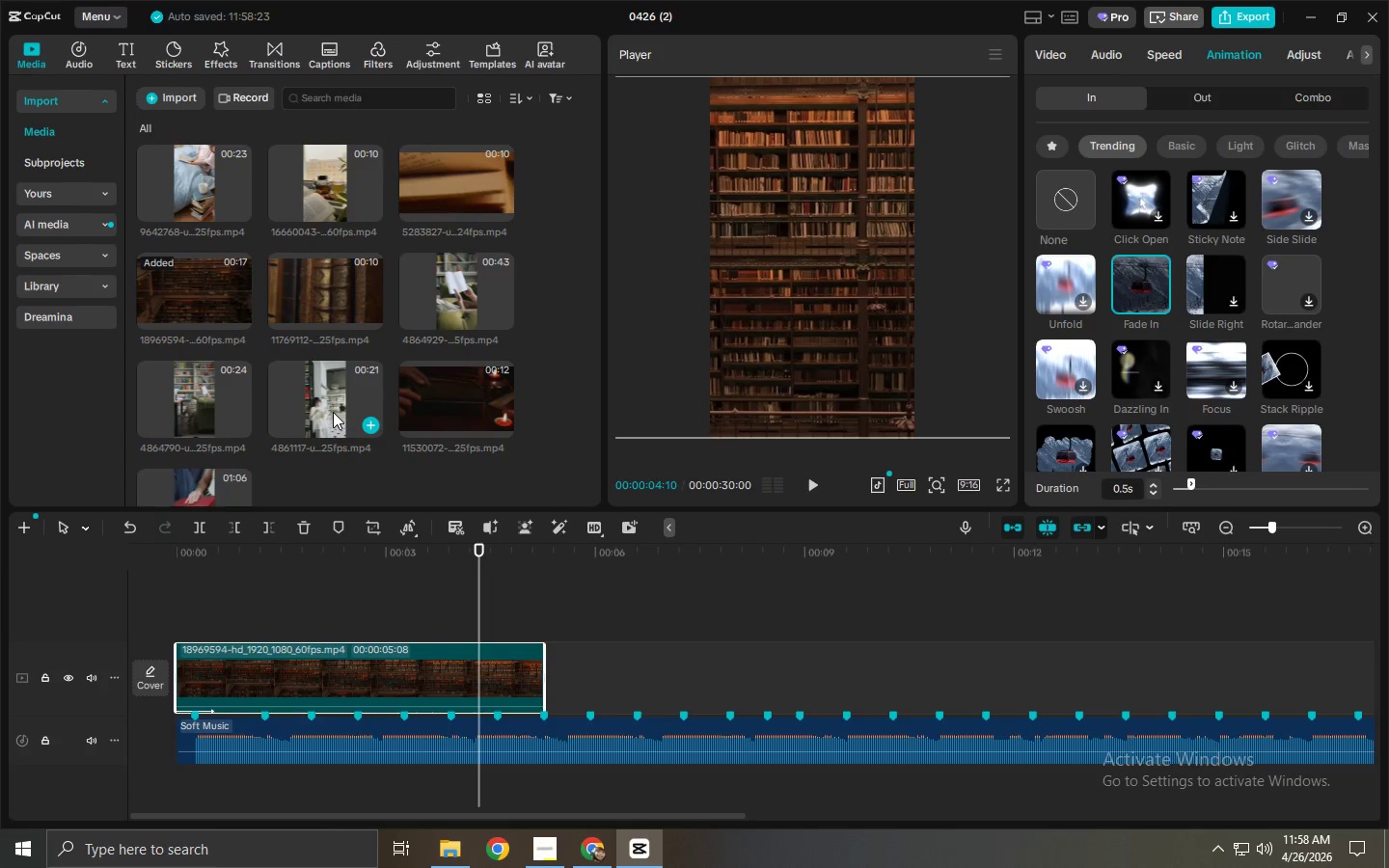 
scroll: coordinate [332, 412], scroll_direction: up, amount: 3.0
 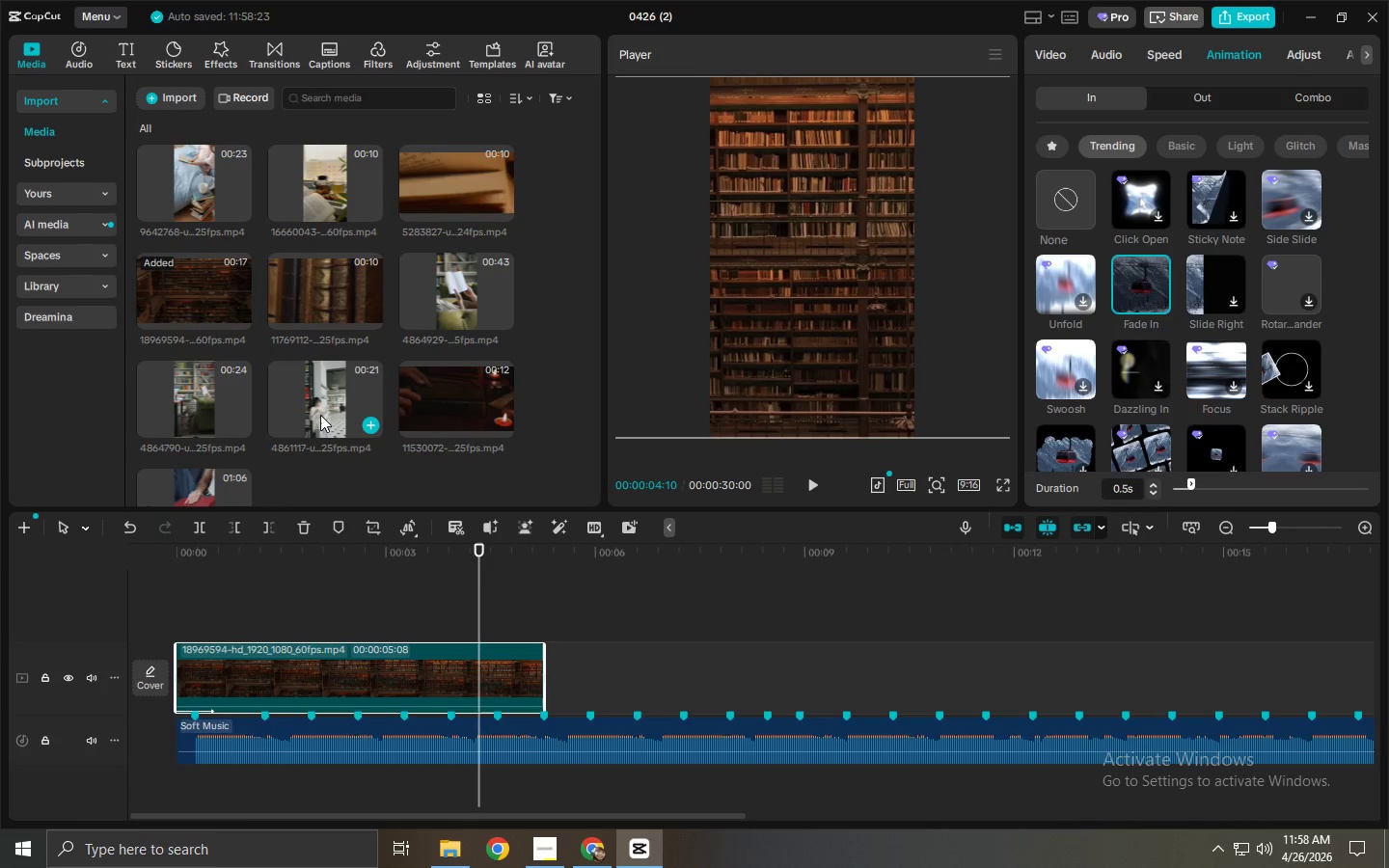 
key(Alt+AltLeft)
 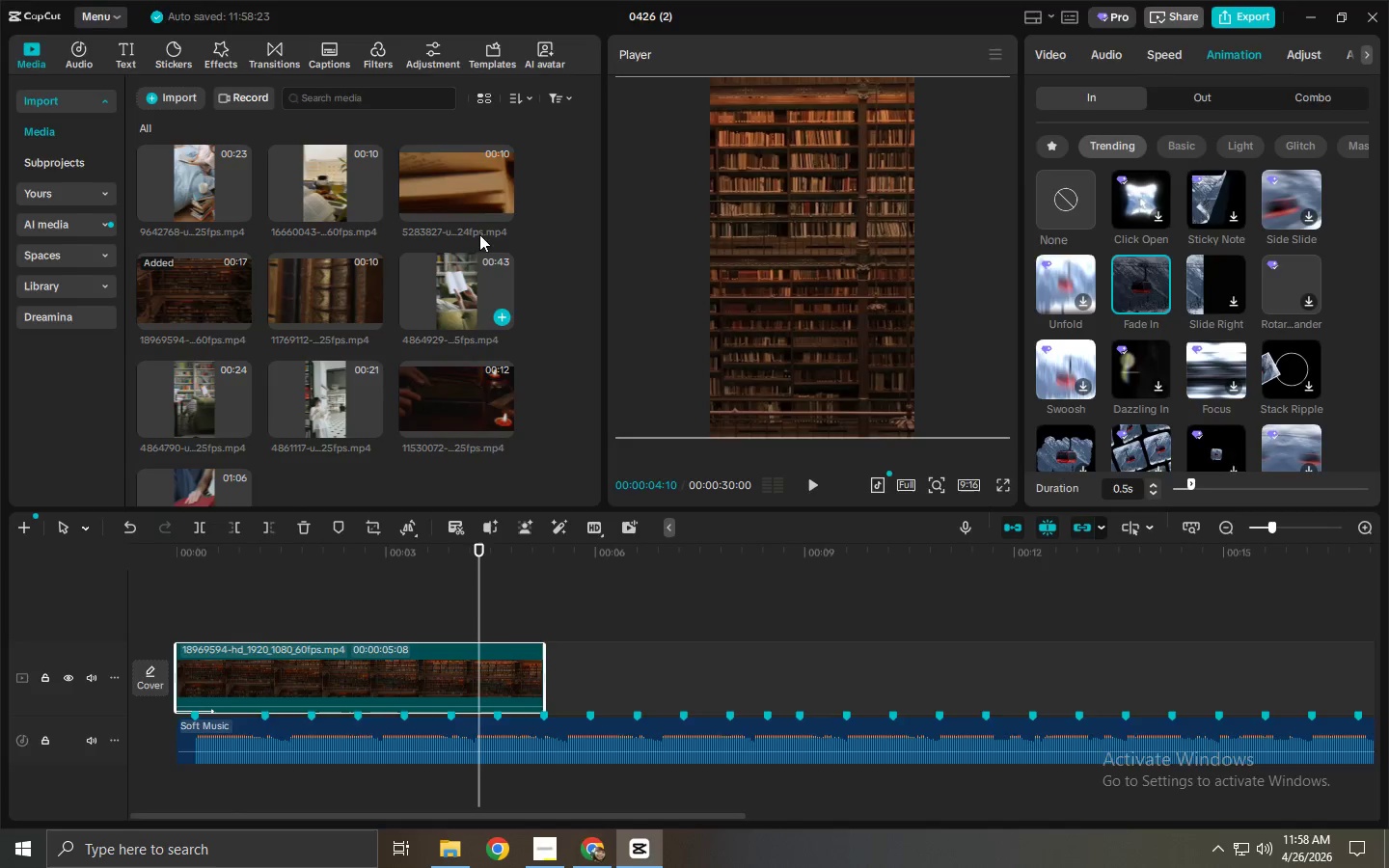 
key(Alt+Tab)
 